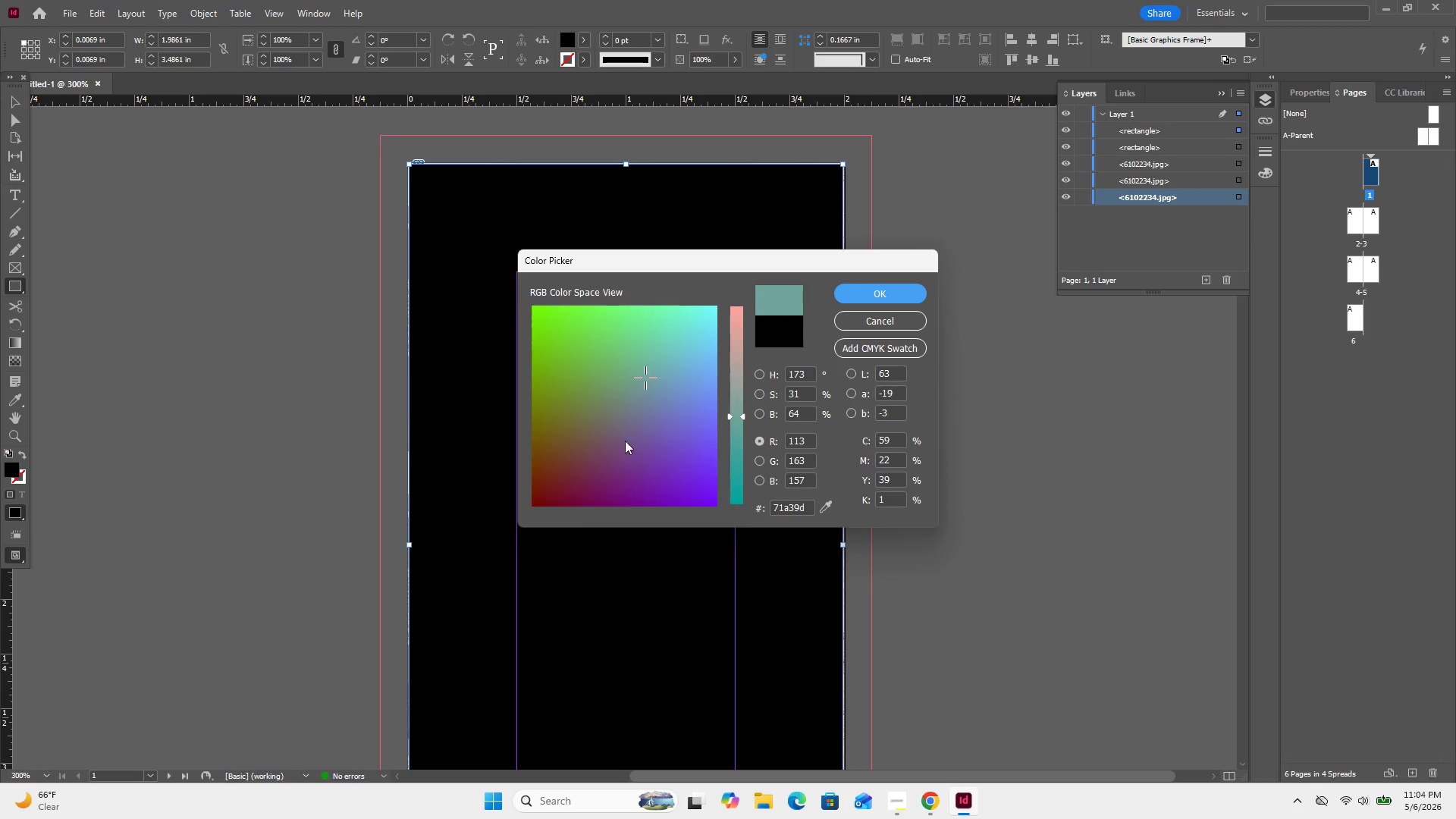 
left_click([594, 432])
 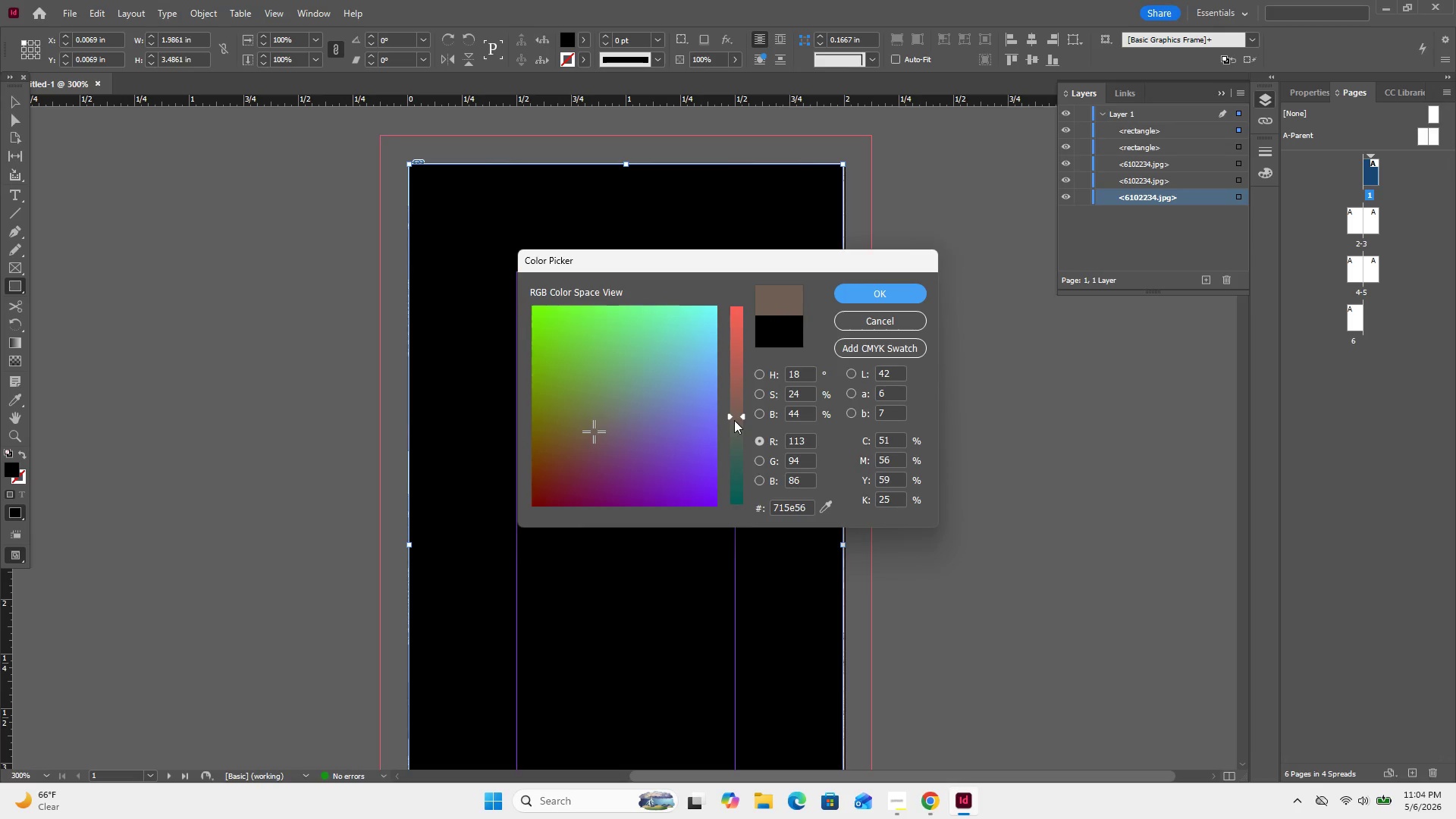 
left_click([734, 420])
 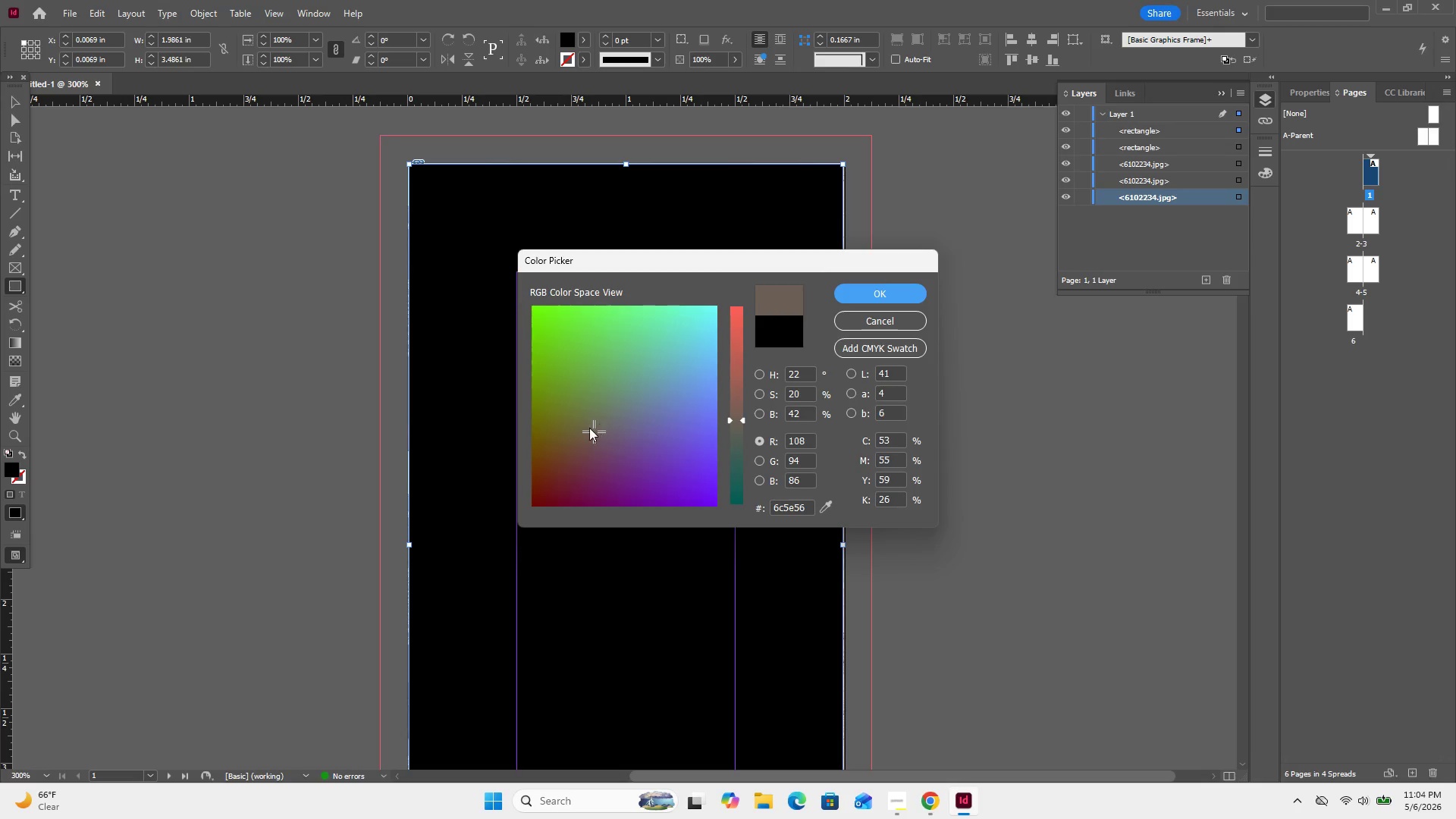 
left_click_drag(start_coordinate=[589, 428], to_coordinate=[563, 440])
 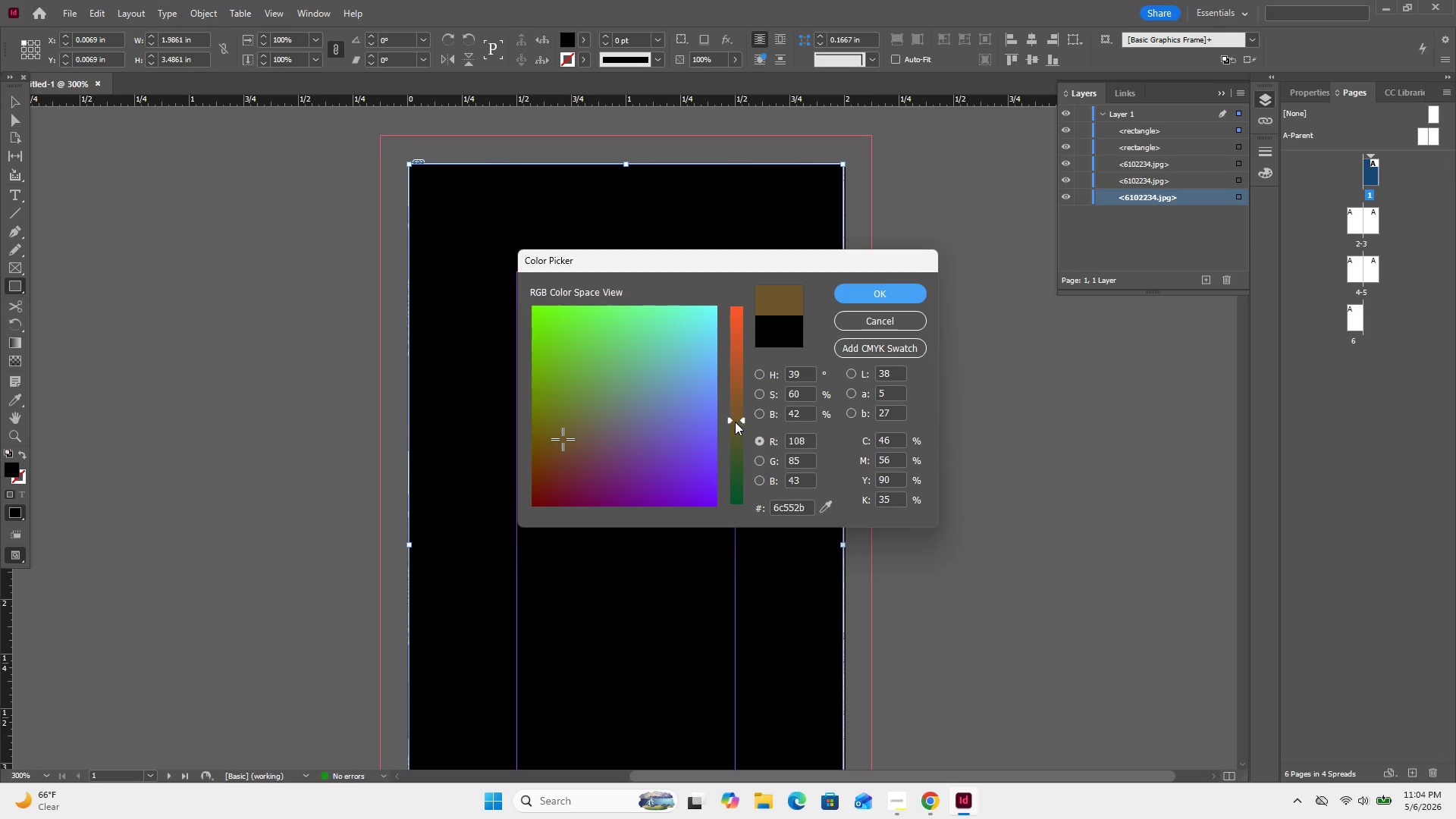 
left_click([735, 429])
 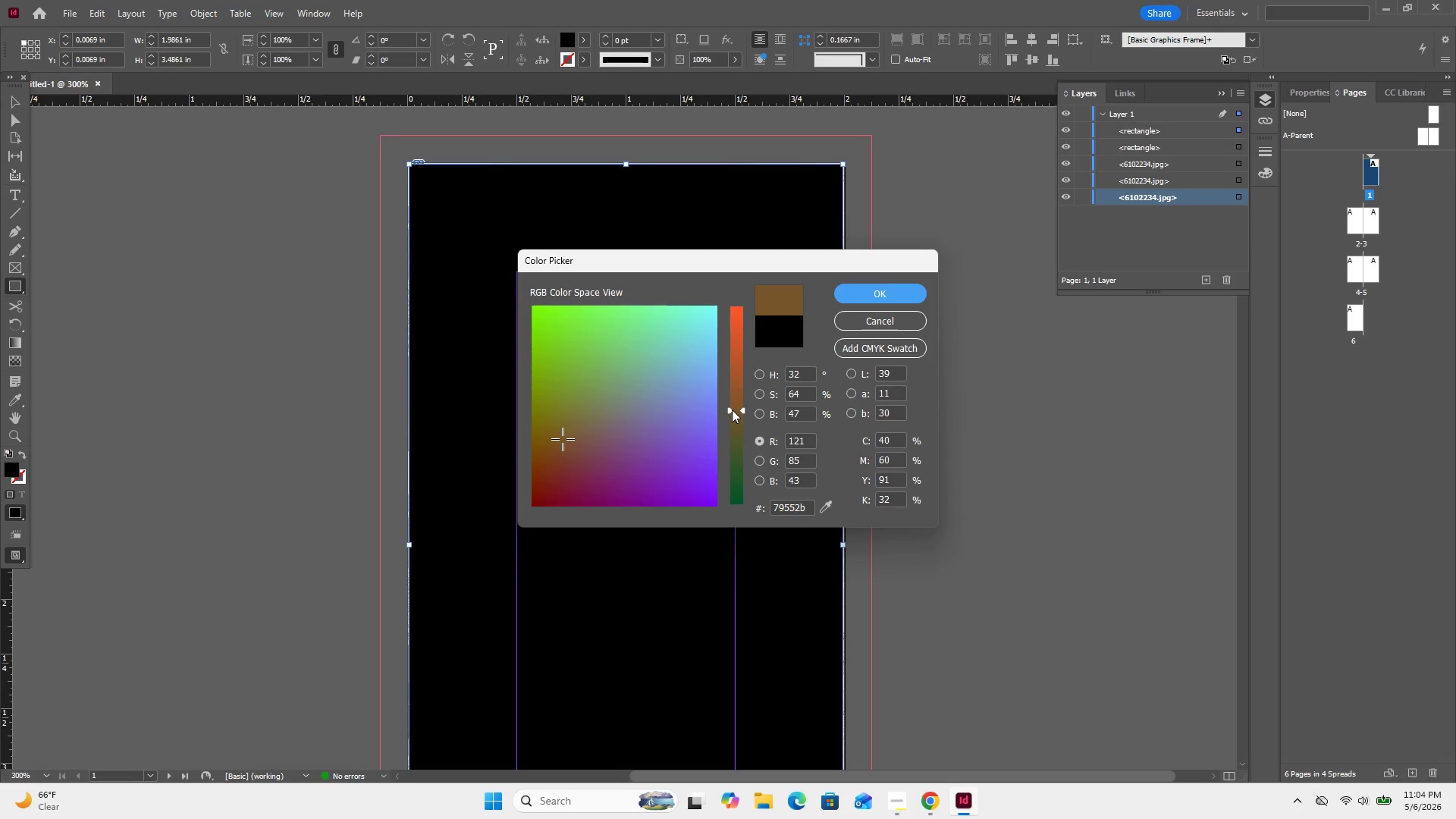 
left_click([744, 397])
 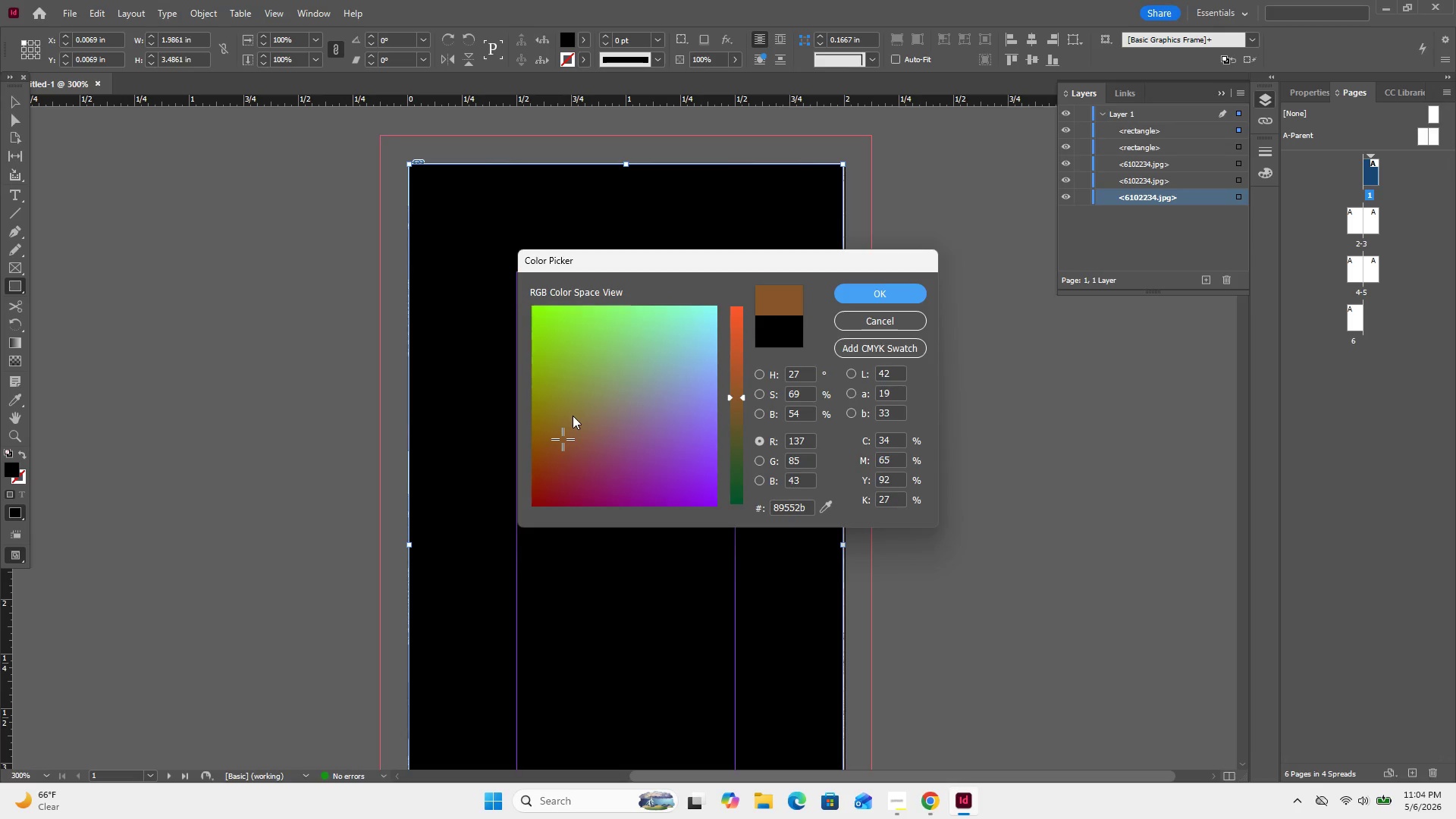 
left_click([573, 417])
 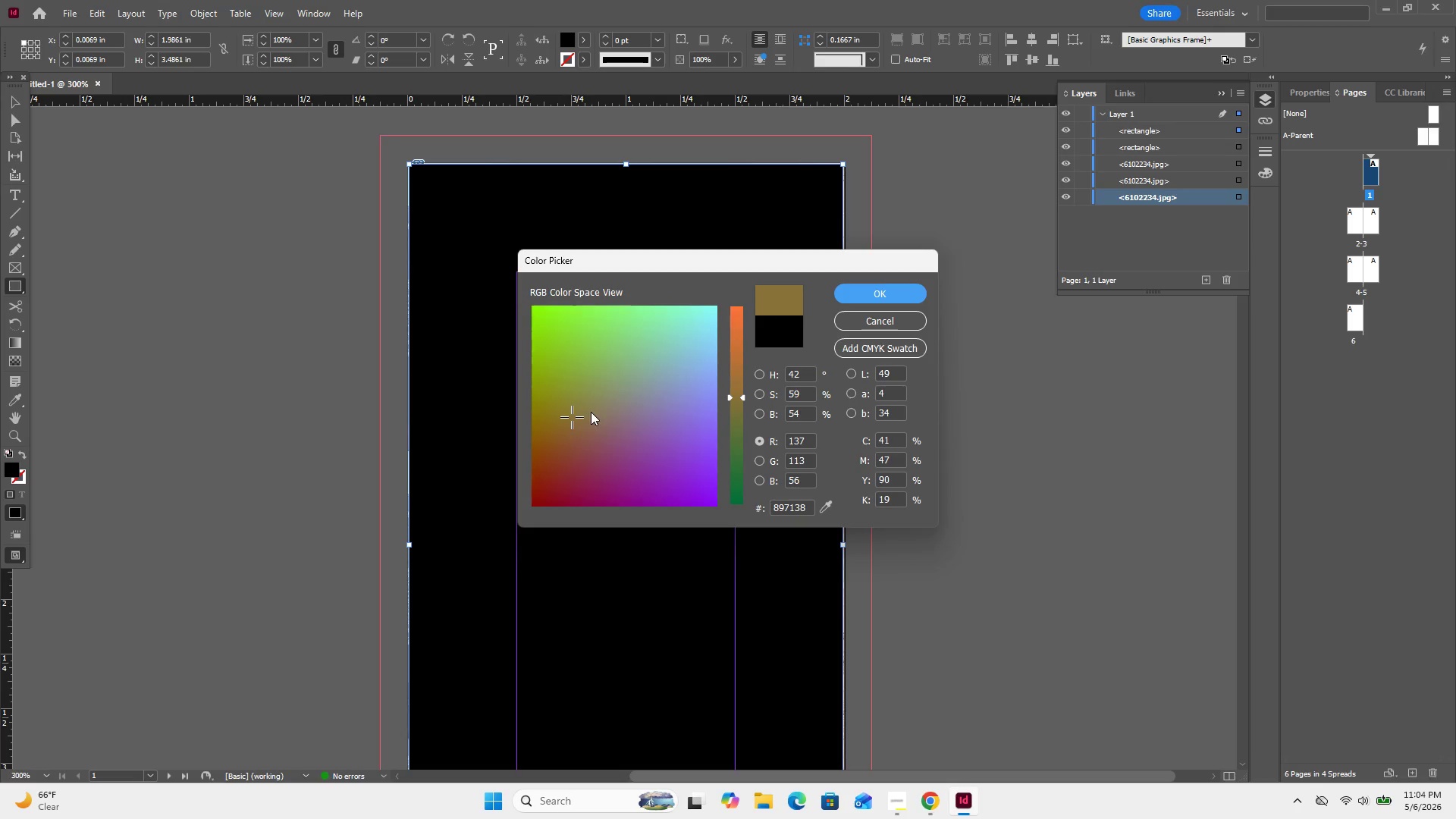 
left_click([592, 412])
 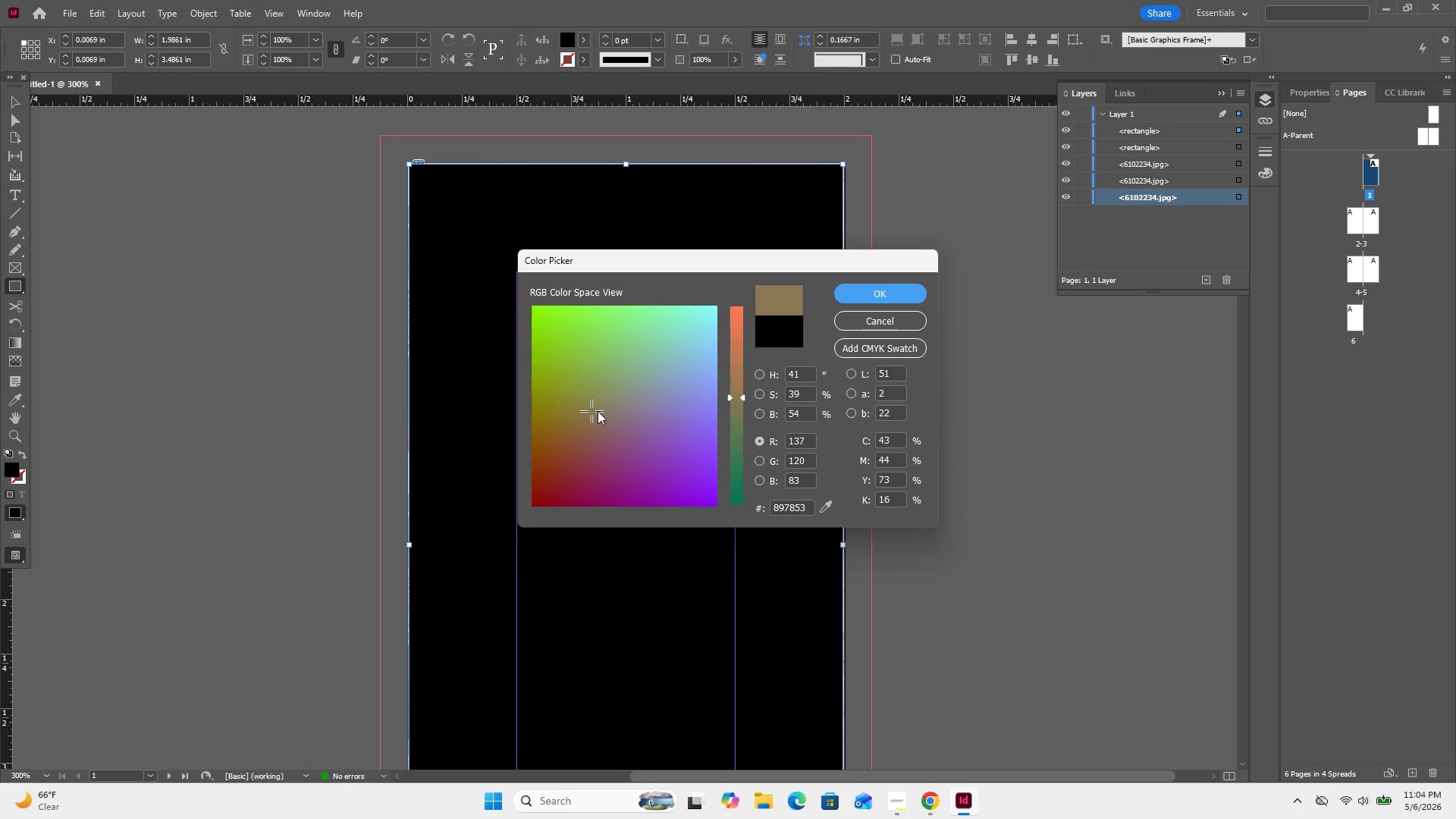 
left_click_drag(start_coordinate=[598, 411], to_coordinate=[569, 419])
 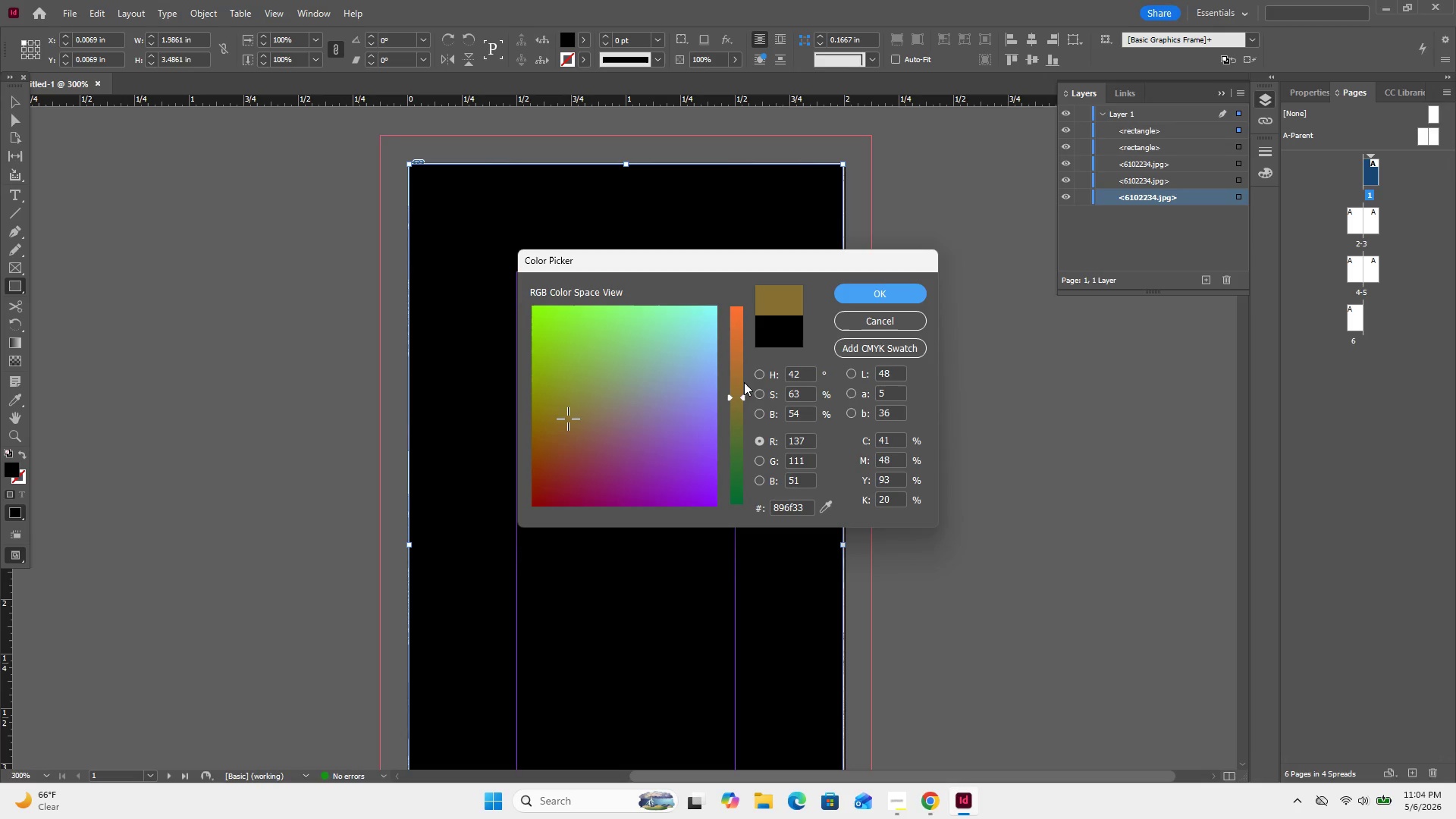 
left_click([739, 366])
 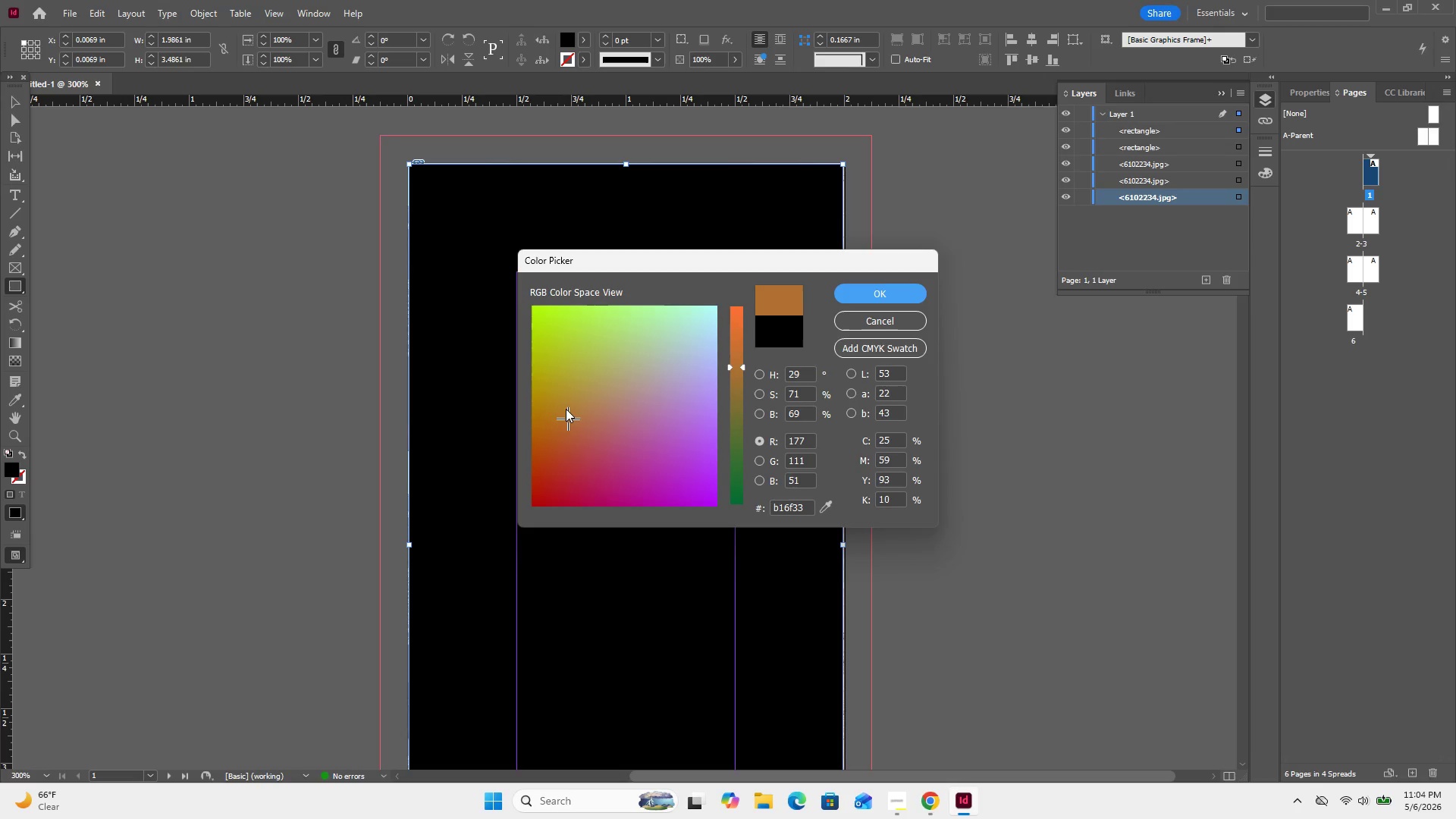 
left_click_drag(start_coordinate=[566, 410], to_coordinate=[629, 375])
 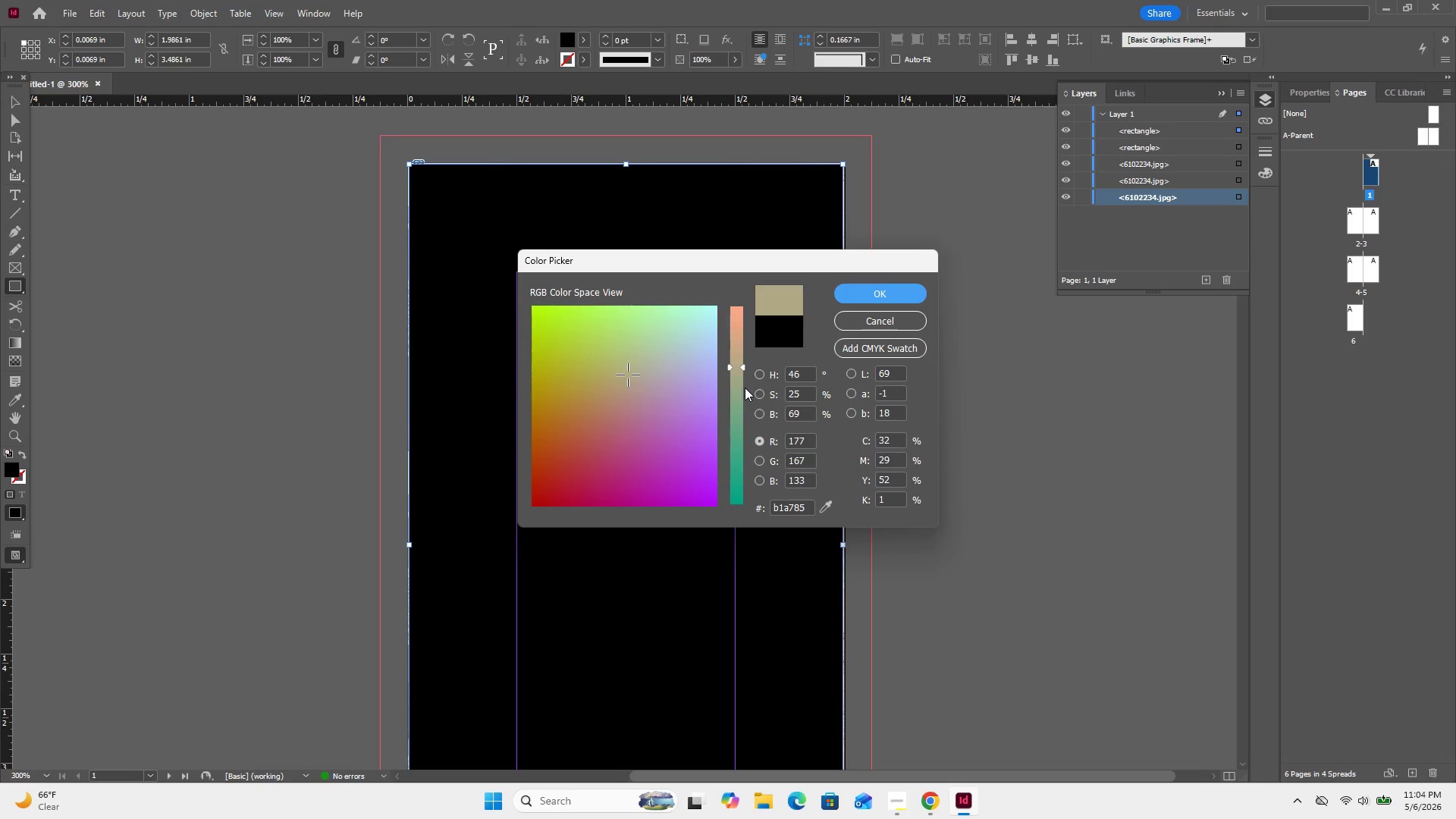 
left_click([743, 391])
 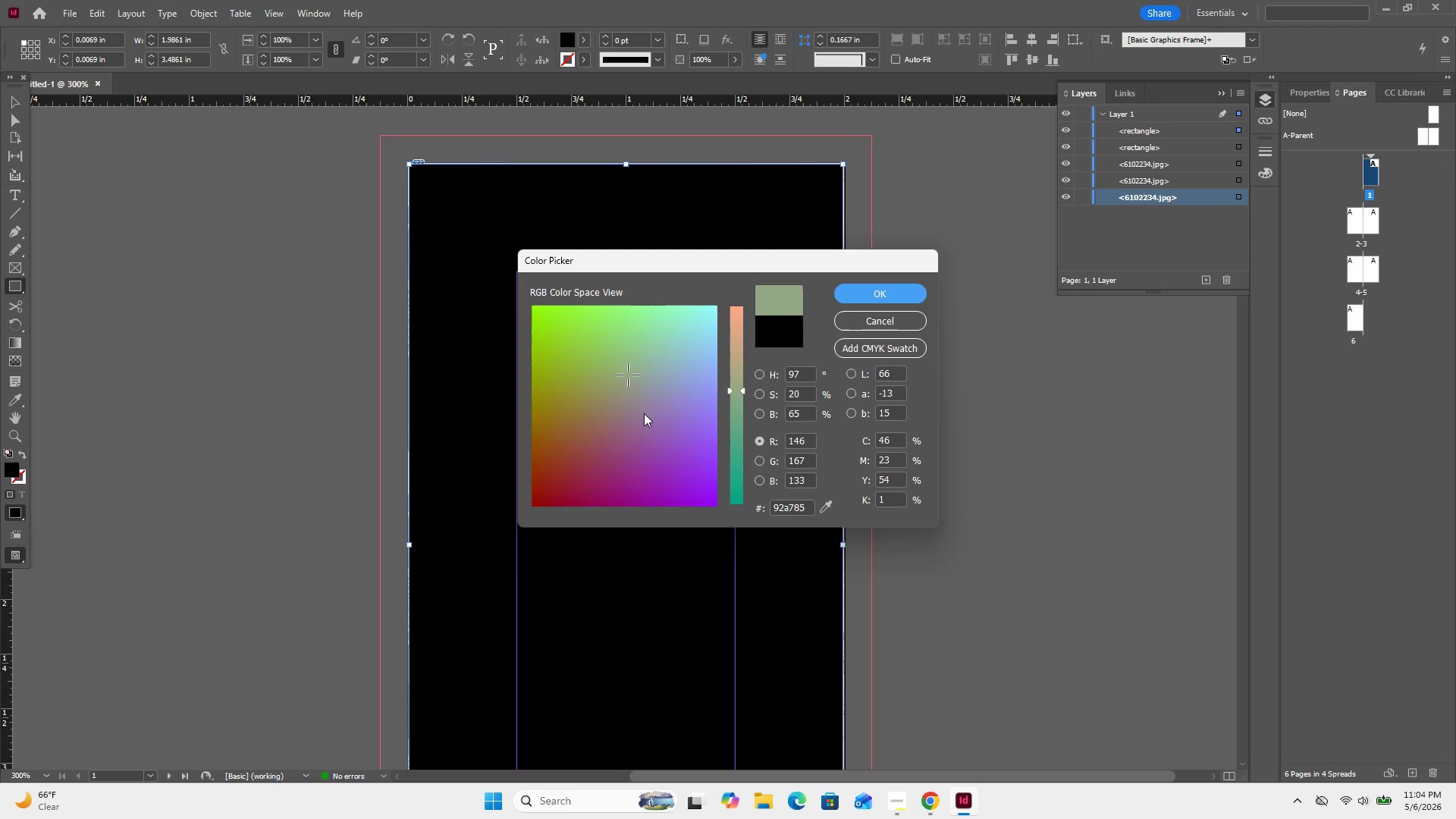 
left_click_drag(start_coordinate=[625, 405], to_coordinate=[613, 406])
 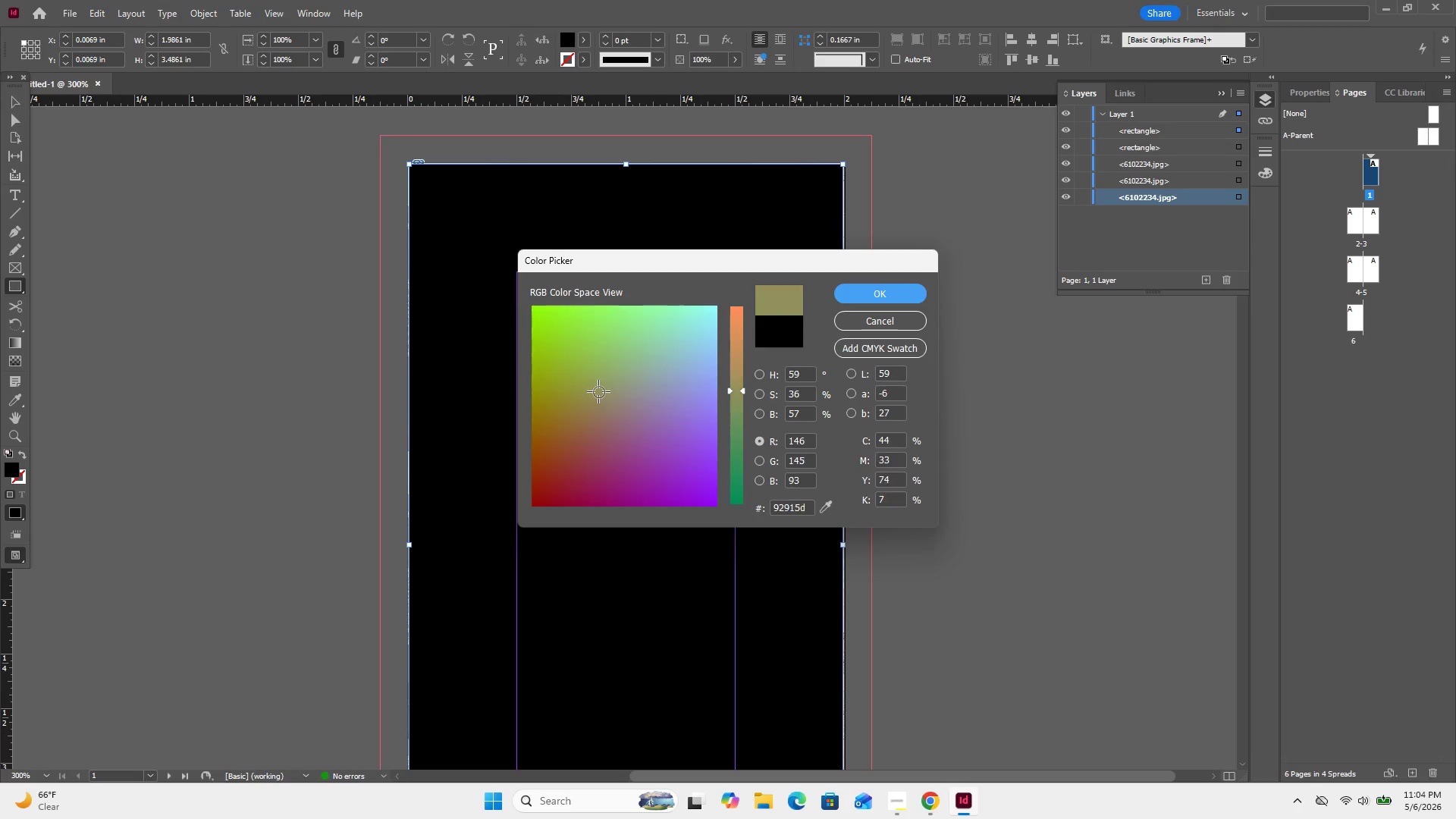 
left_click([584, 414])
 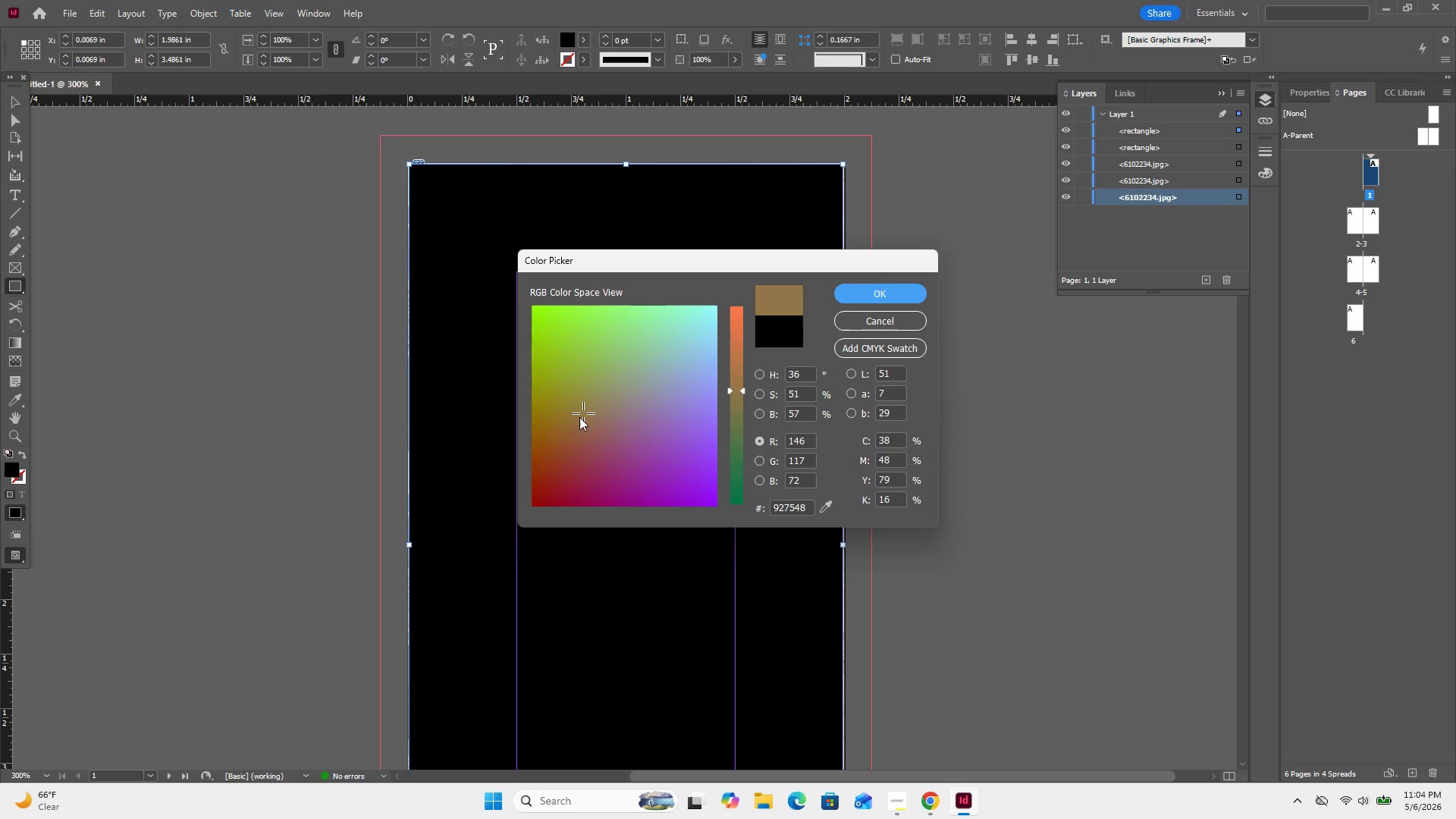 
left_click([579, 417])
 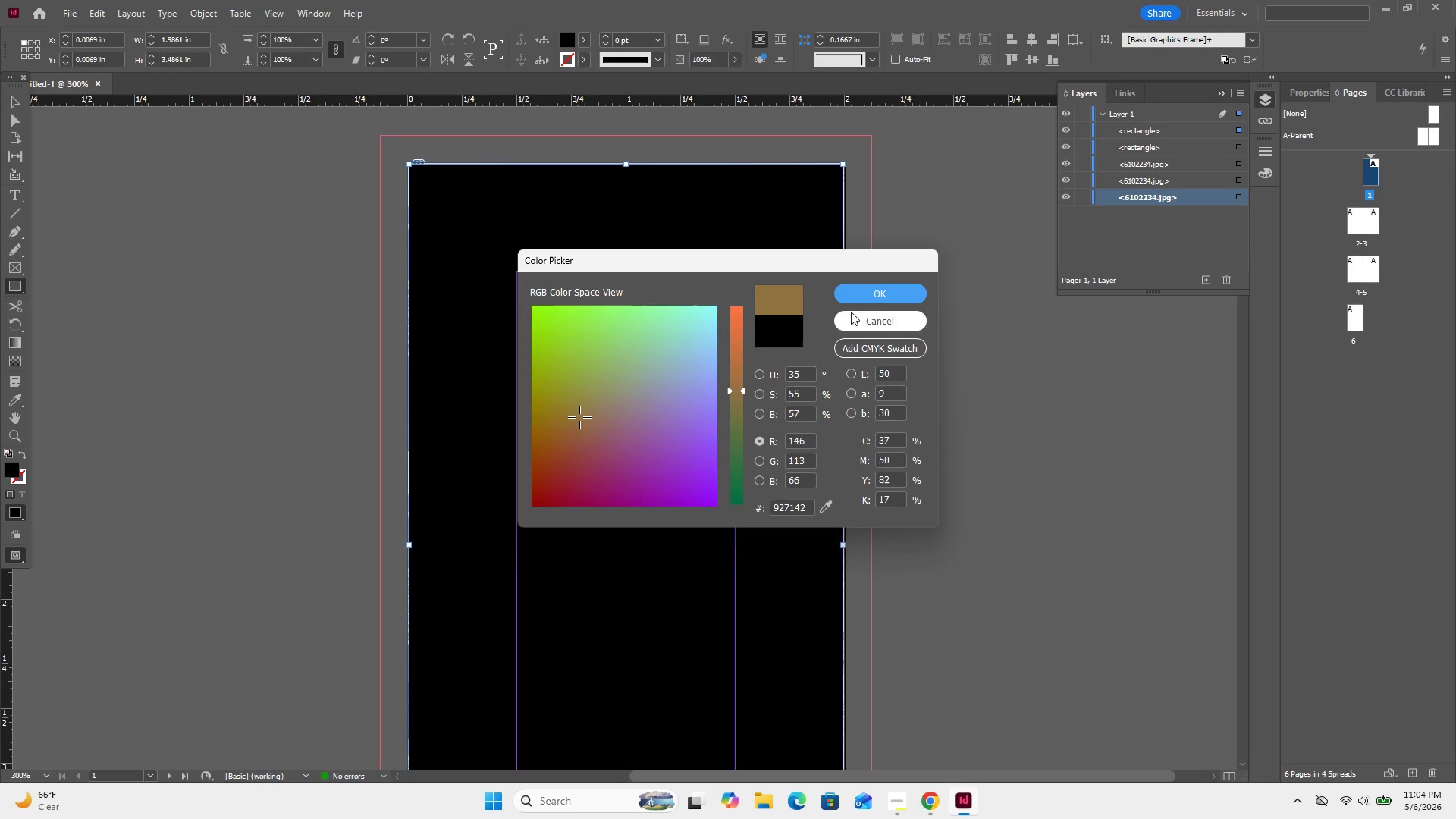 
left_click([863, 290])
 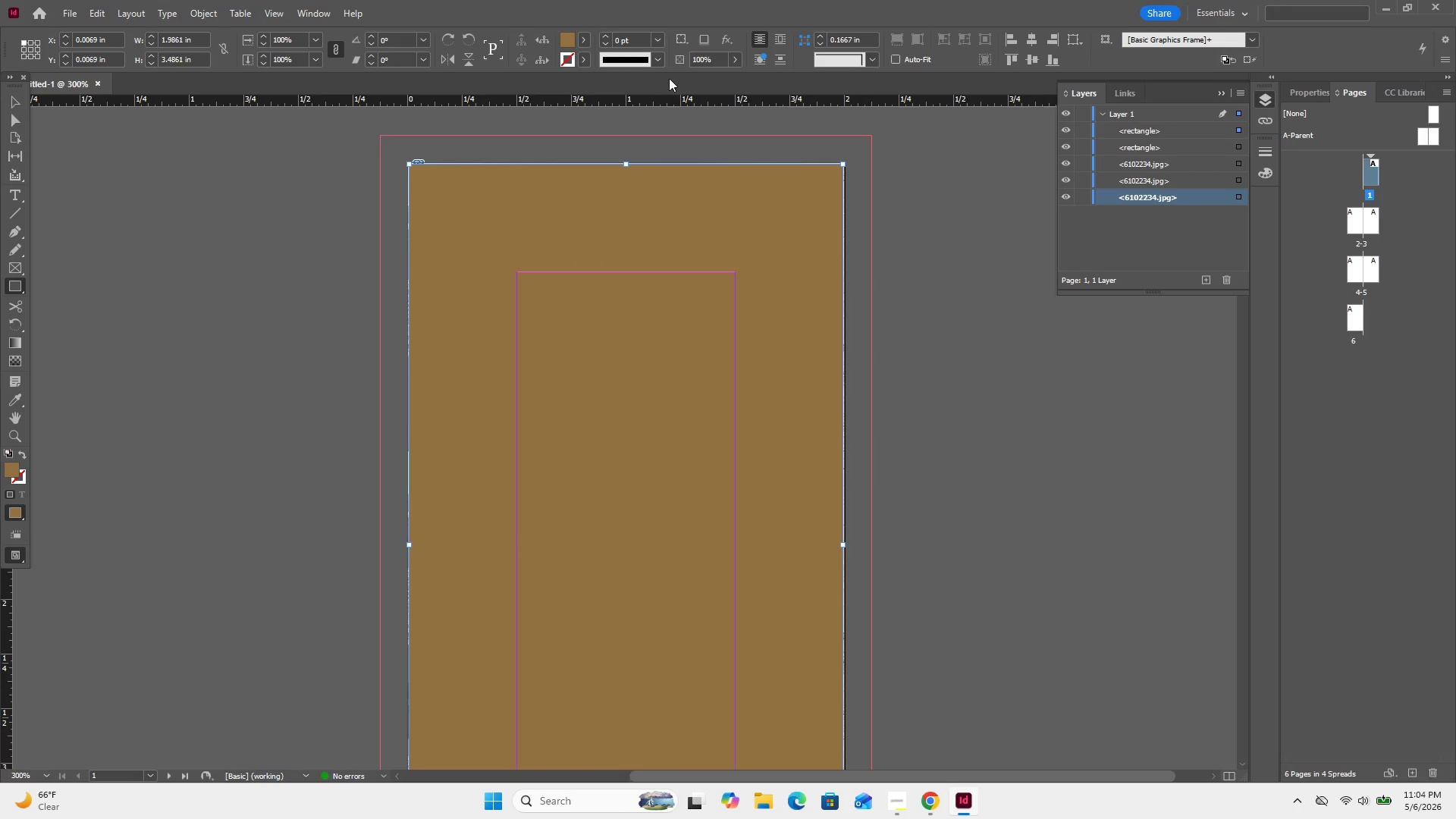 
double_click([708, 64])
 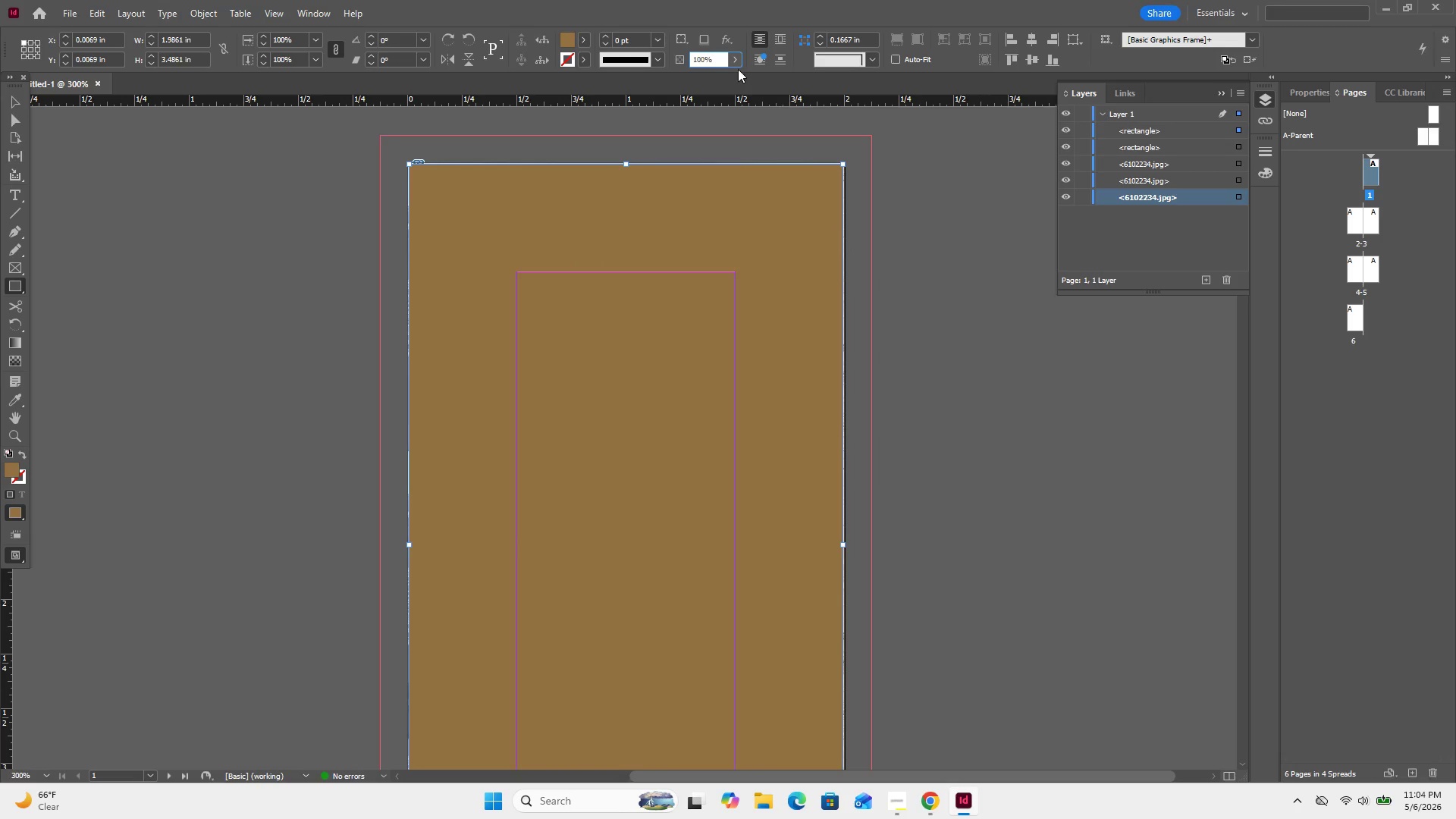 
left_click([737, 58])
 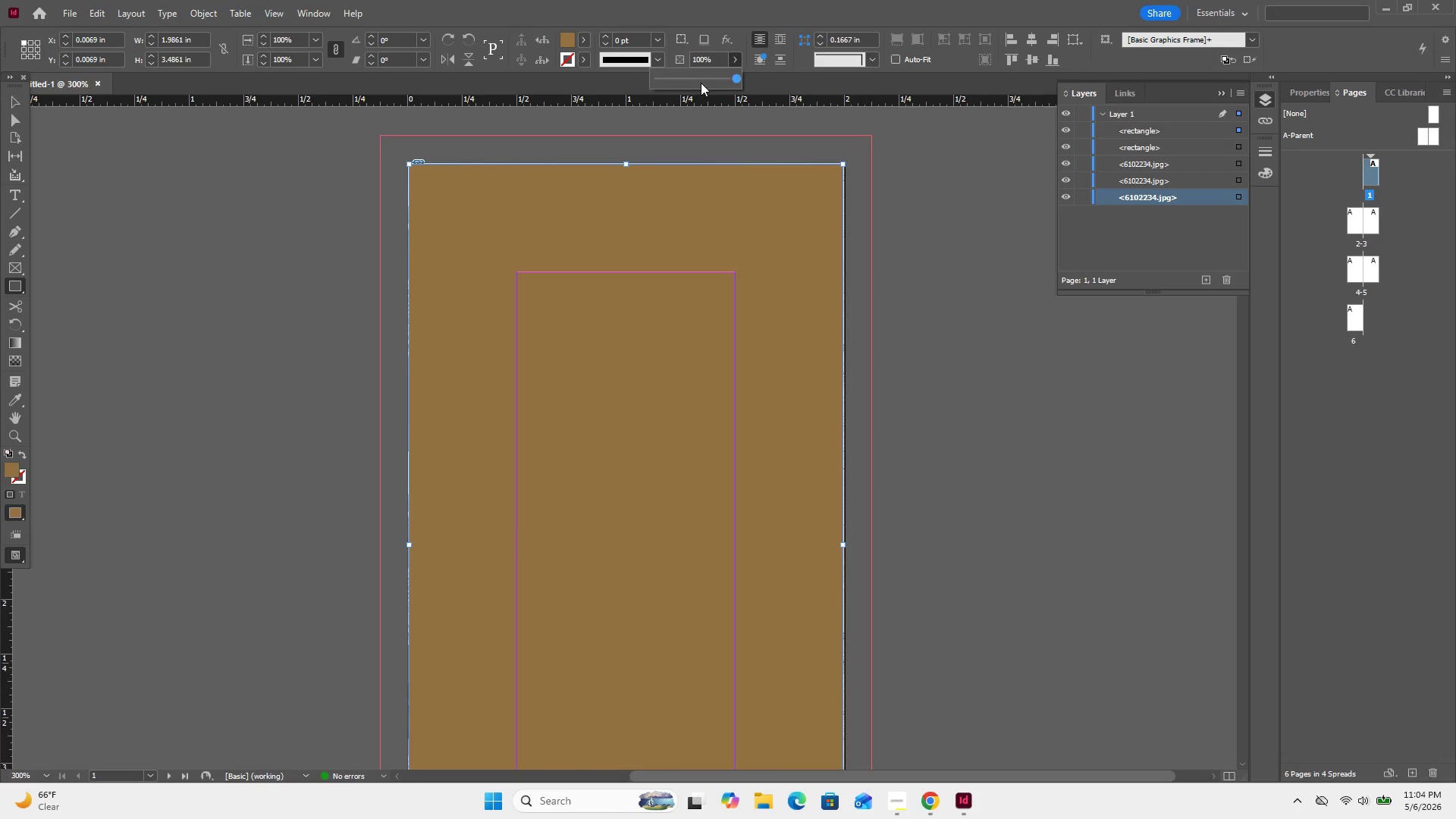 
left_click([701, 83])
 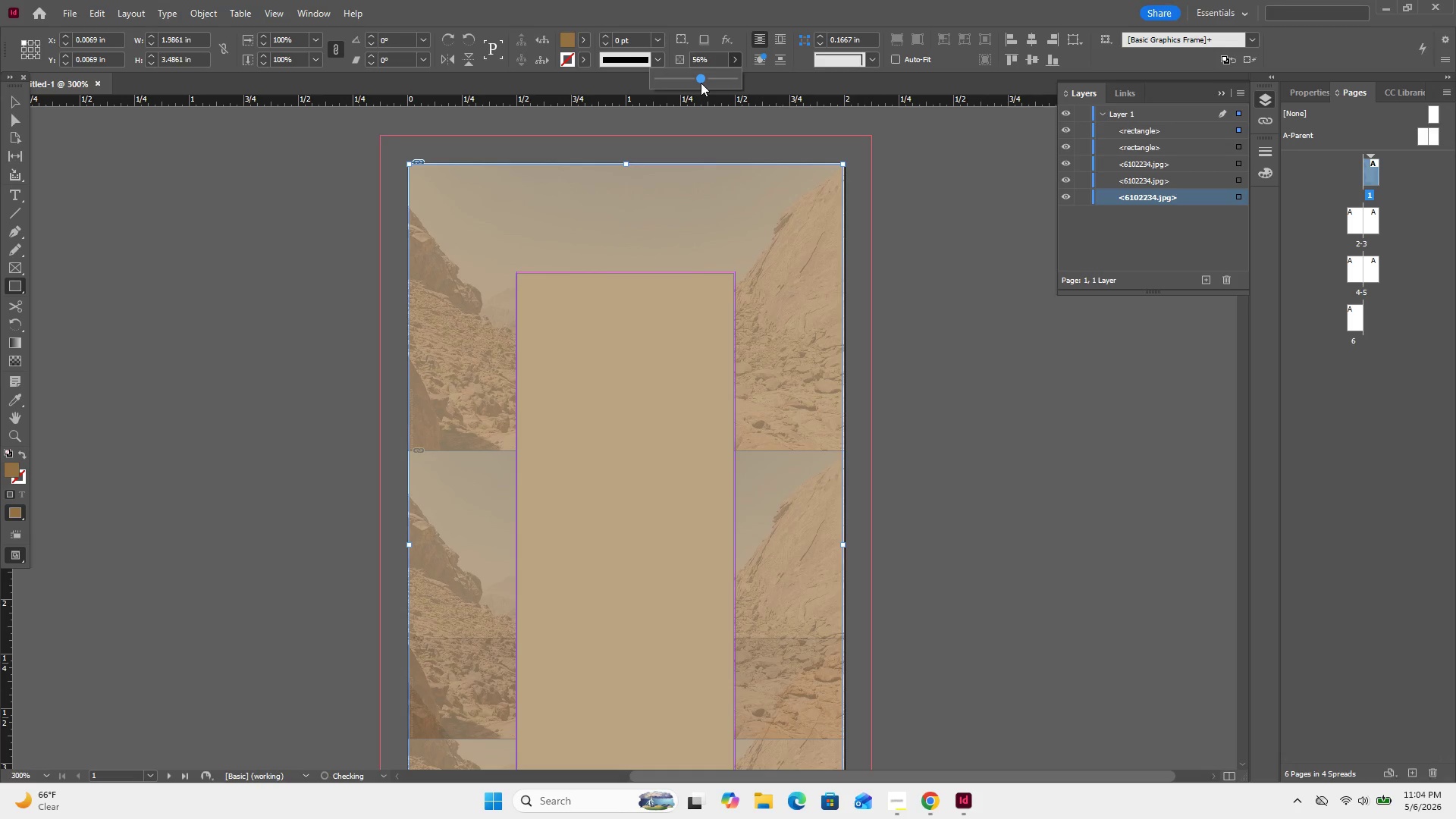 
left_click_drag(start_coordinate=[701, 83], to_coordinate=[689, 86])
 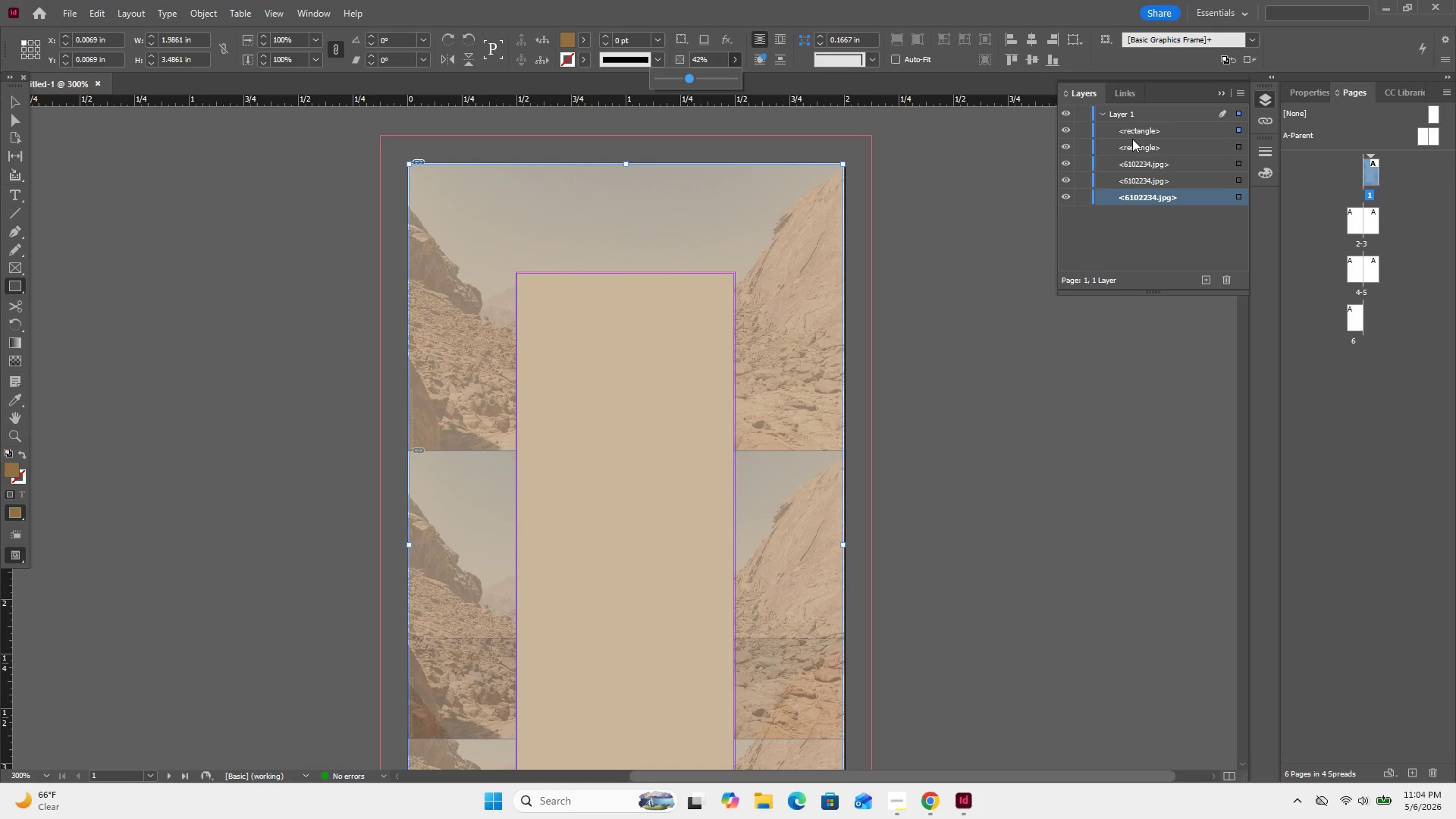 
left_click_drag(start_coordinate=[1135, 136], to_coordinate=[1133, 153])
 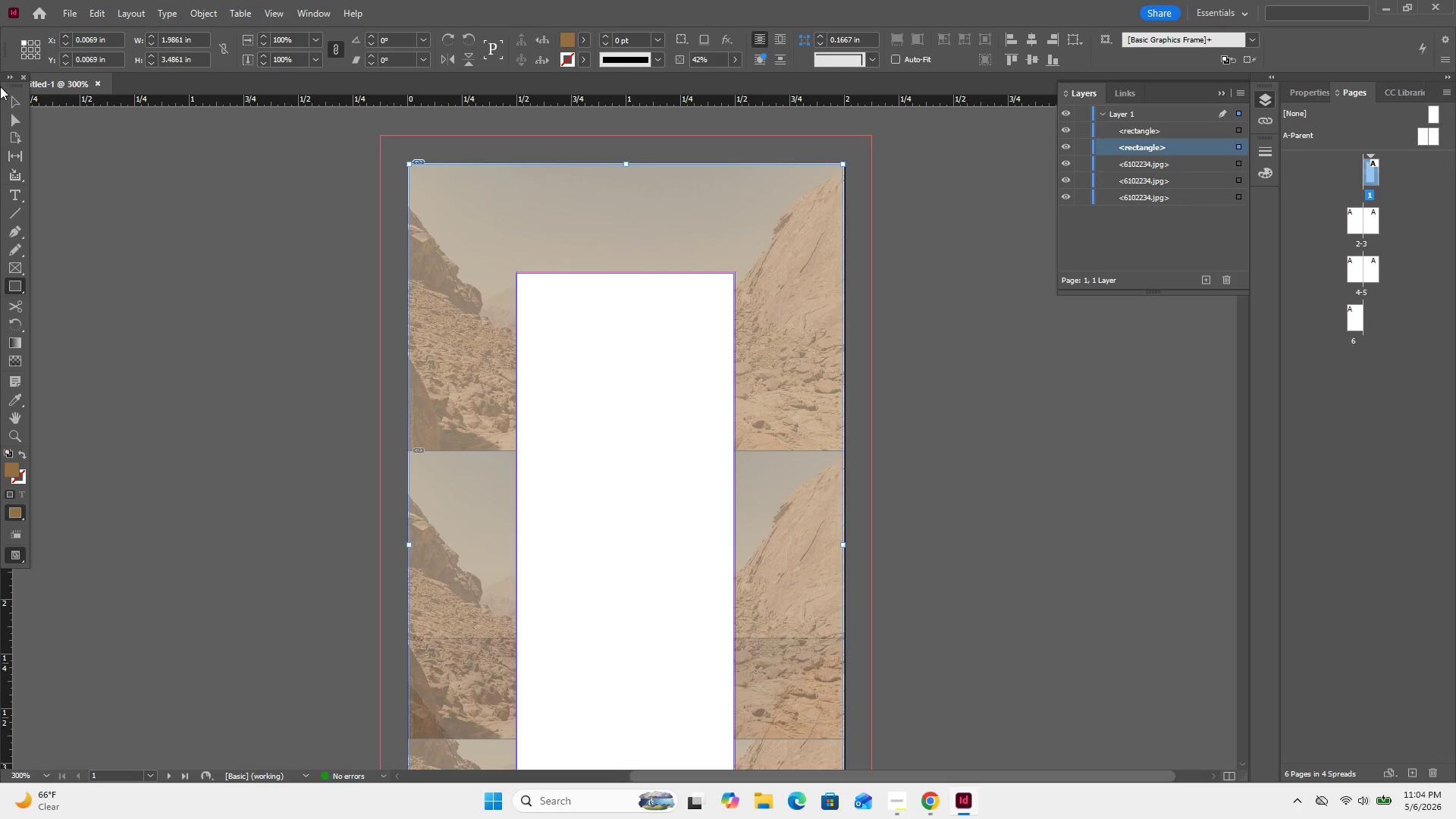 
left_click([12, 104])
 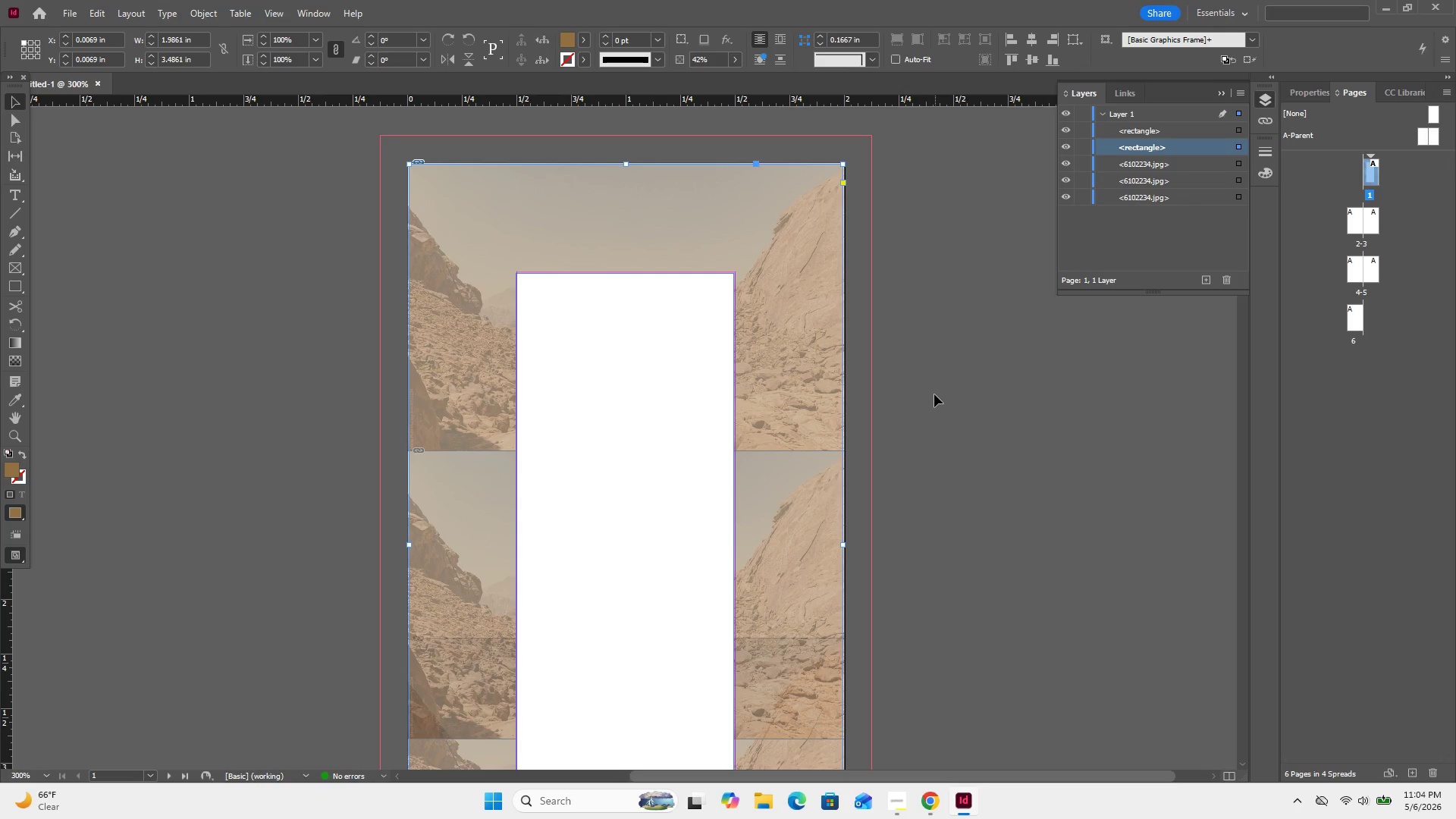 
wait(8.55)
 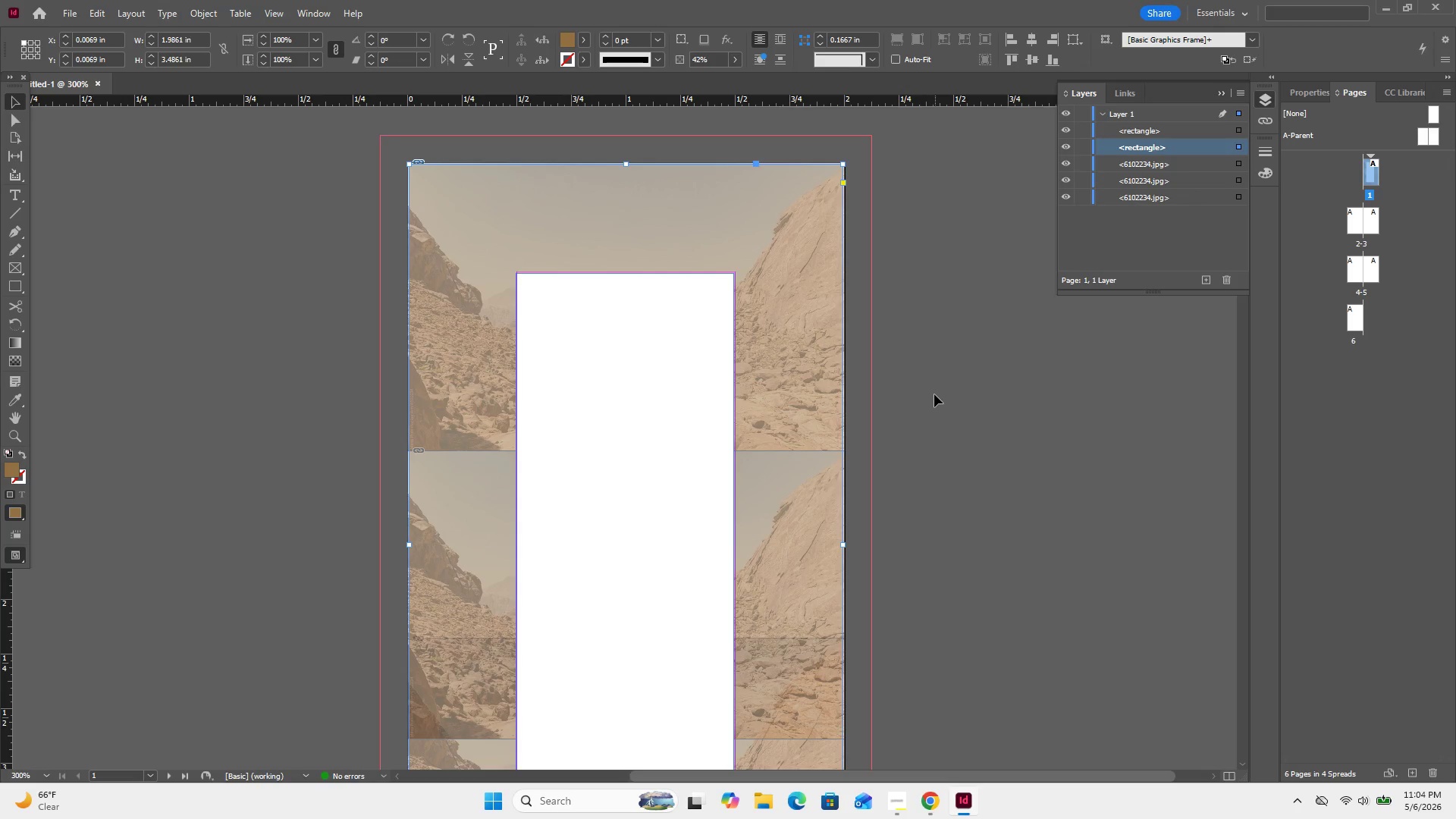 
left_click([11, 290])
 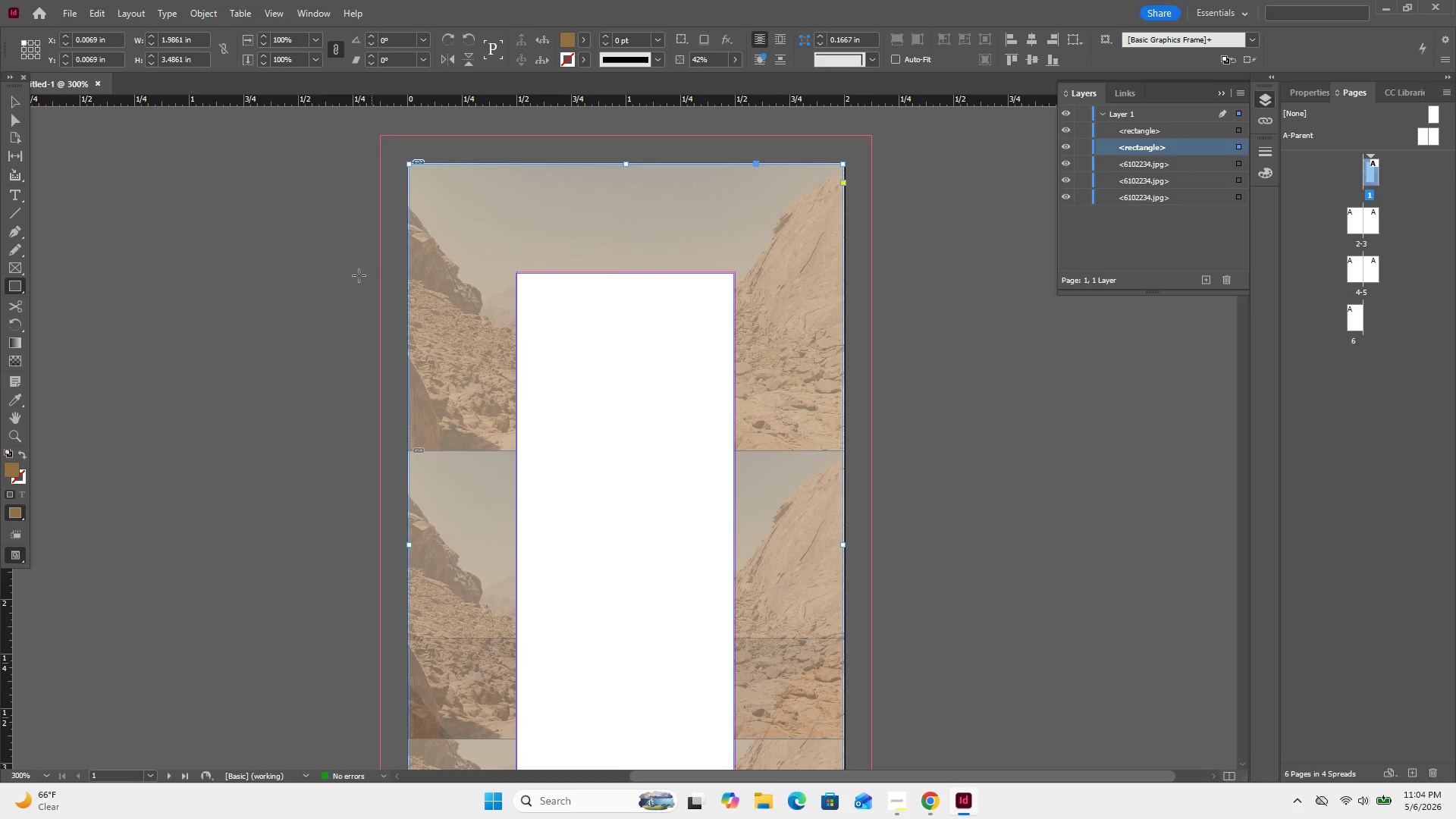 
left_click([271, 271])
 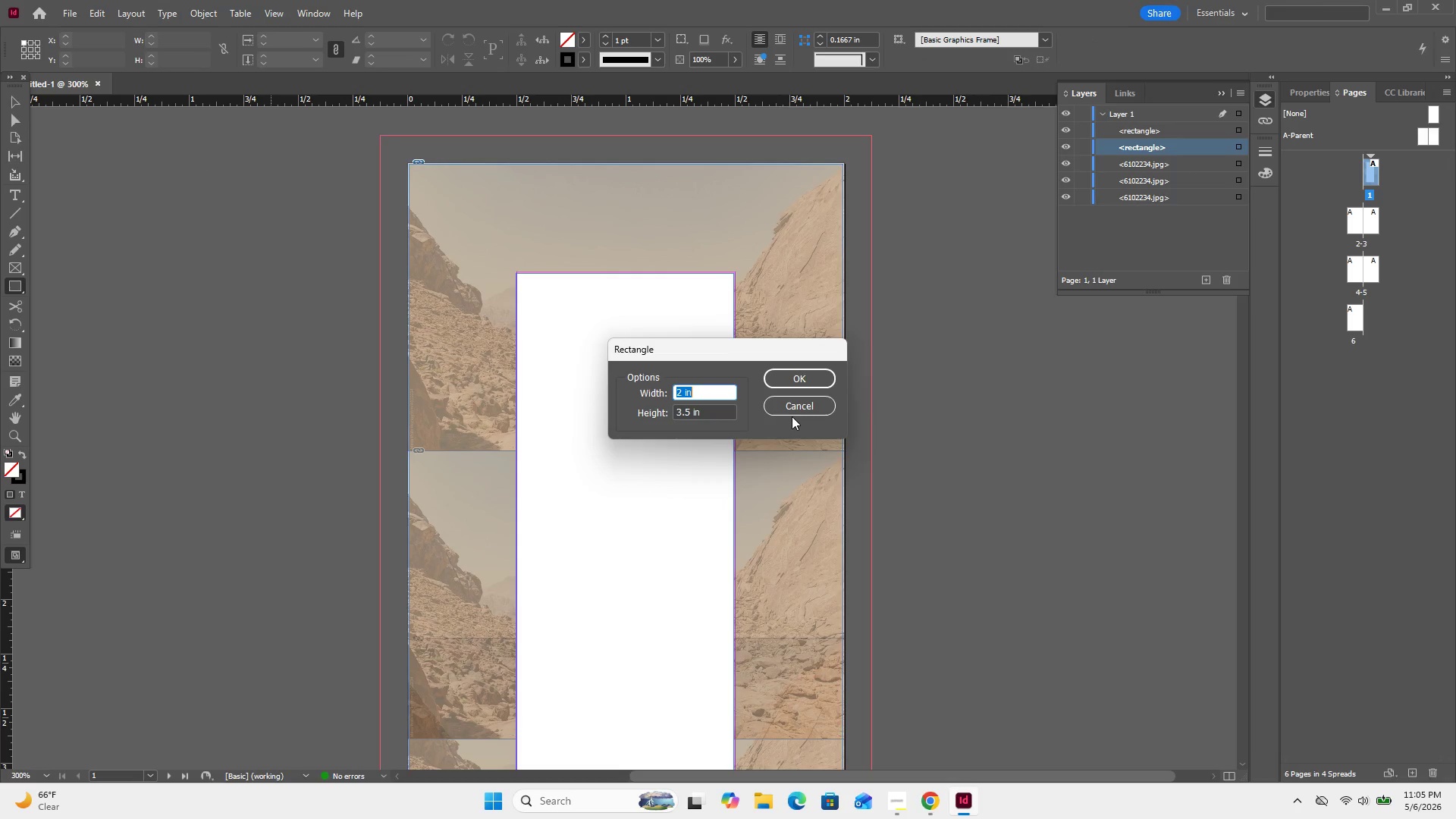 
wait(13.5)
 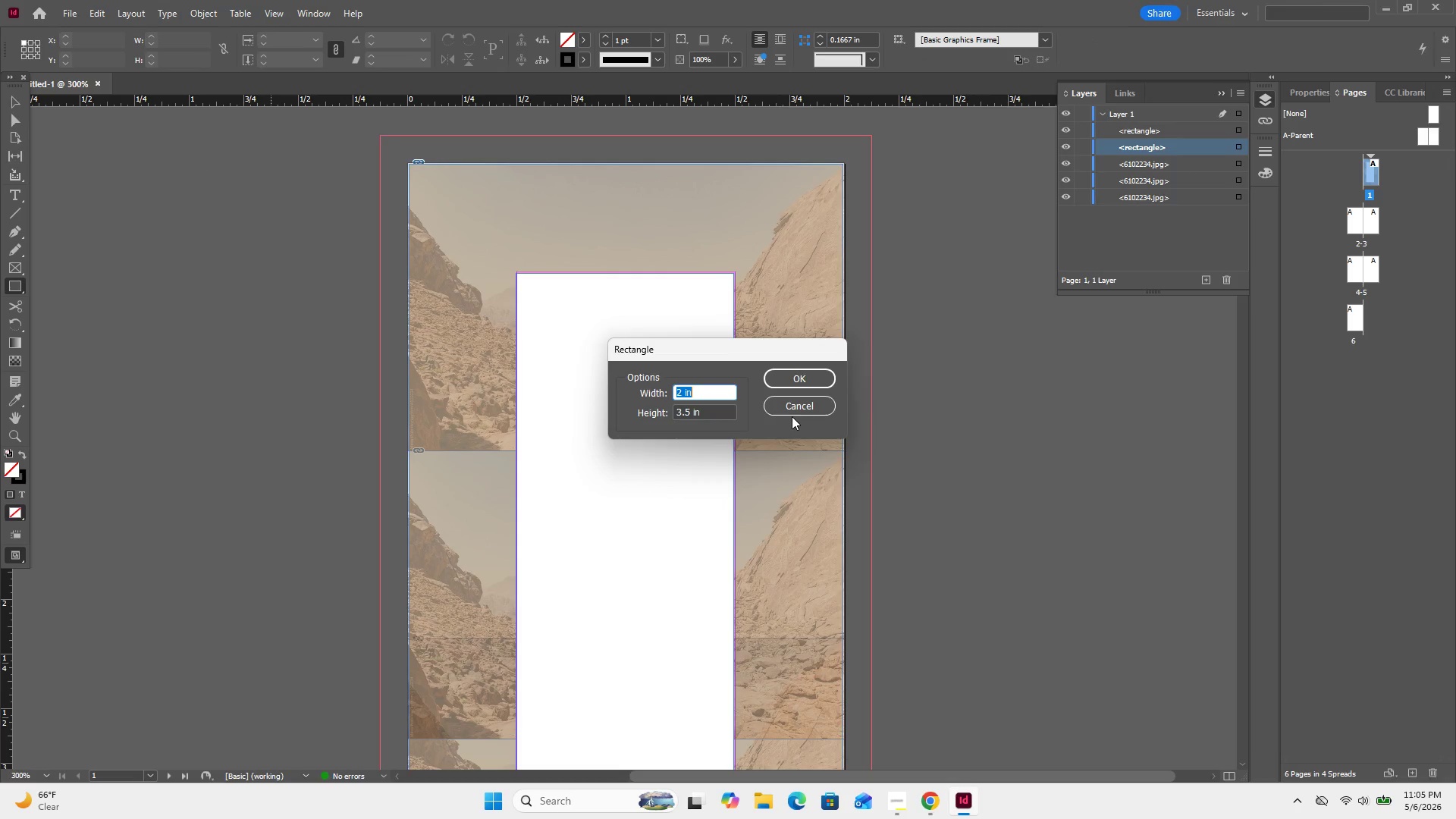 
double_click([679, 406])
 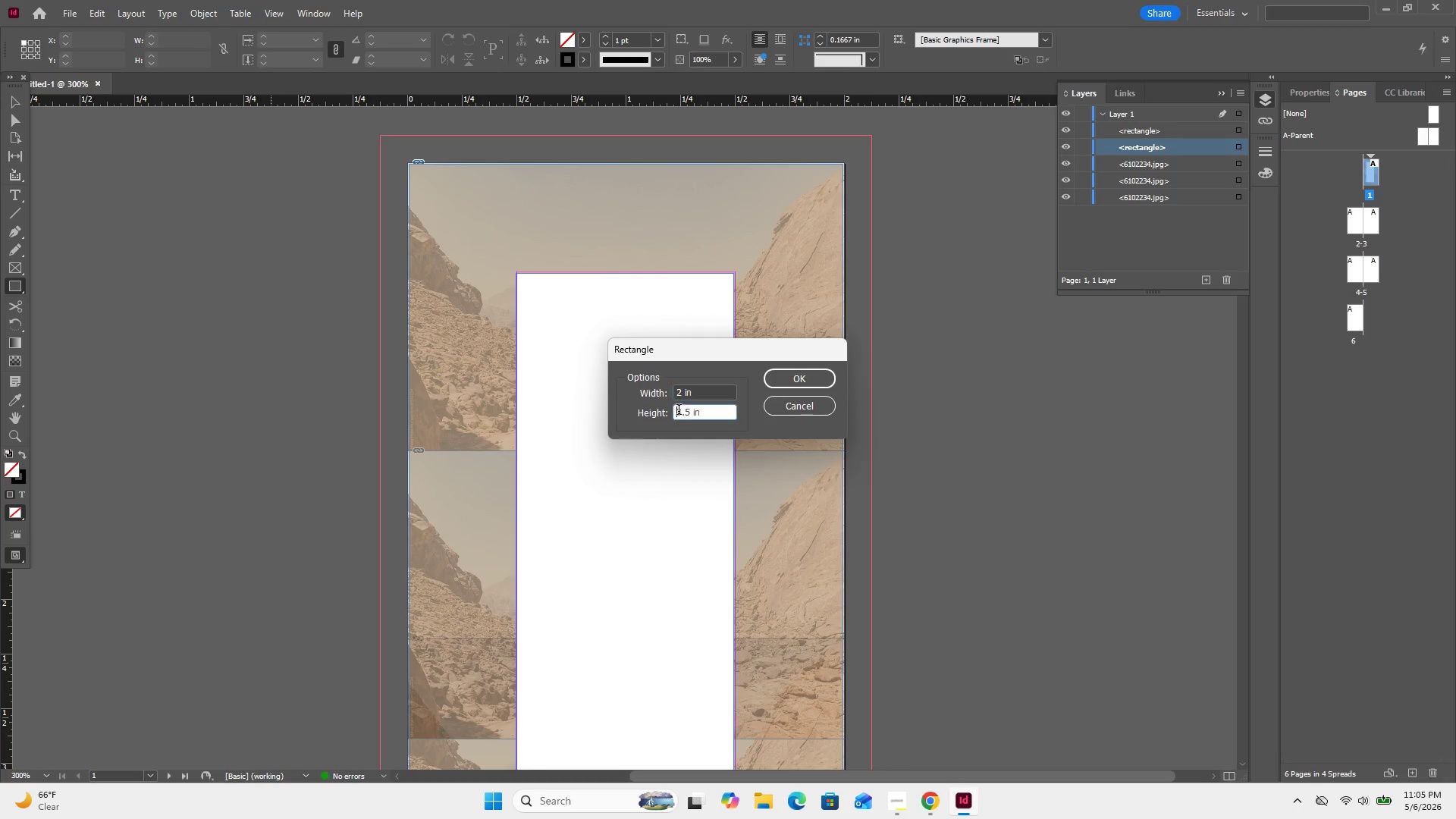 
double_click([679, 411])
 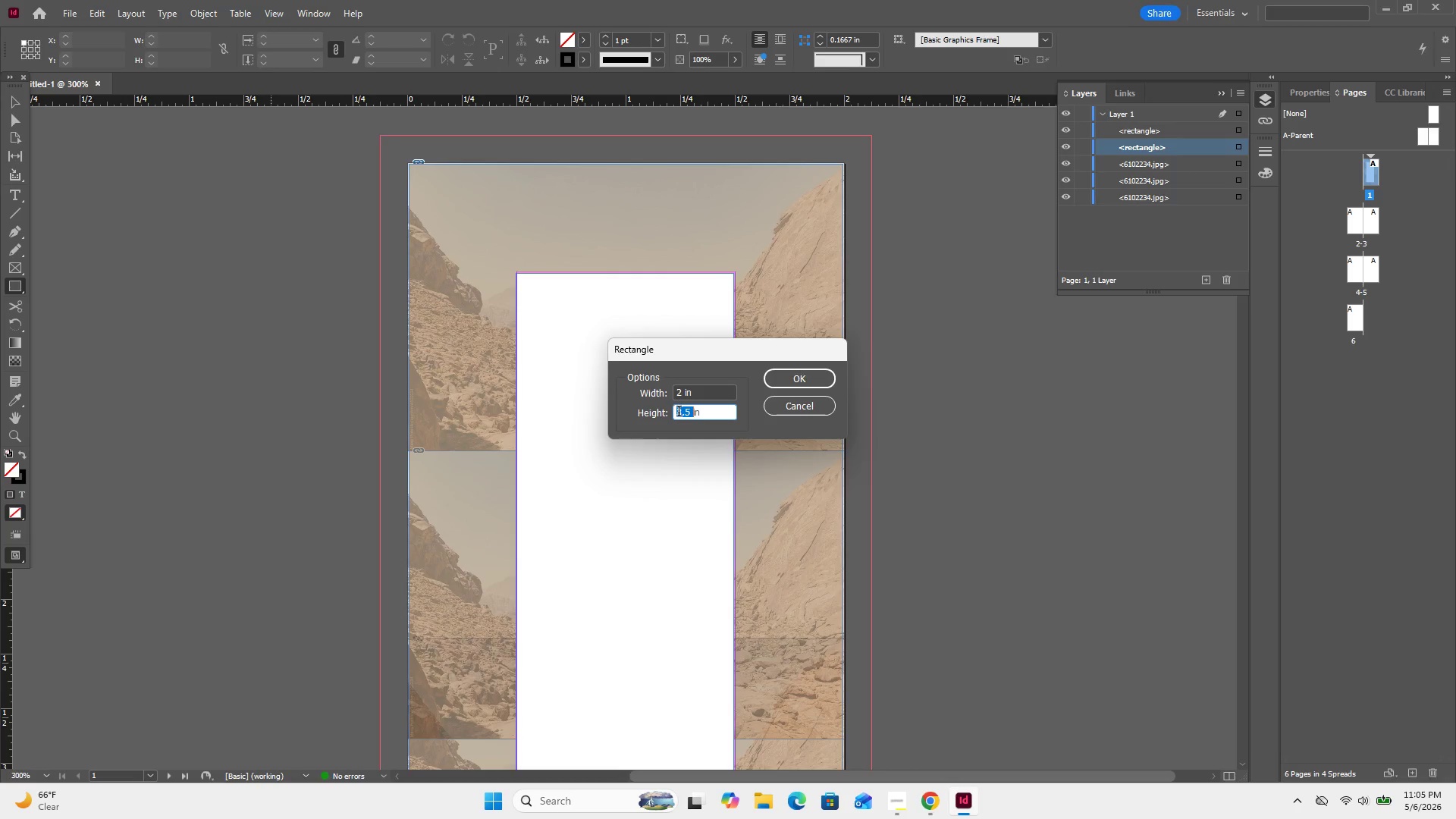 
key(Numpad0)
 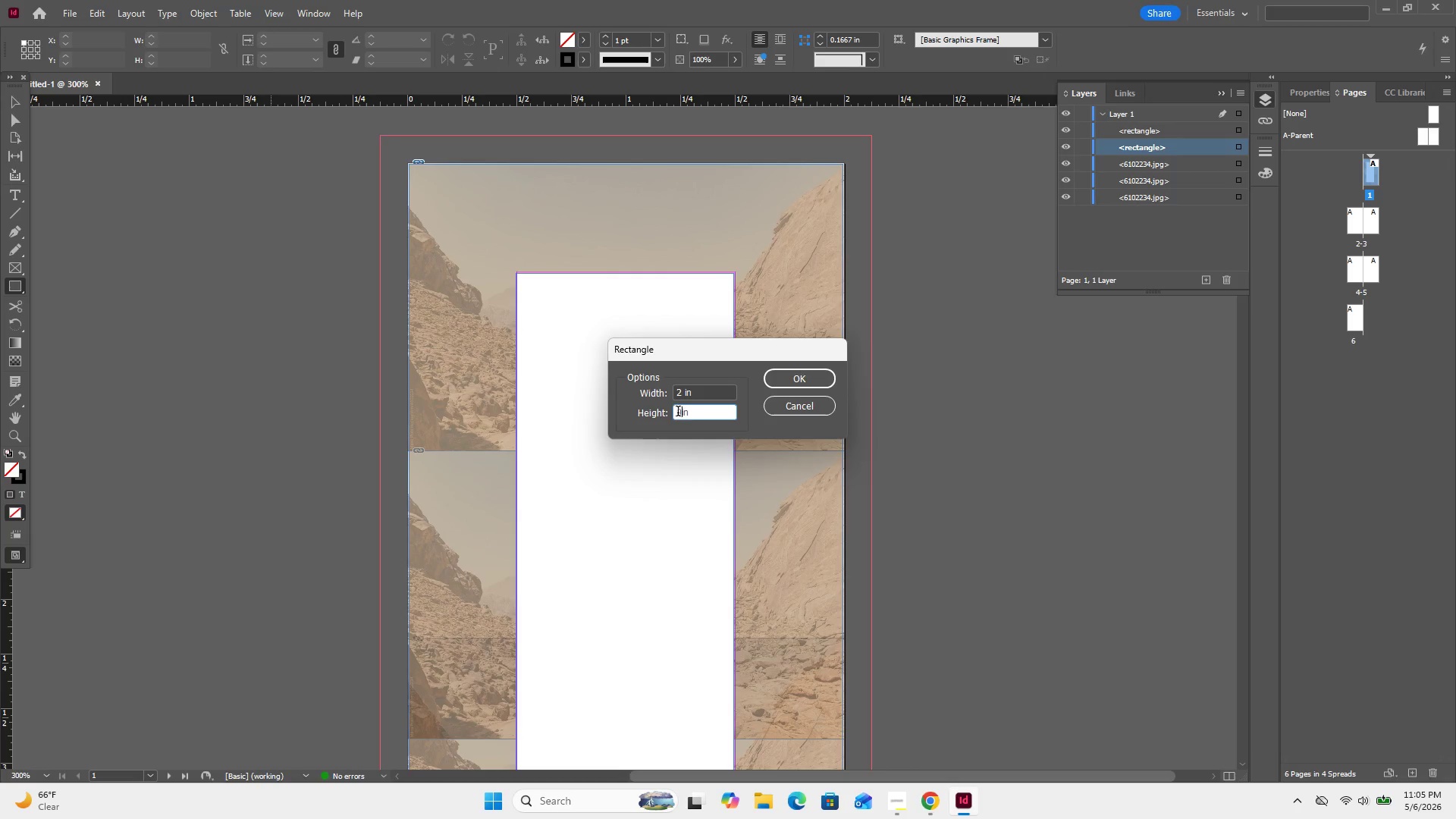 
key(NumpadDecimal)
 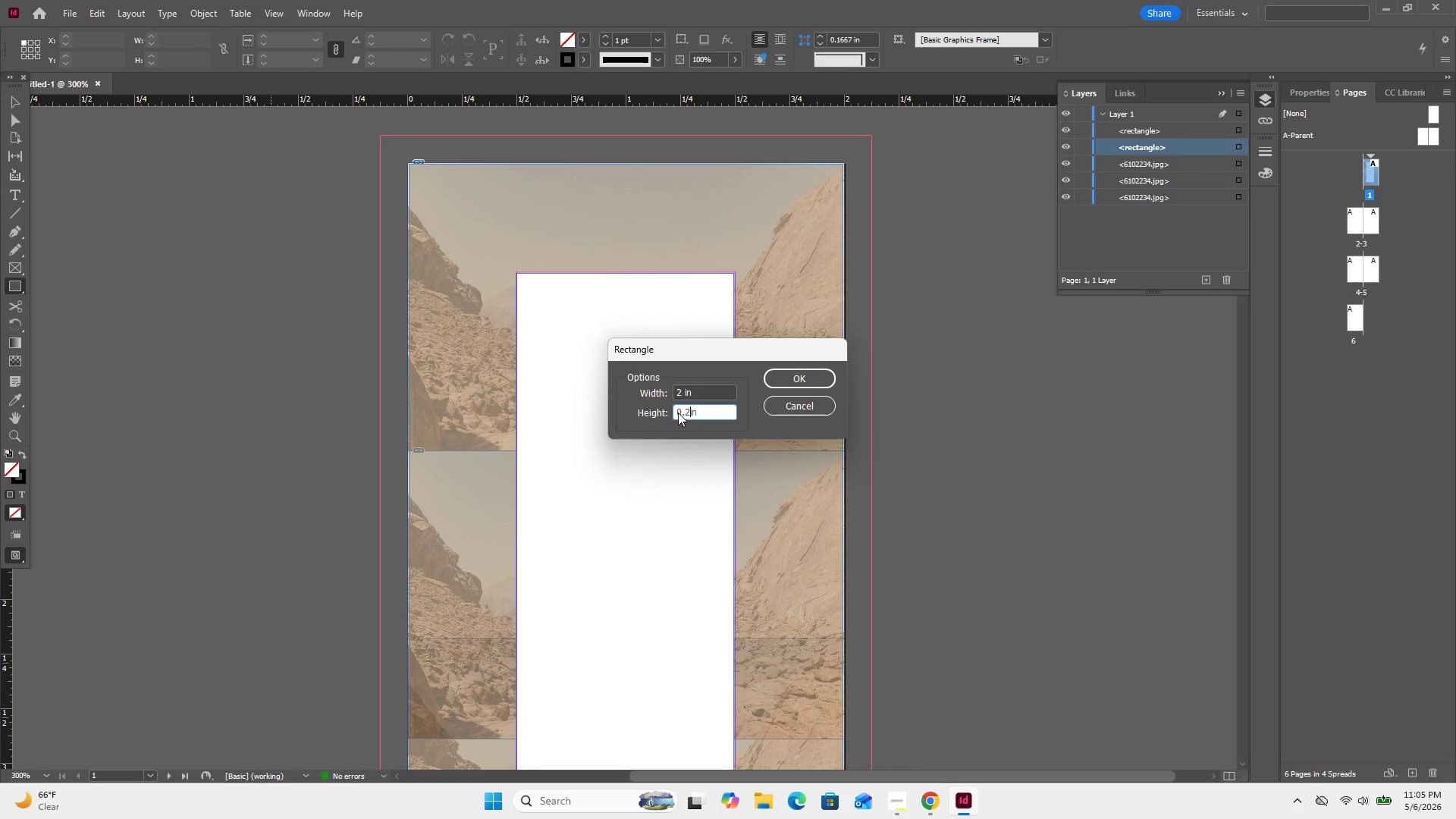 
key(Numpad2)
 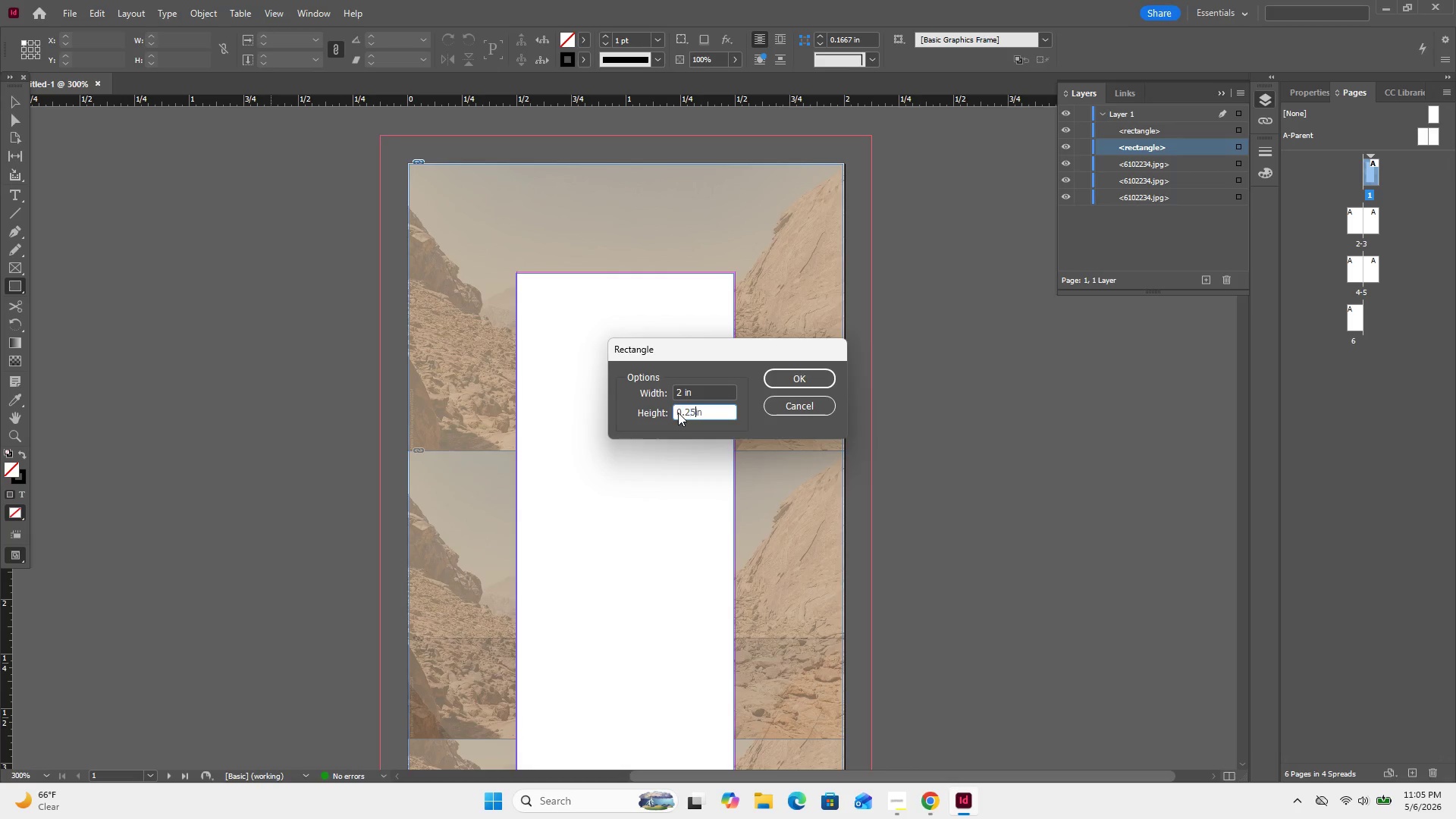 
key(Numpad5)
 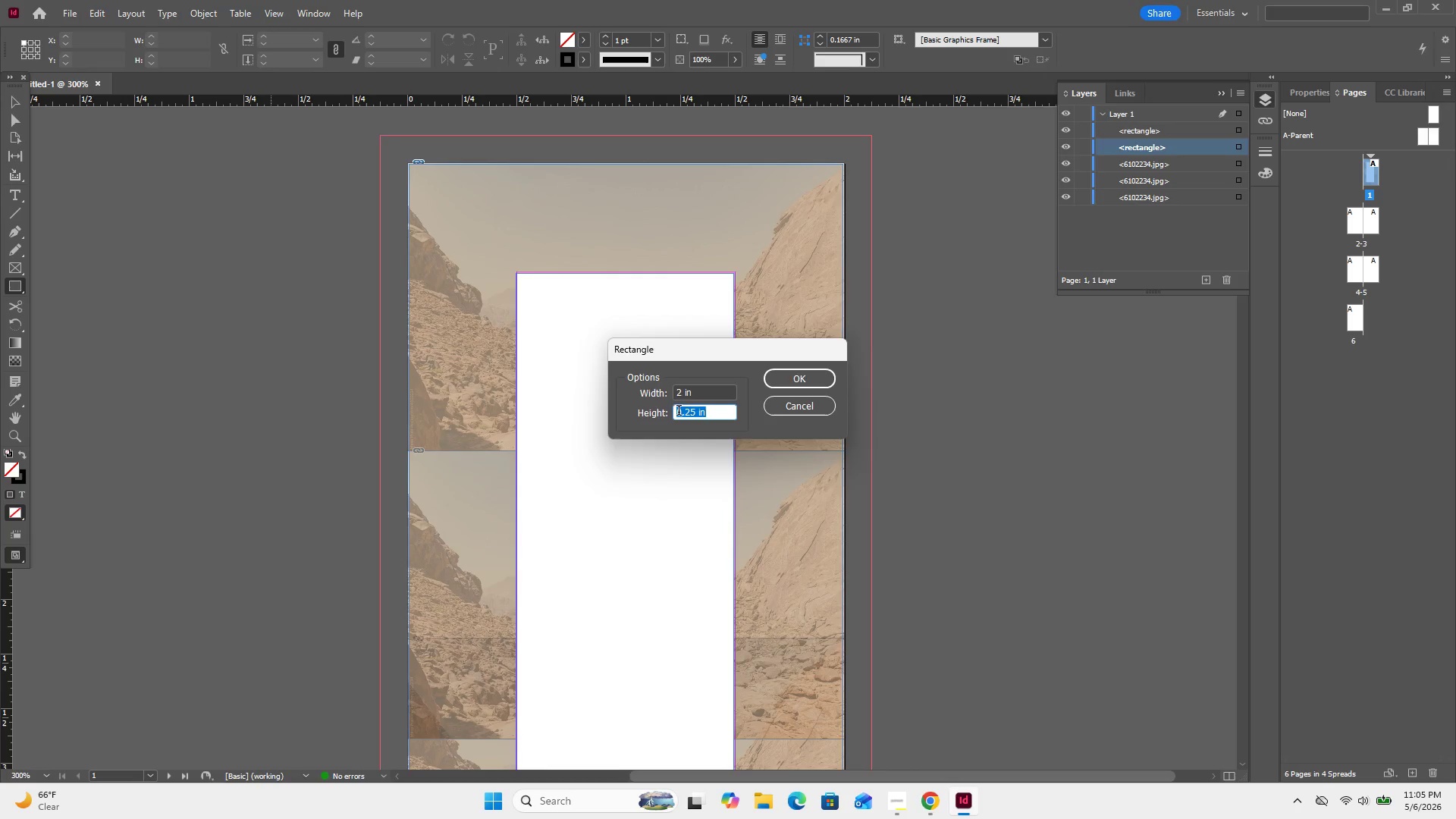 
key(Enter)
 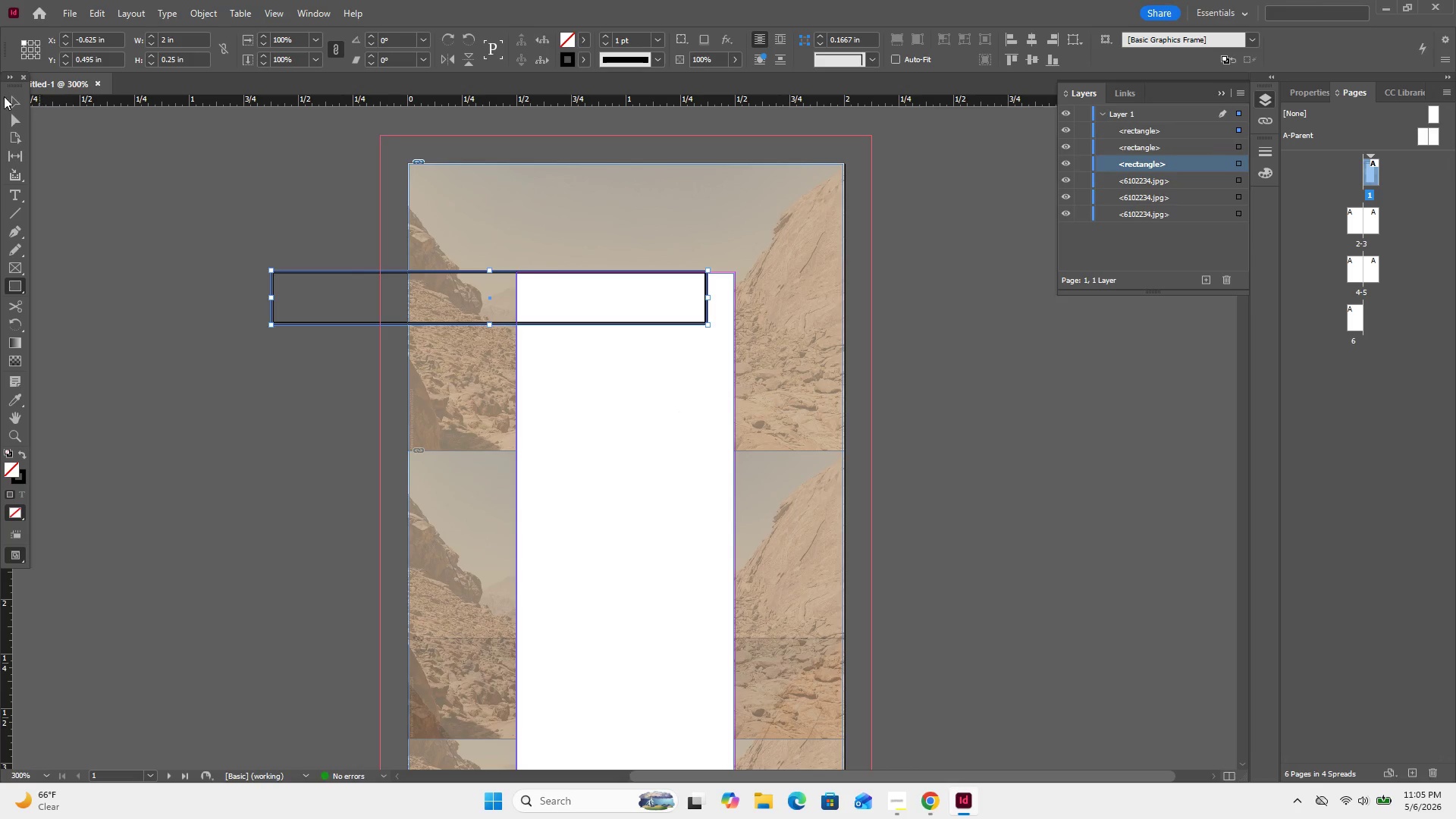 
left_click([6, 99])
 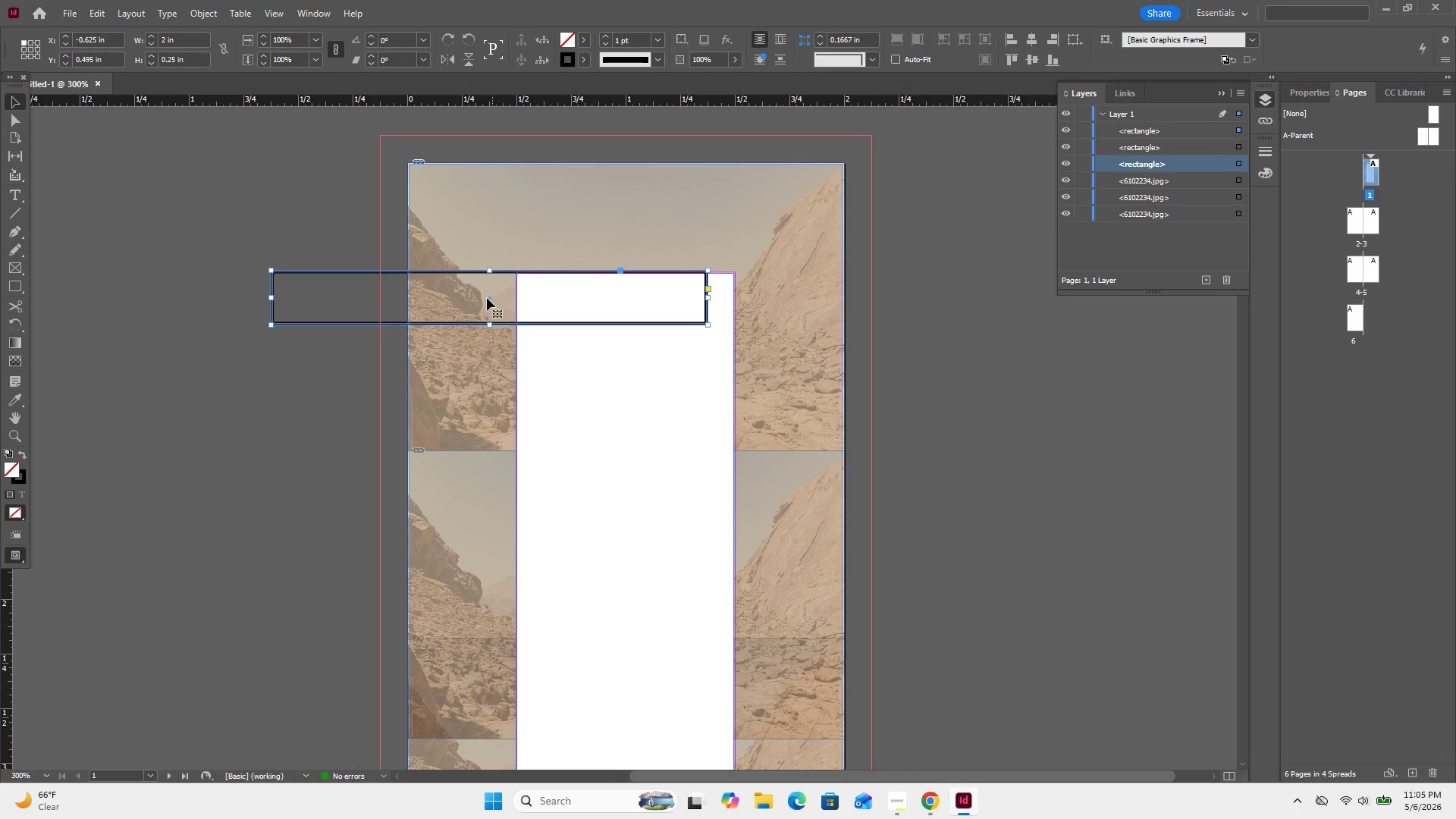 
left_click_drag(start_coordinate=[488, 298], to_coordinate=[607, 307])
 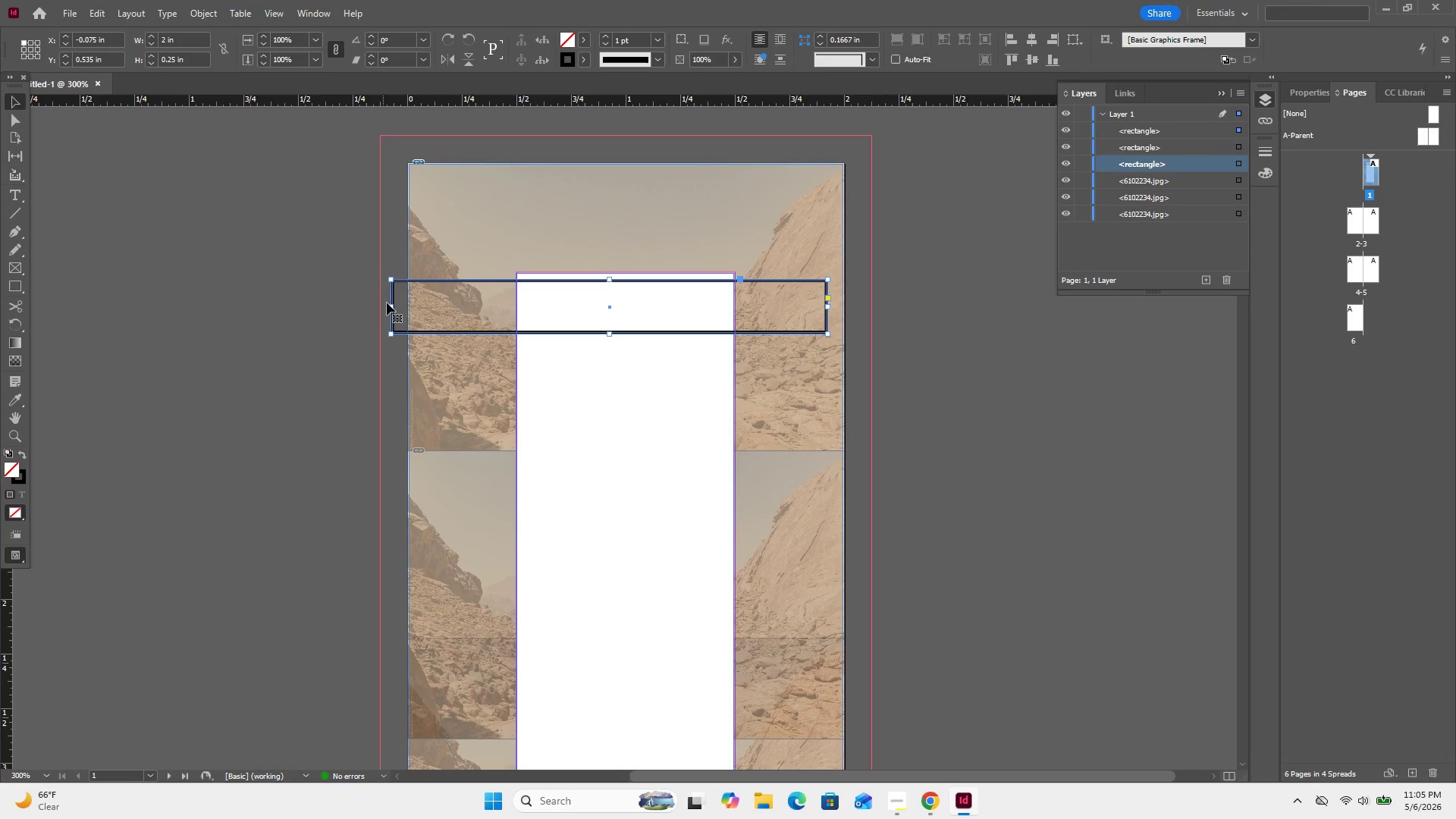 
left_click_drag(start_coordinate=[389, 306], to_coordinate=[515, 308])
 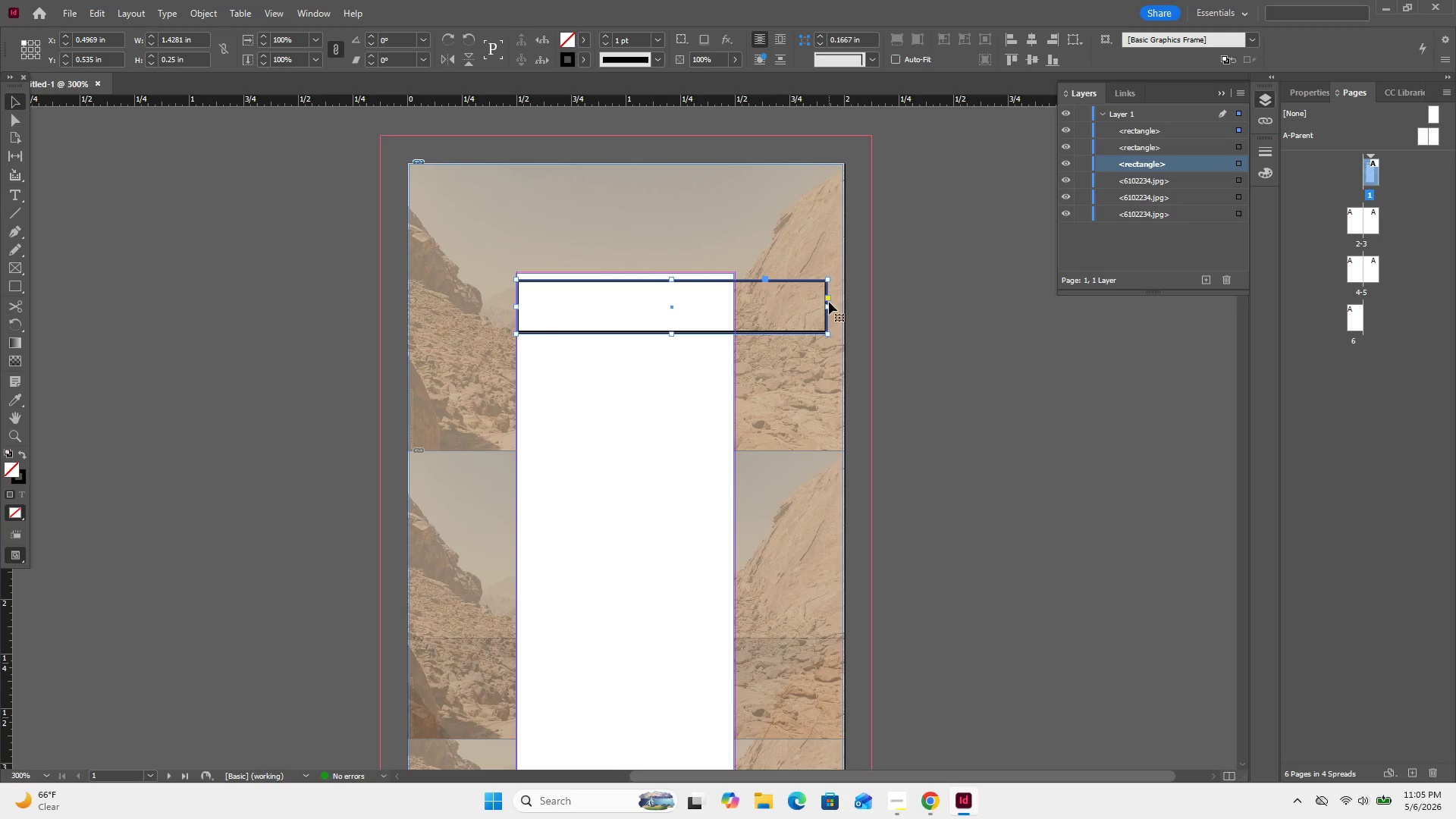 
left_click_drag(start_coordinate=[828, 306], to_coordinate=[732, 317])
 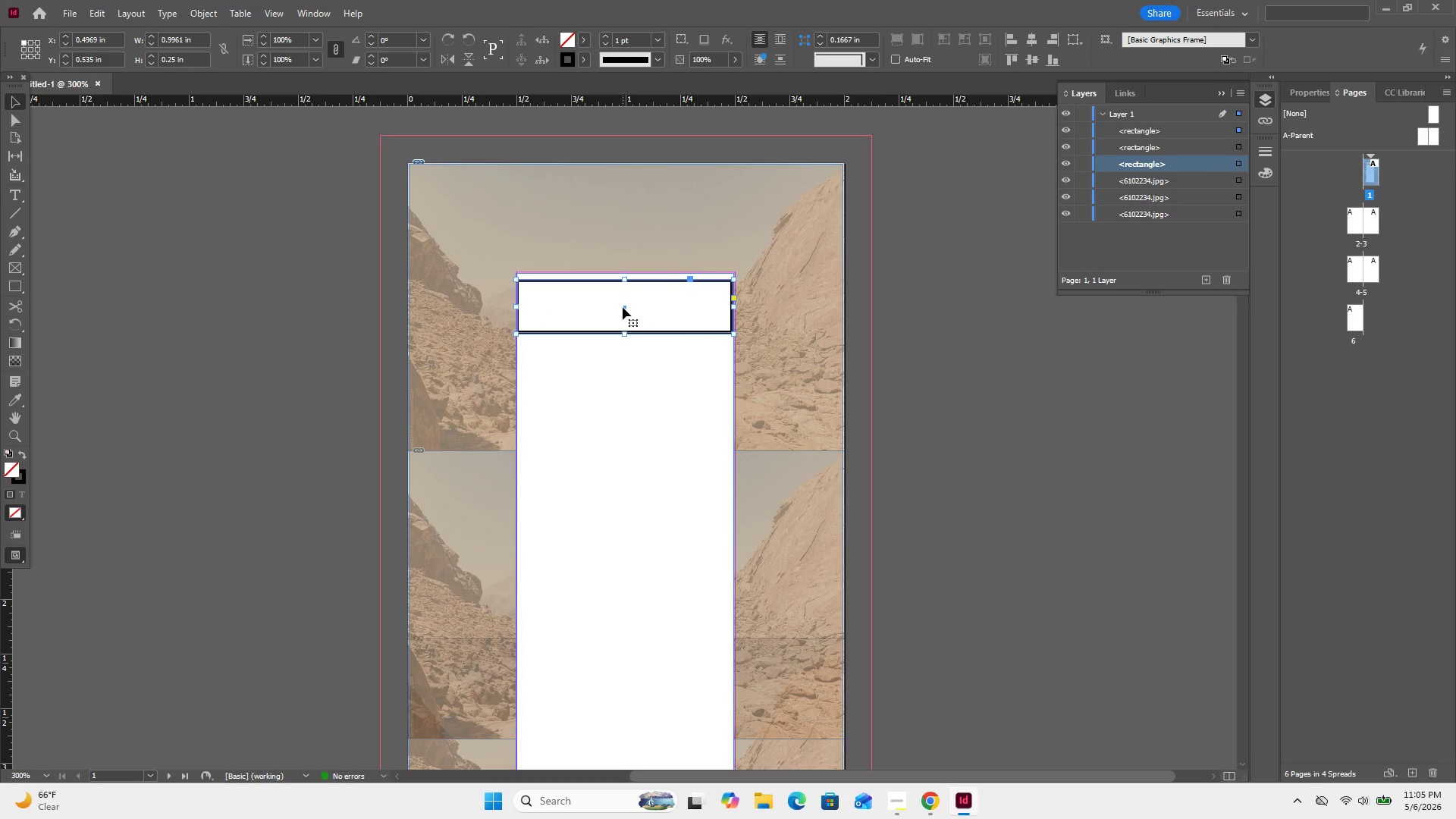 
left_click_drag(start_coordinate=[626, 306], to_coordinate=[625, 300])
 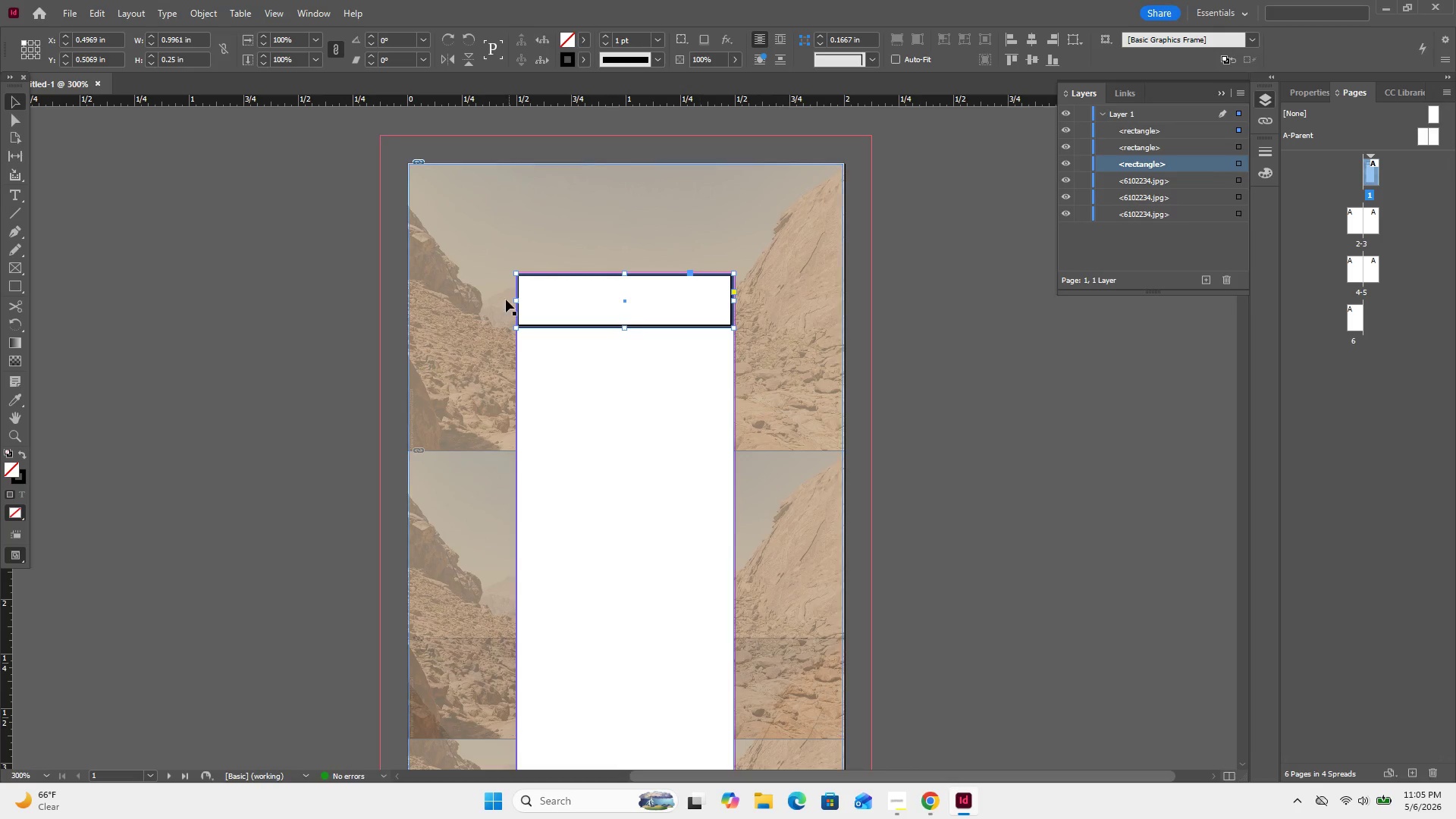 
left_click([1066, 385])
 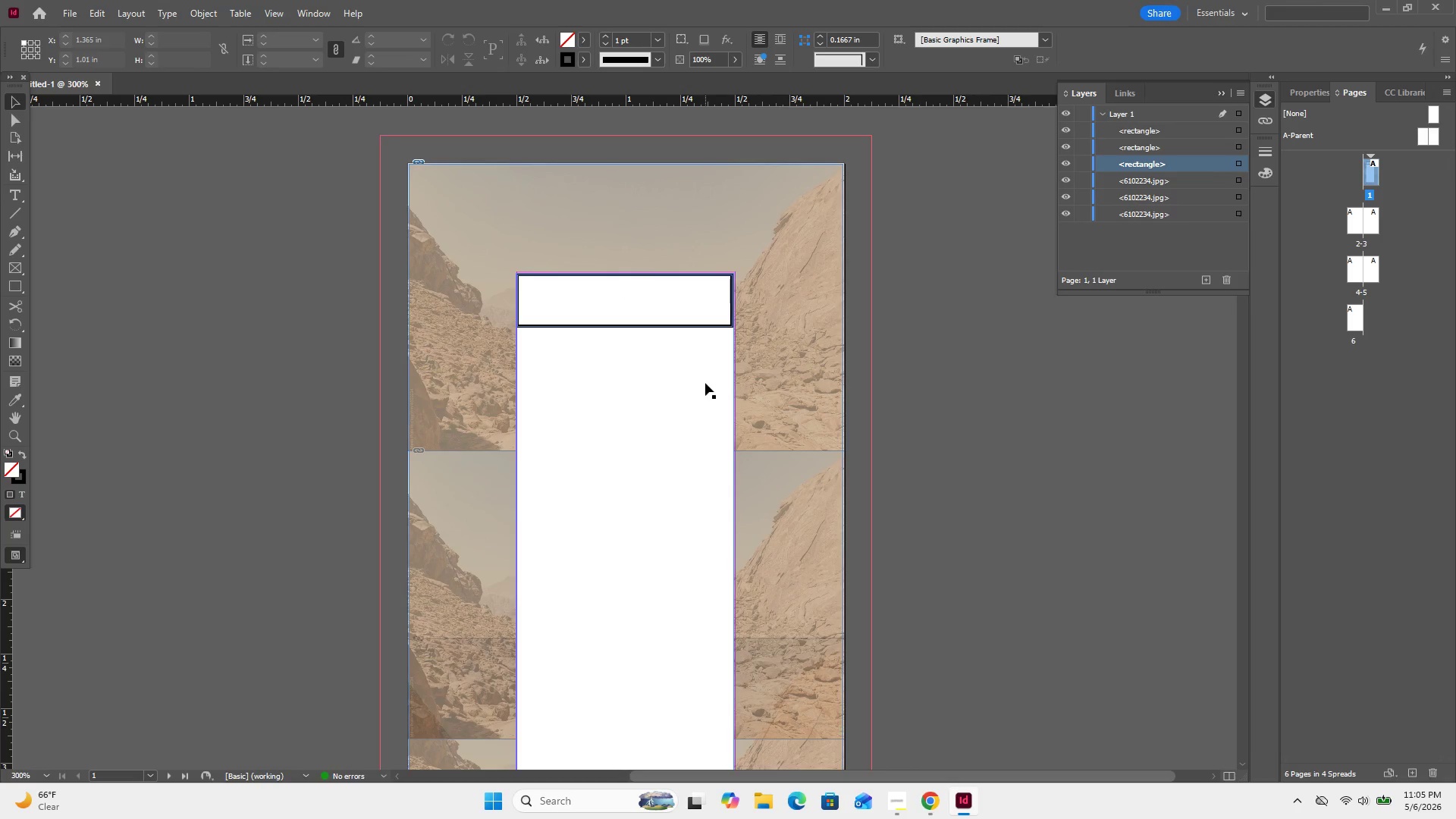 
scroll: coordinate [705, 383], scroll_direction: down, amount: 2.0
 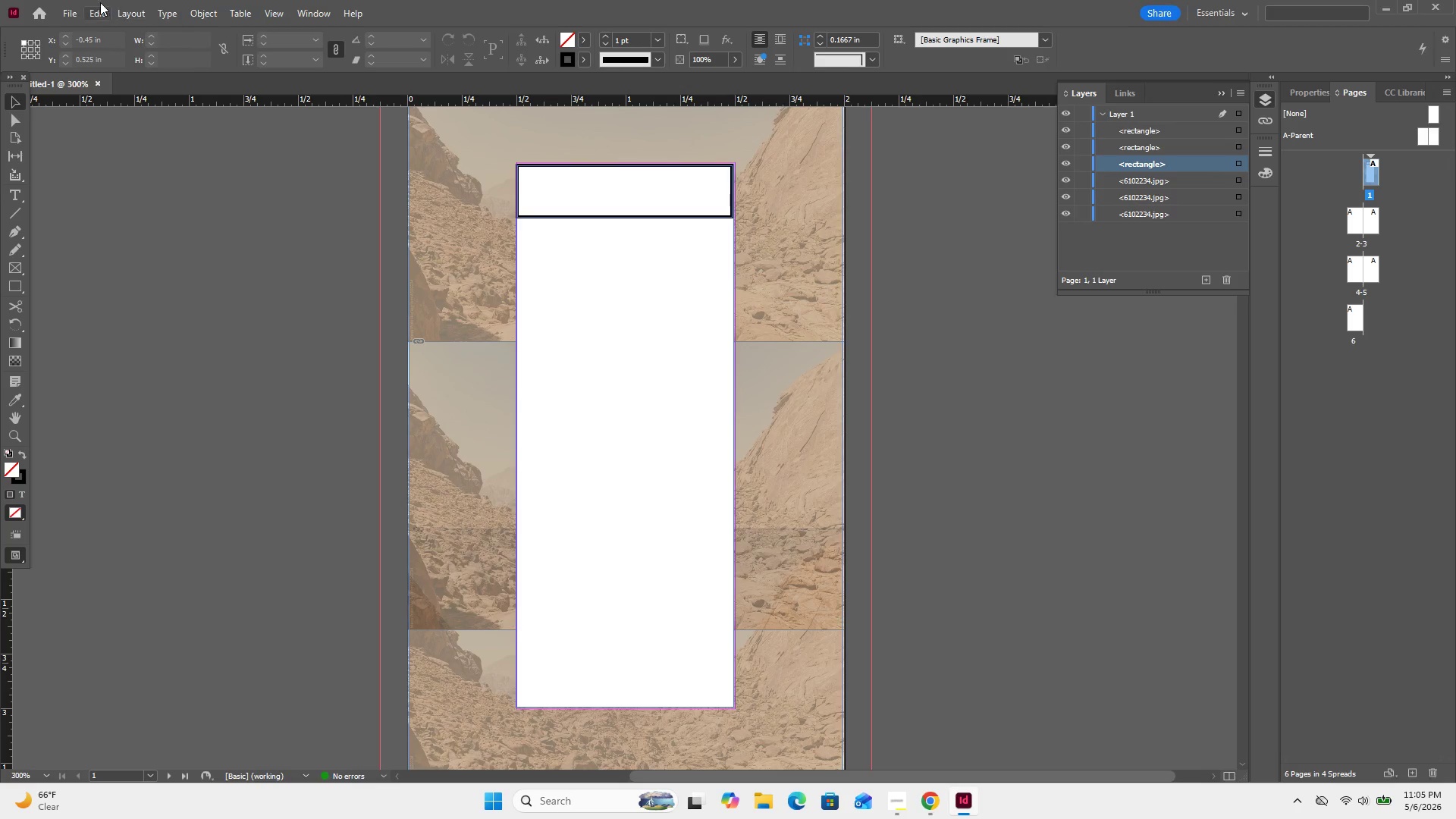 
left_click([76, 9])
 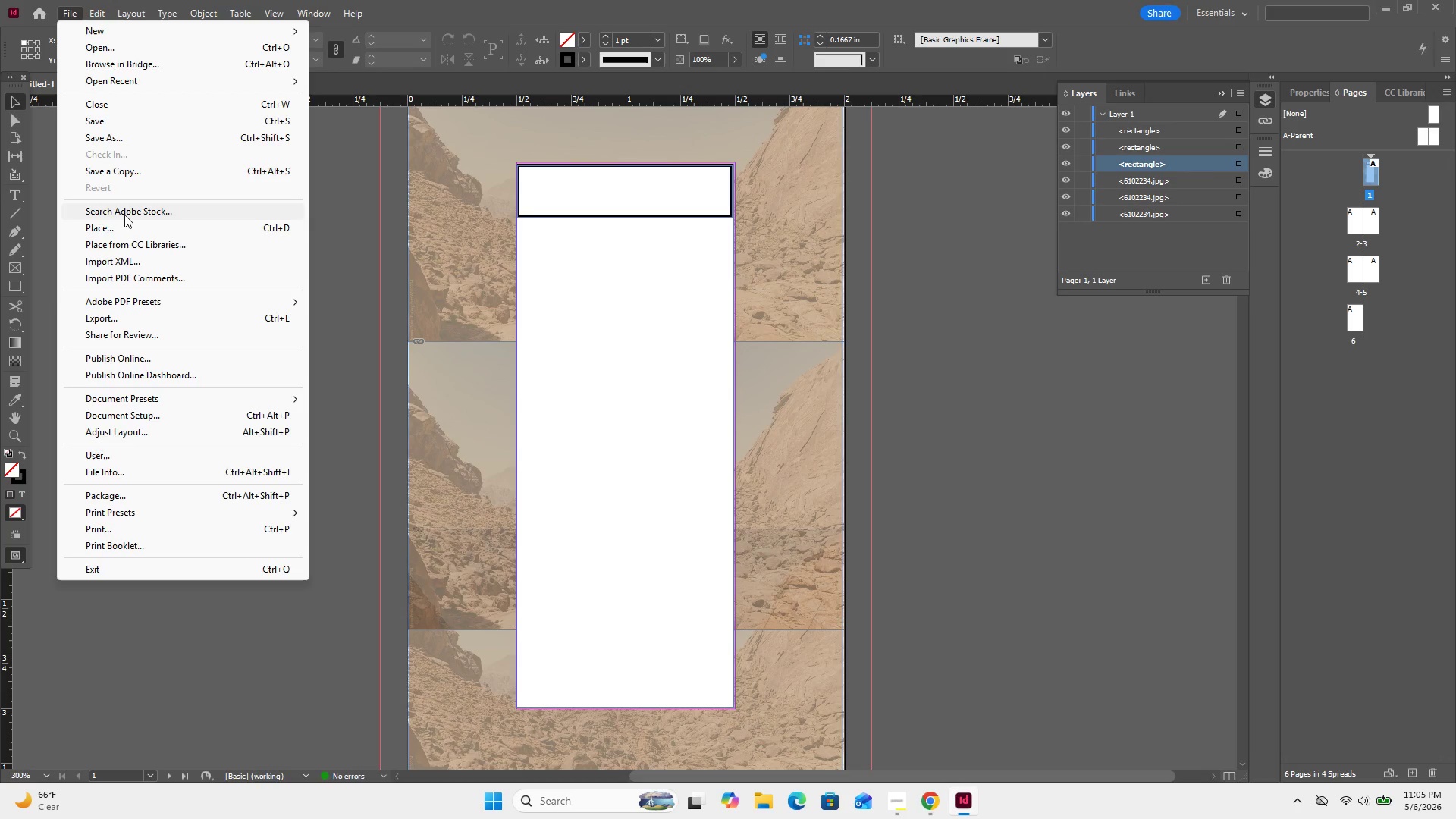 
left_click([123, 229])
 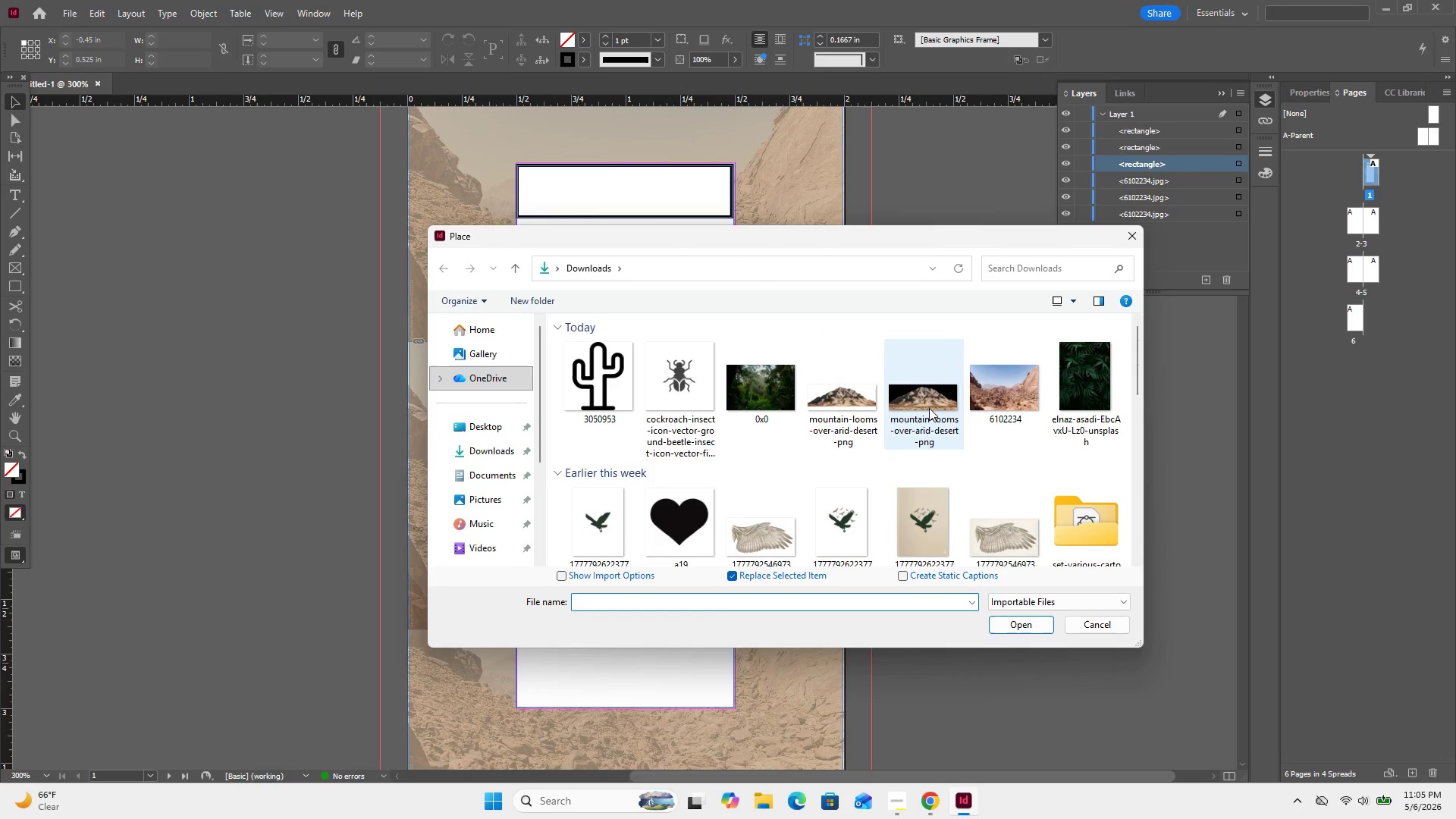 
left_click([823, 416])
 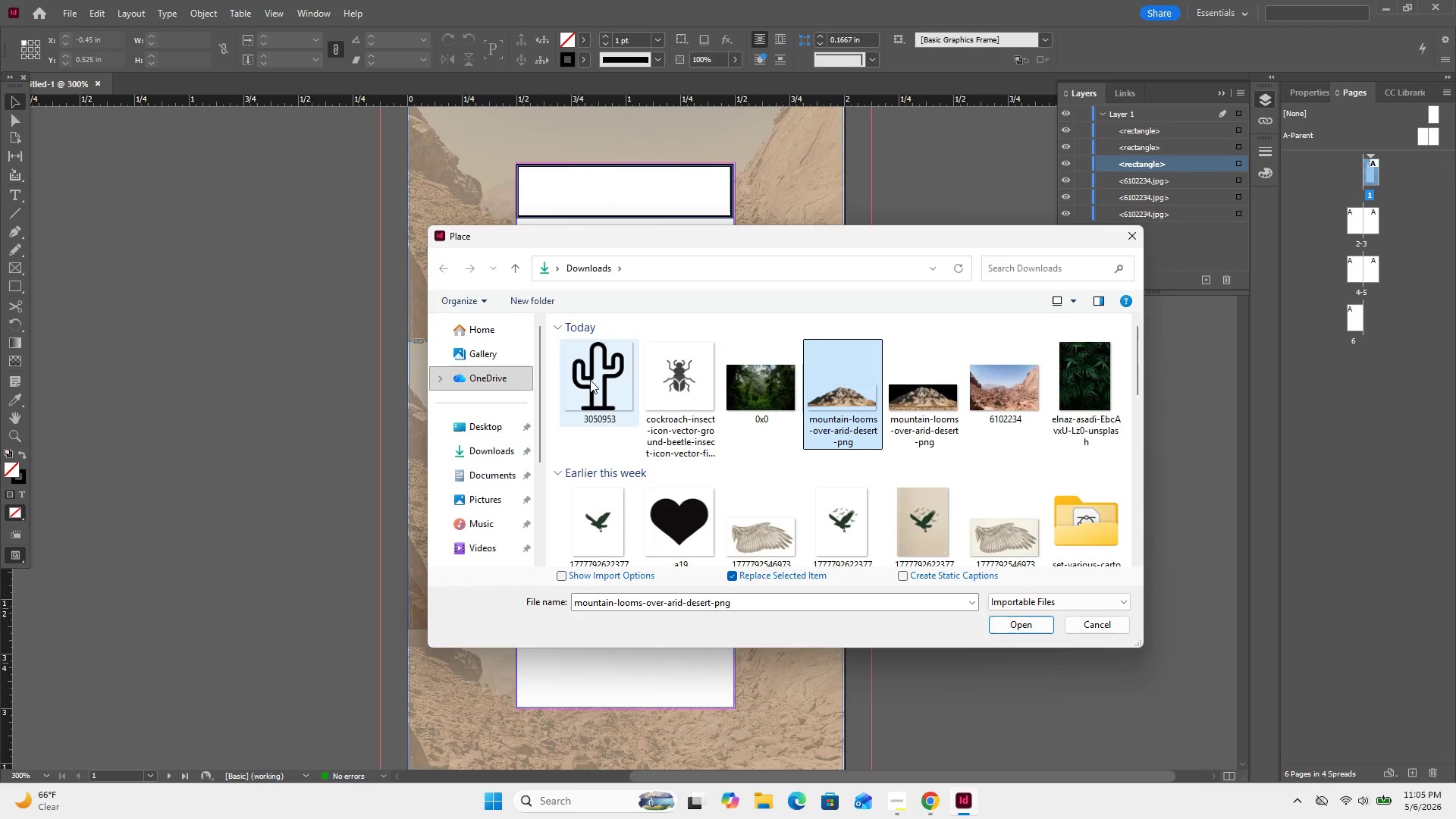 
hold_key(key=ShiftLeft, duration=1.59)
left_click([590, 380])
 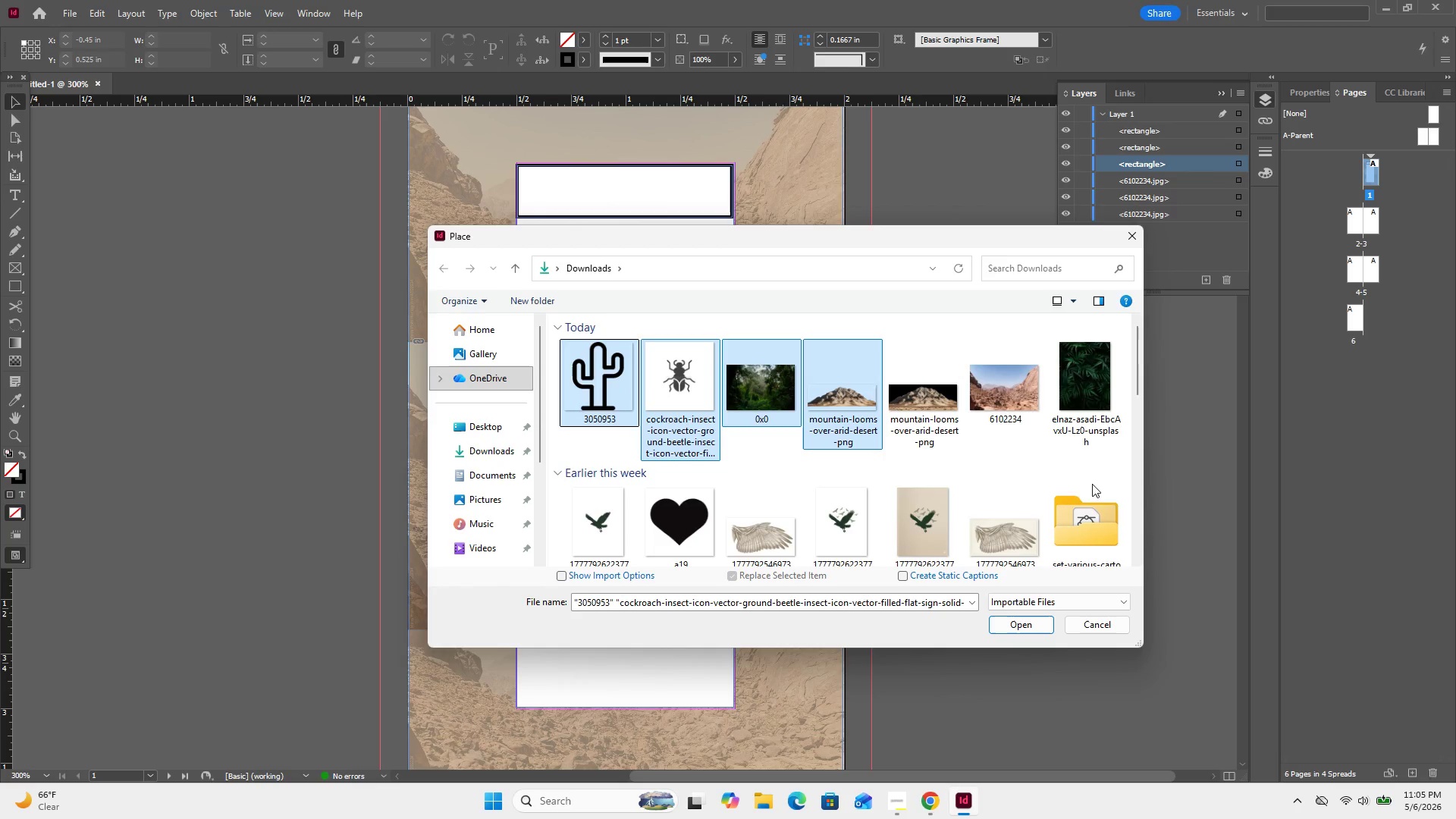 
key(Shift+ShiftLeft)
 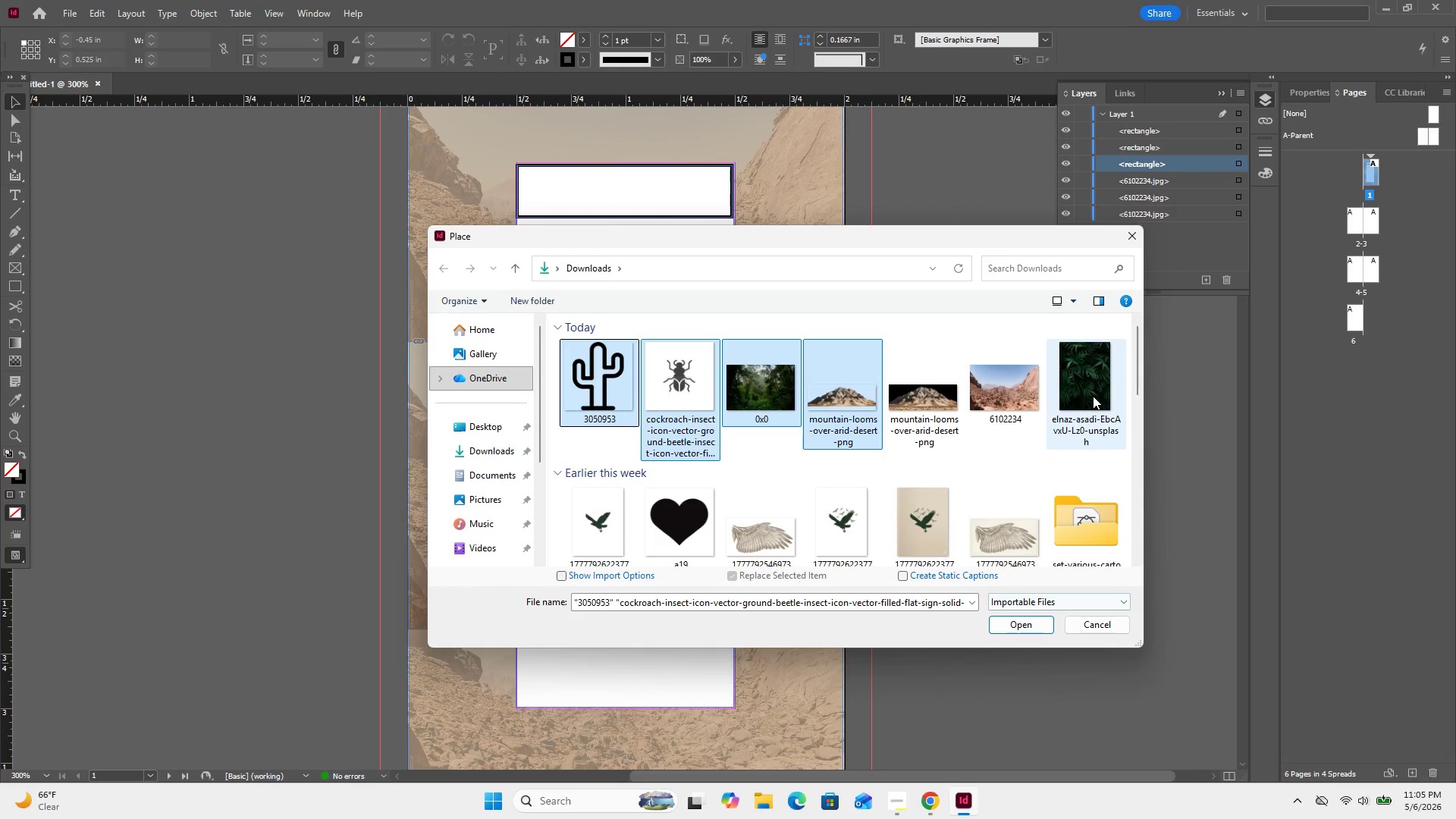 
hold_key(key=ControlLeft, duration=0.72)
left_click([1093, 396])
 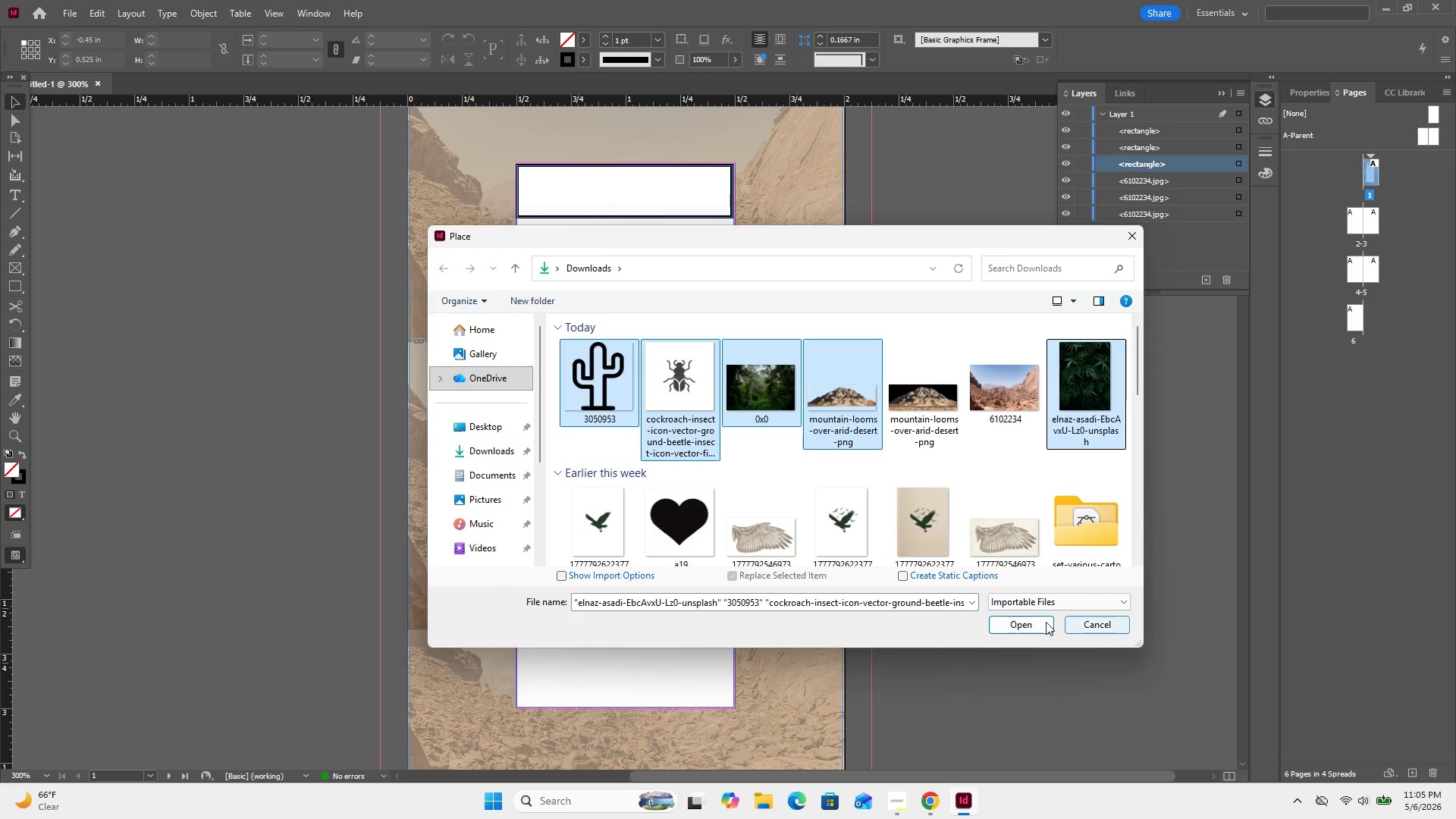 
left_click([1046, 618])
 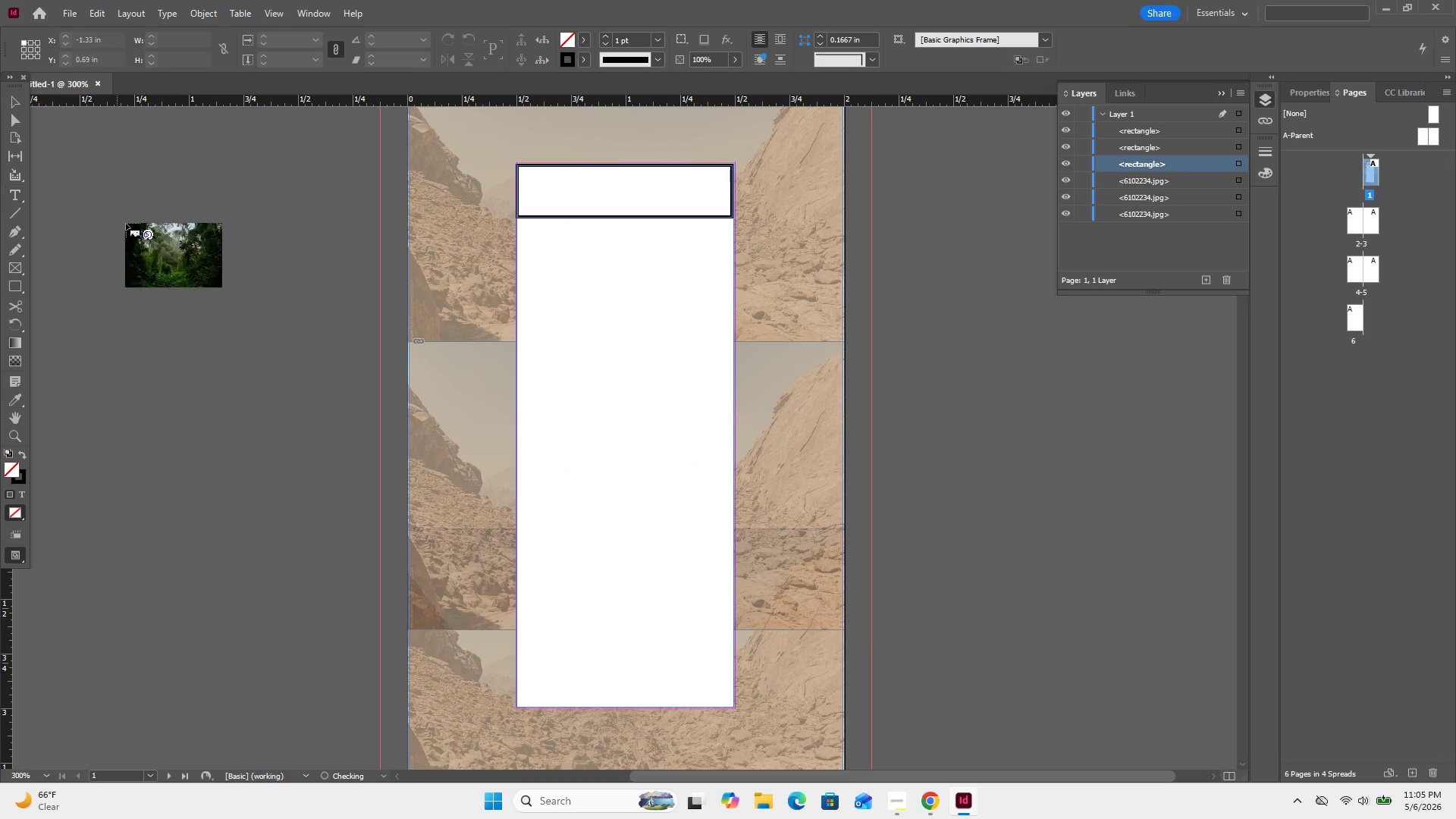 
left_click_drag(start_coordinate=[84, 213], to_coordinate=[160, 352])
 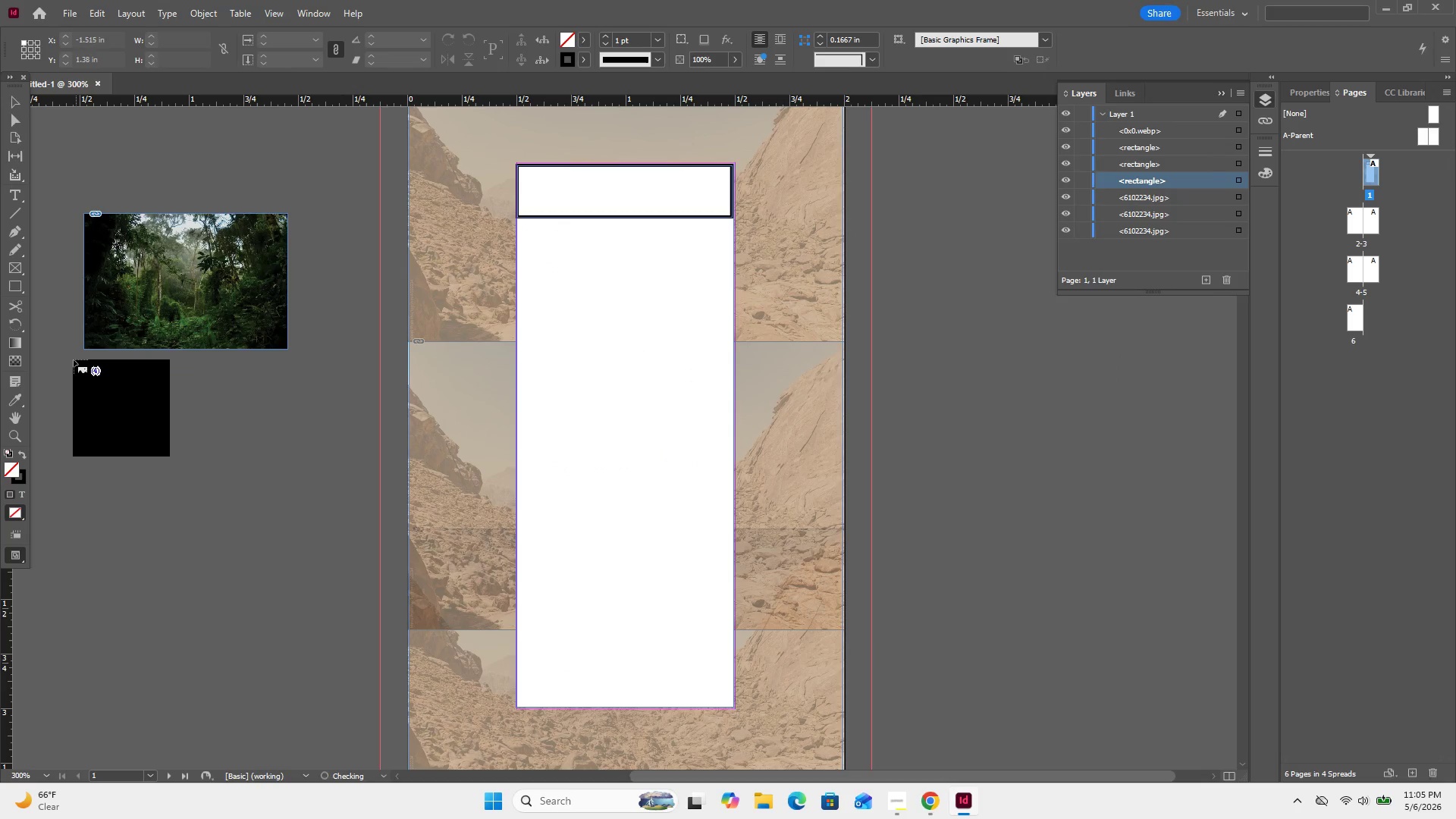 
left_click_drag(start_coordinate=[74, 362], to_coordinate=[244, 478])
 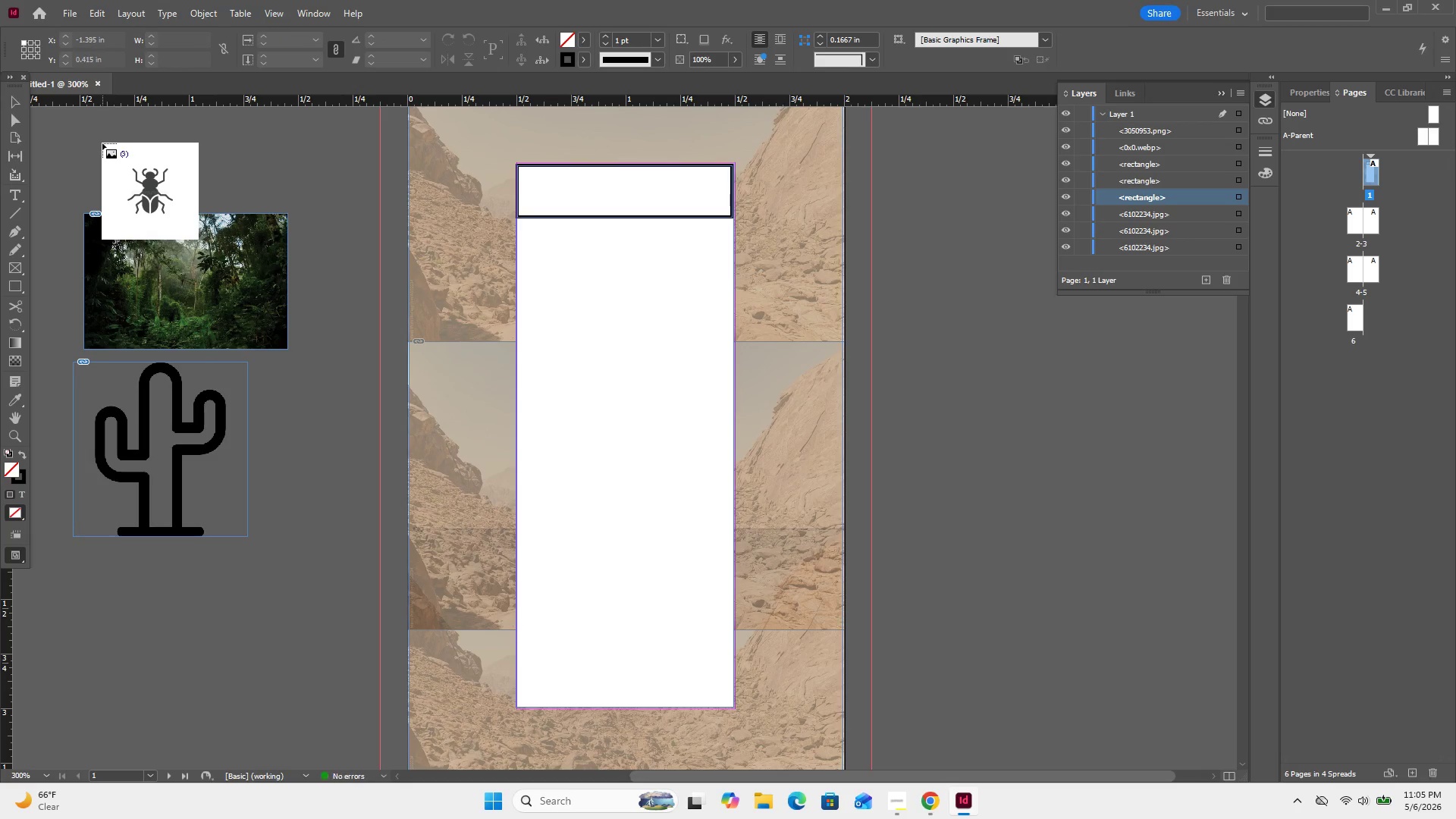 
left_click_drag(start_coordinate=[102, 140], to_coordinate=[283, 222])
 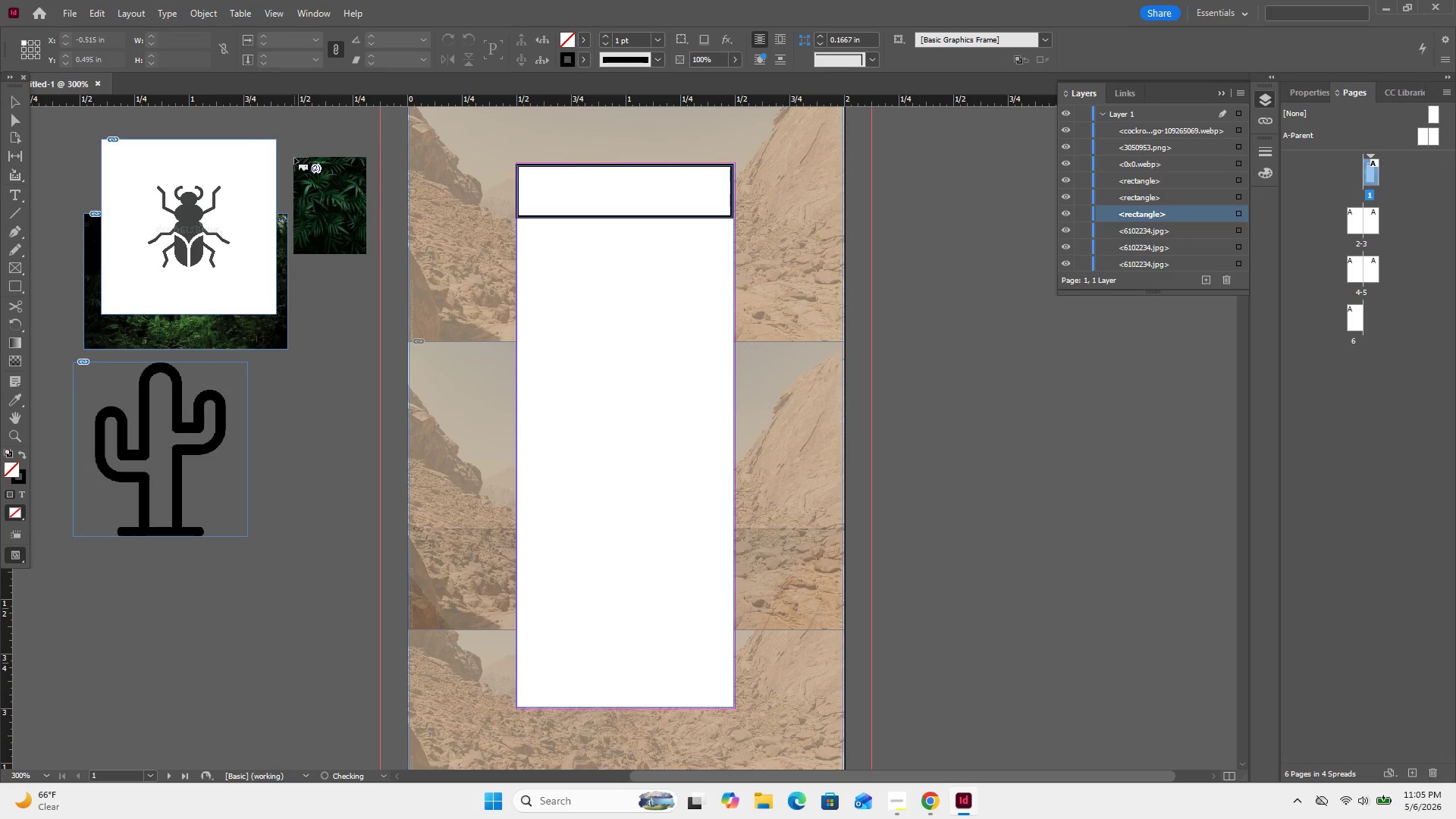 
left_click_drag(start_coordinate=[297, 162], to_coordinate=[342, 224])
 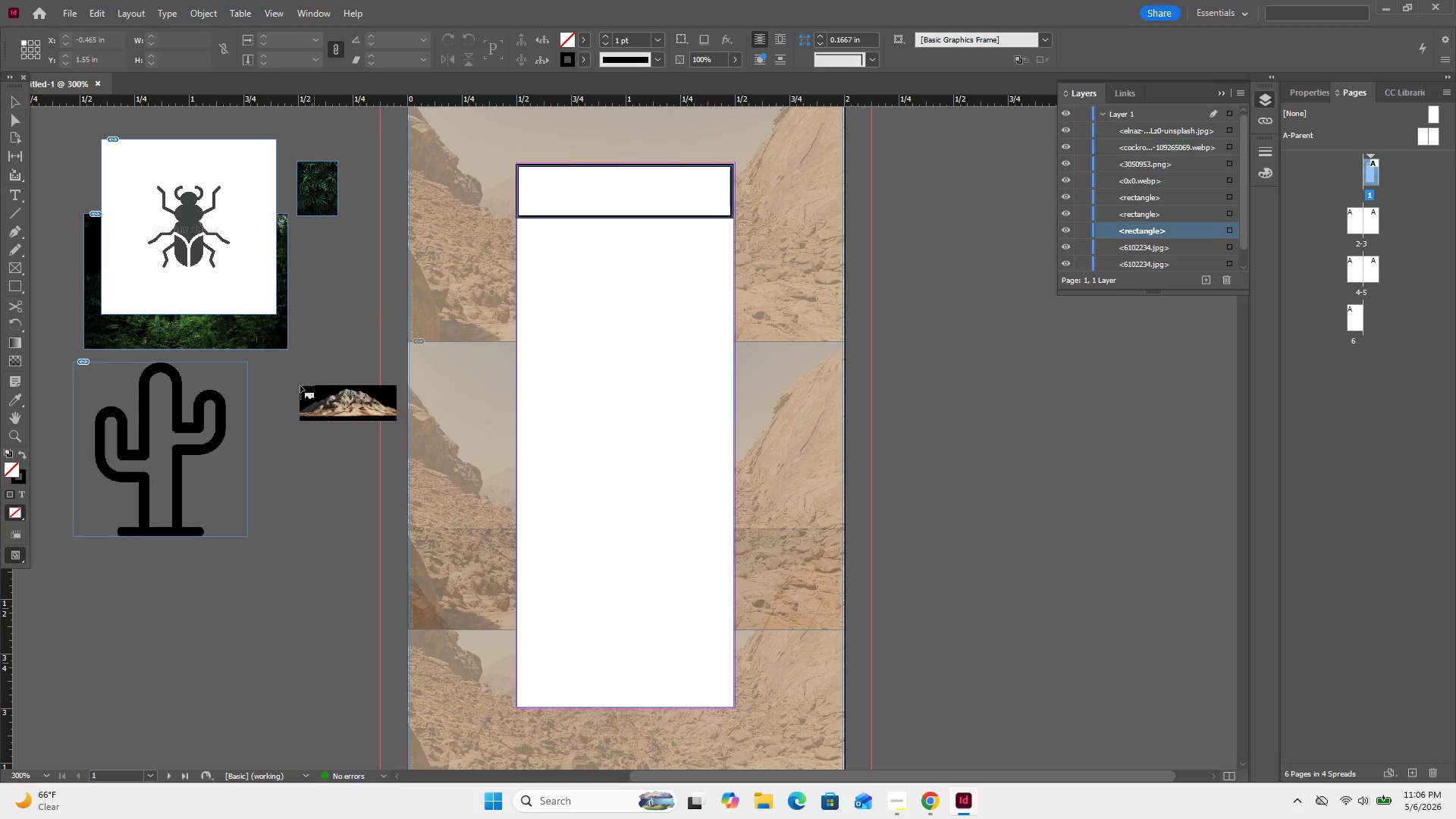 
left_click_drag(start_coordinate=[267, 384], to_coordinate=[280, 457])
 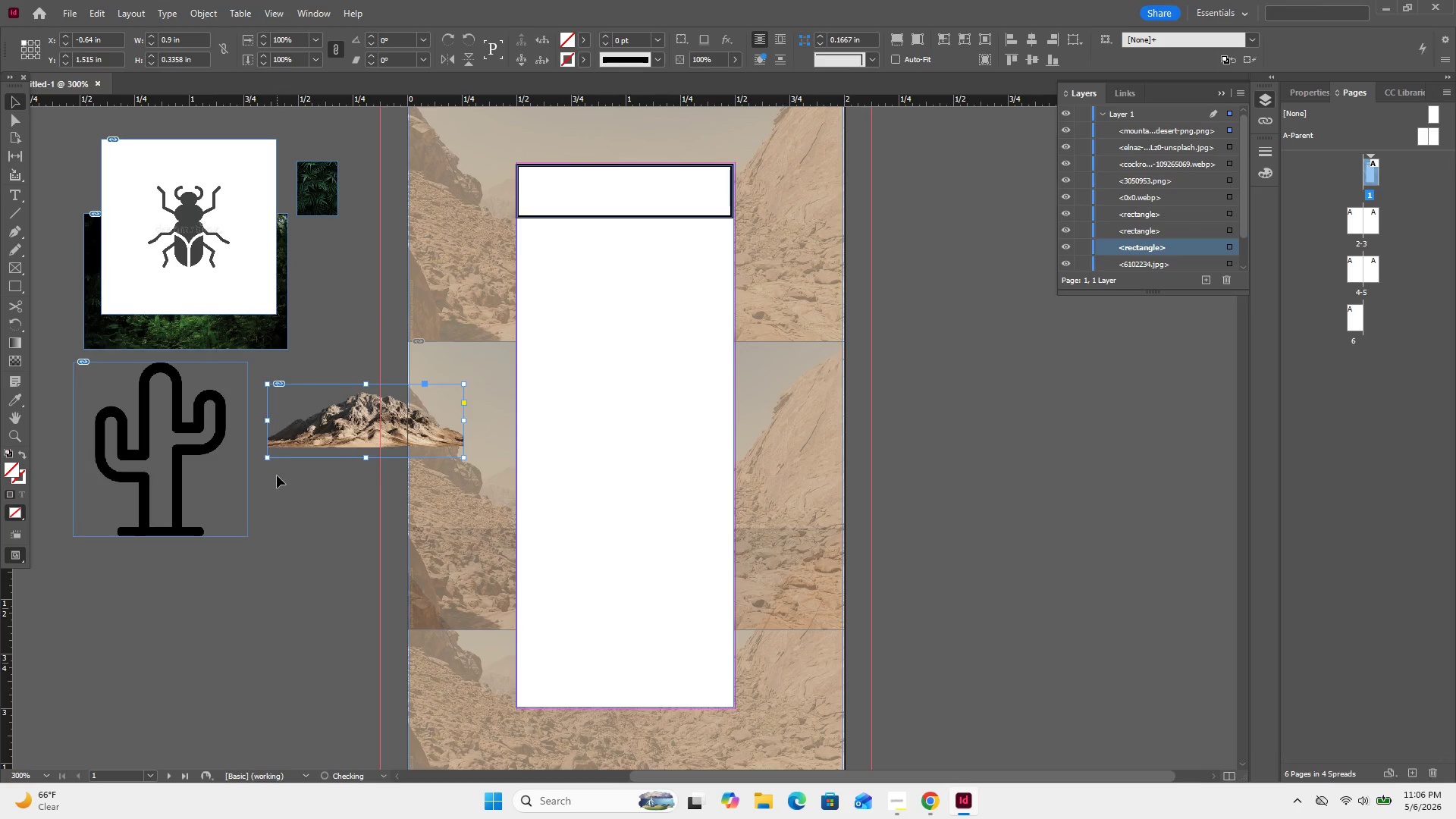 
left_click_drag(start_coordinate=[277, 476], to_coordinate=[314, 564])
 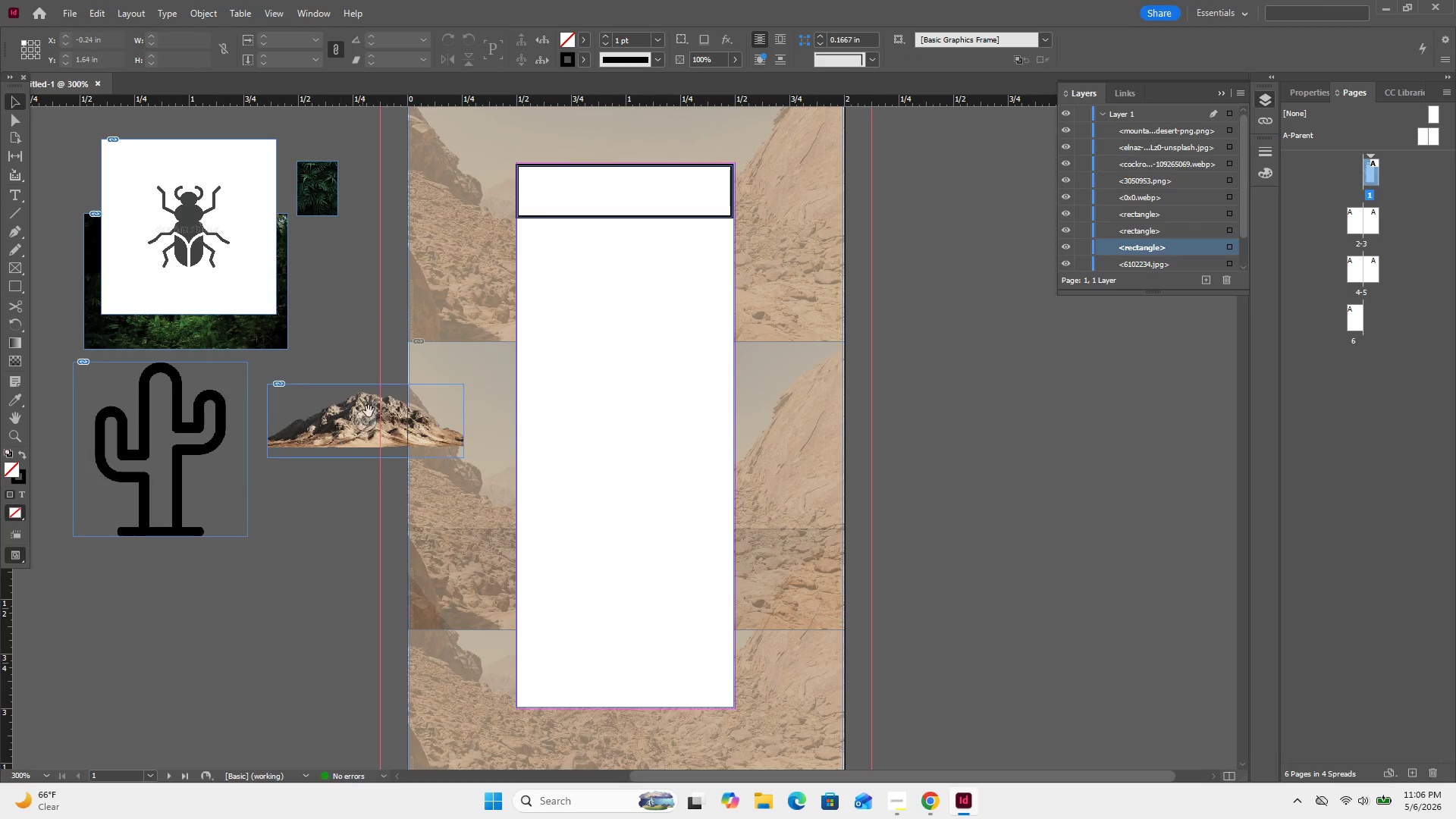 
left_click_drag(start_coordinate=[371, 422], to_coordinate=[149, 609])
 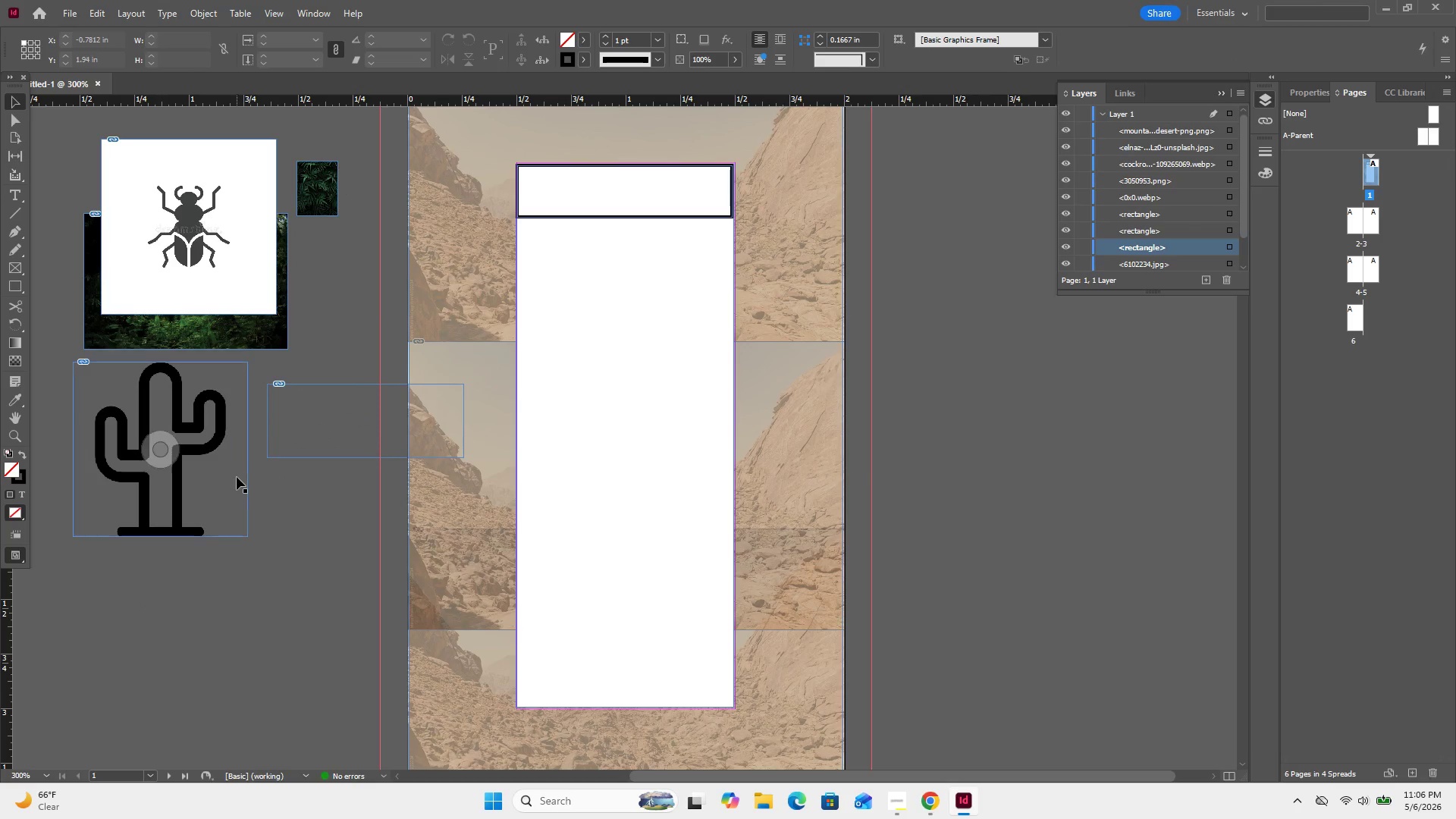 
key(Control+Z)
 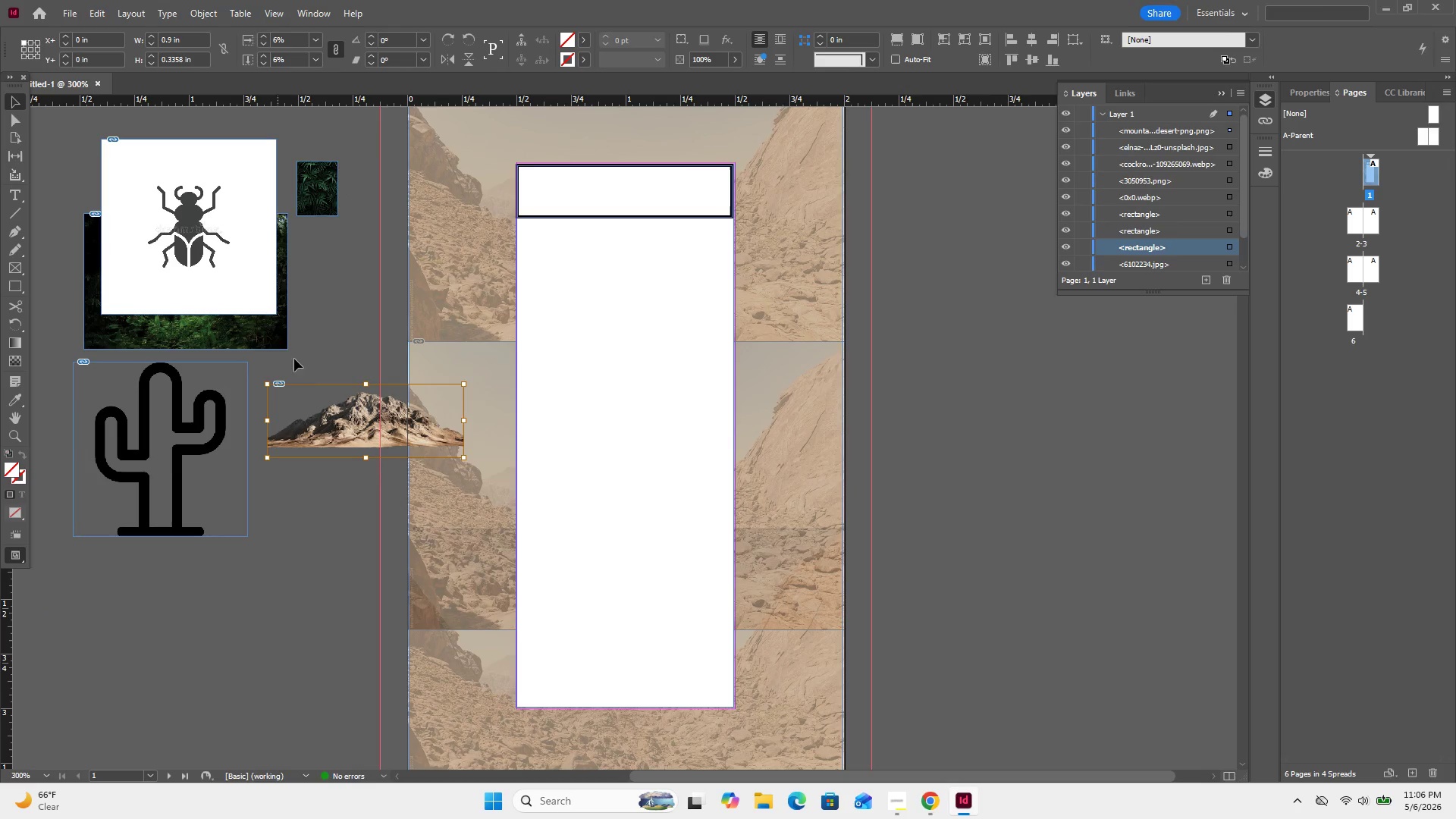 
left_click([315, 364])
 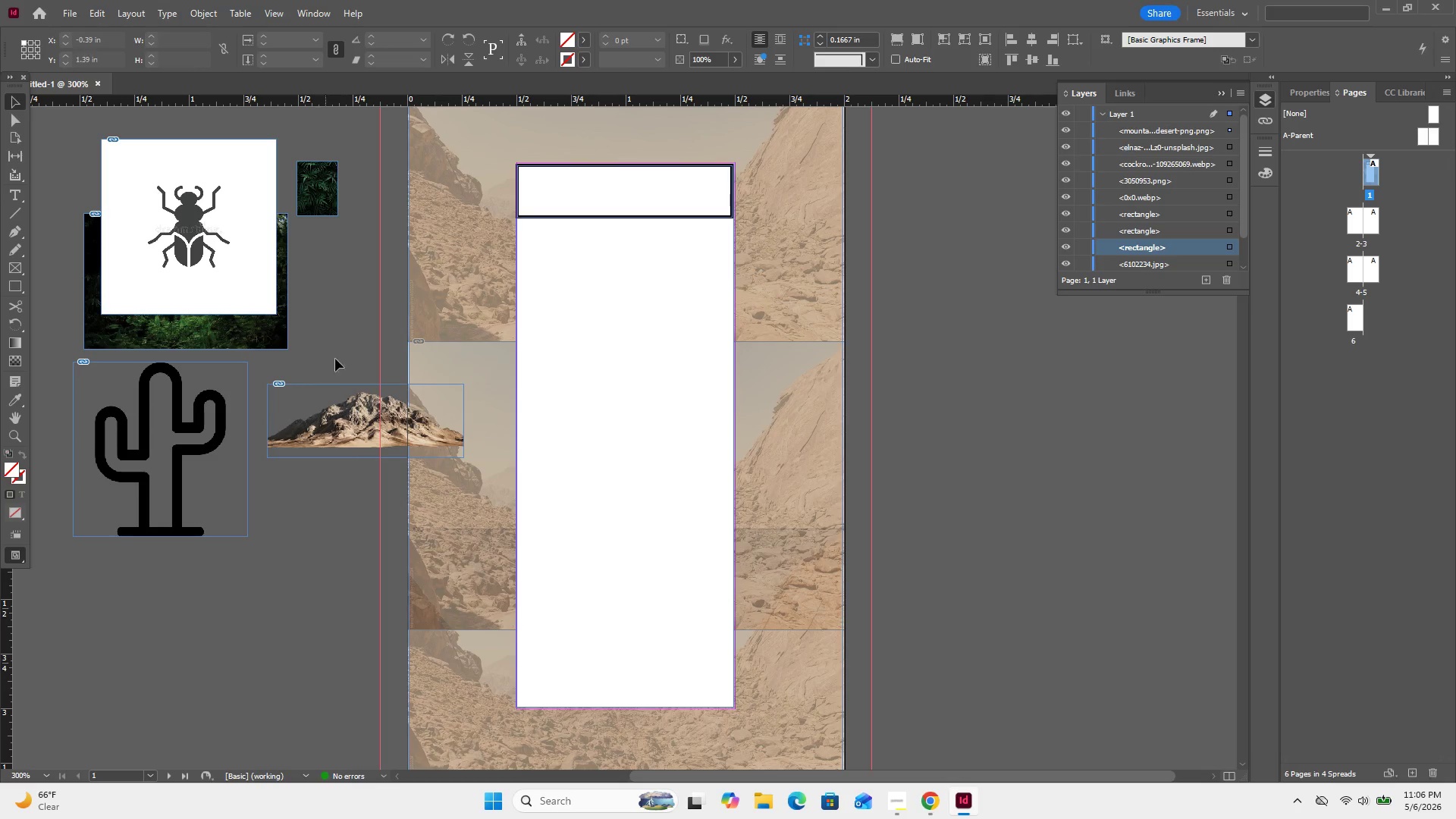 
left_click_drag(start_coordinate=[331, 356], to_coordinate=[334, 533])
 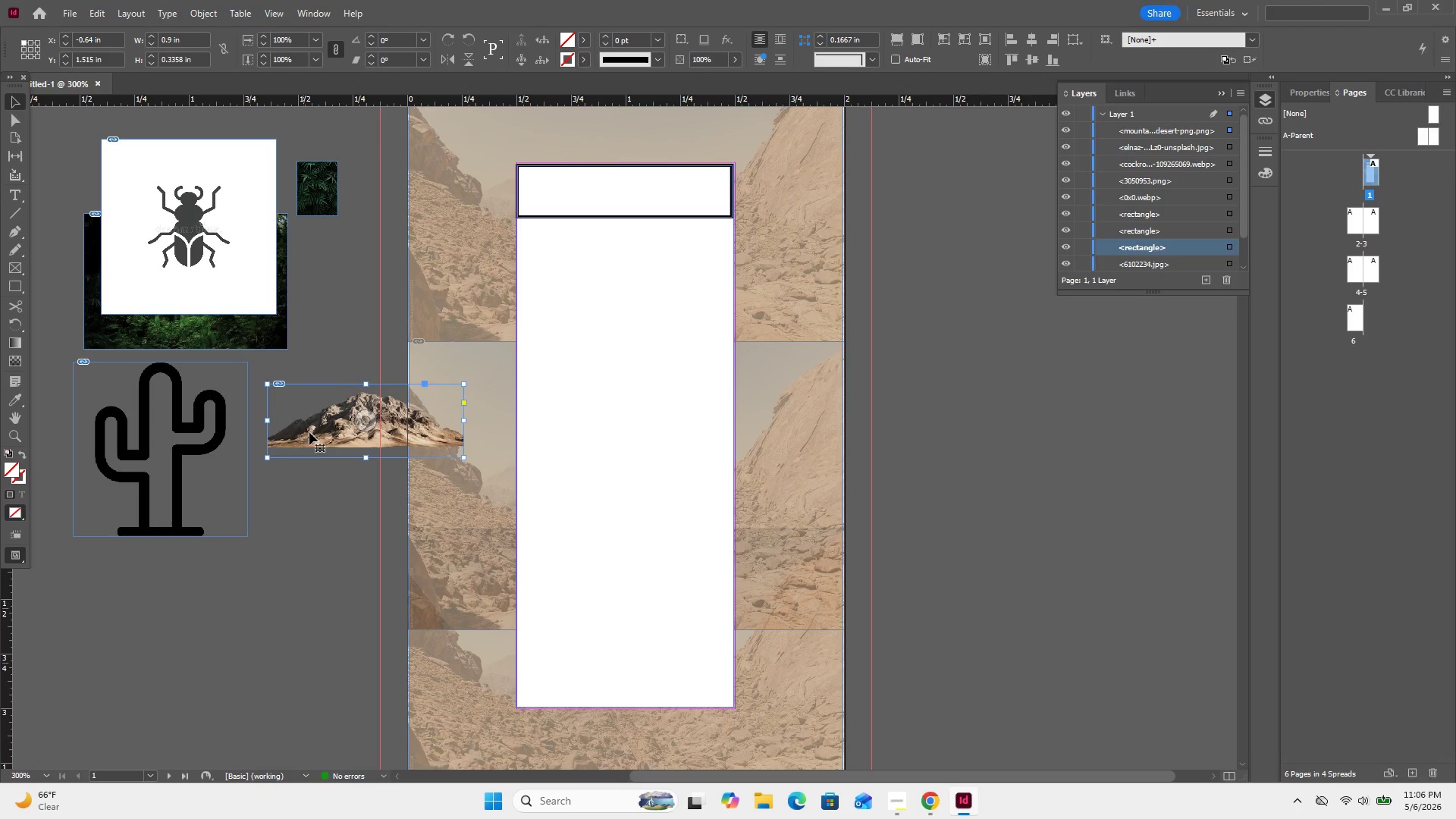 
left_click_drag(start_coordinate=[310, 432], to_coordinate=[106, 650])
 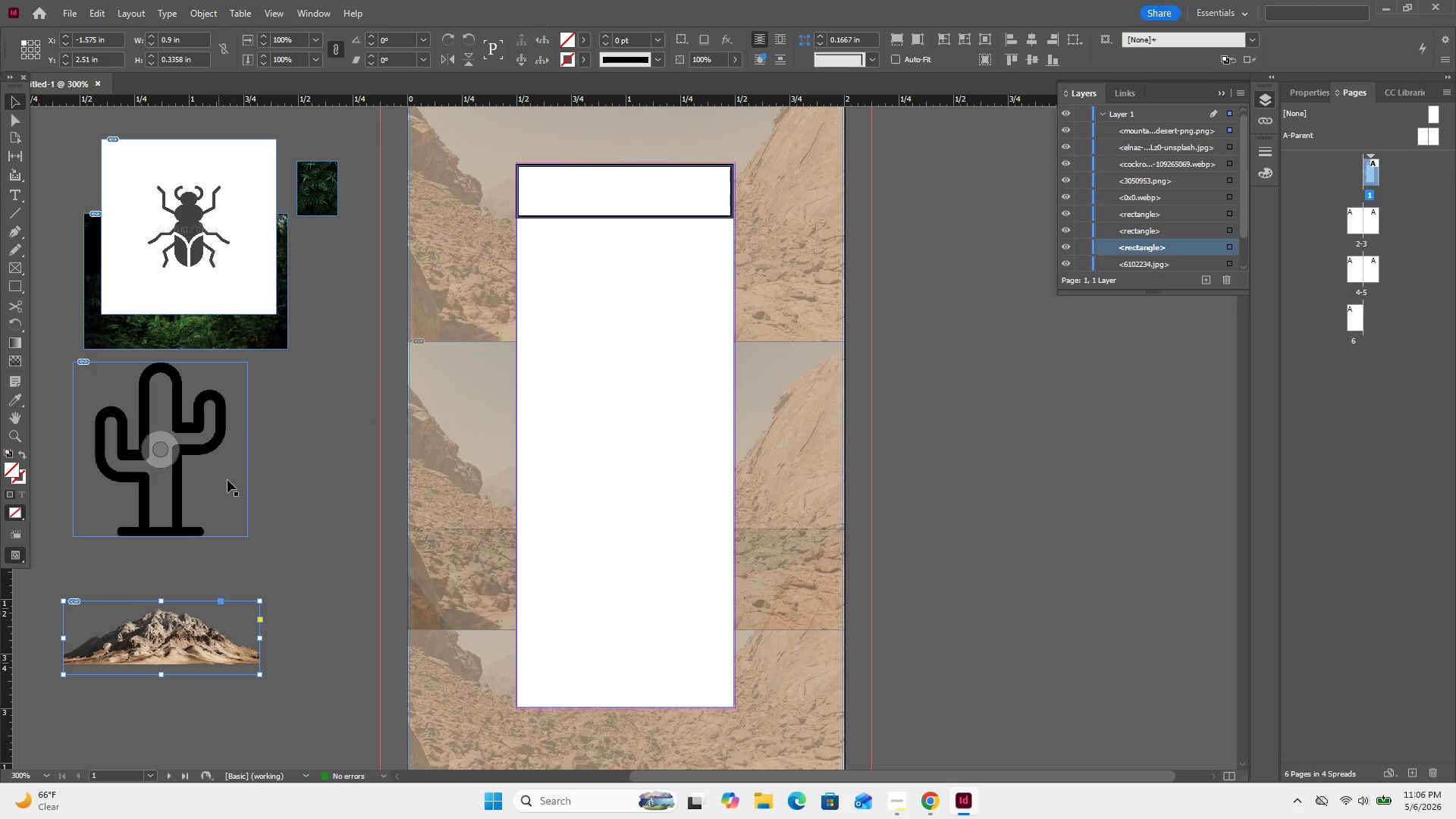 
left_click([190, 482])
 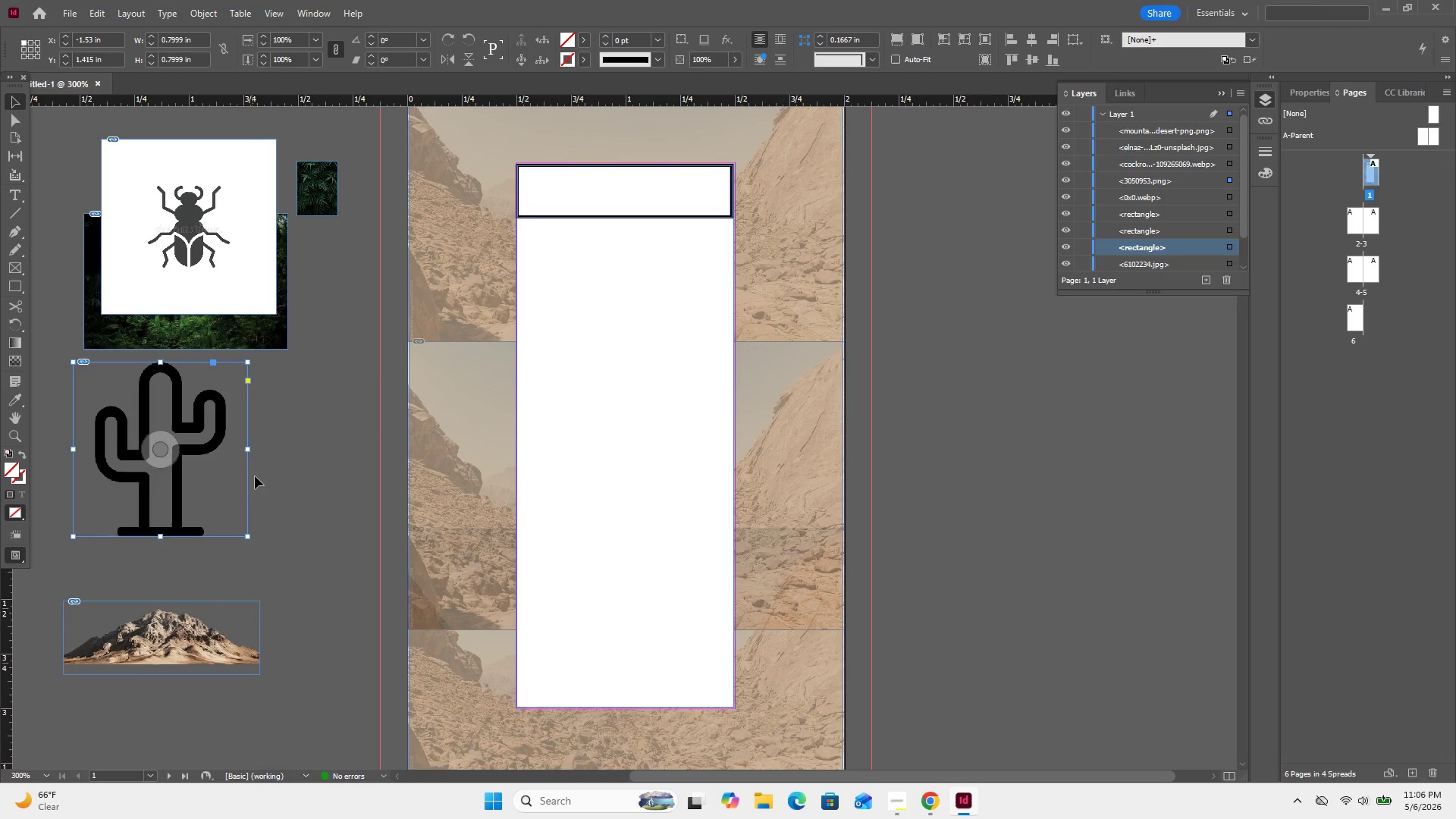 
left_click_drag(start_coordinate=[246, 477], to_coordinate=[239, 480])
 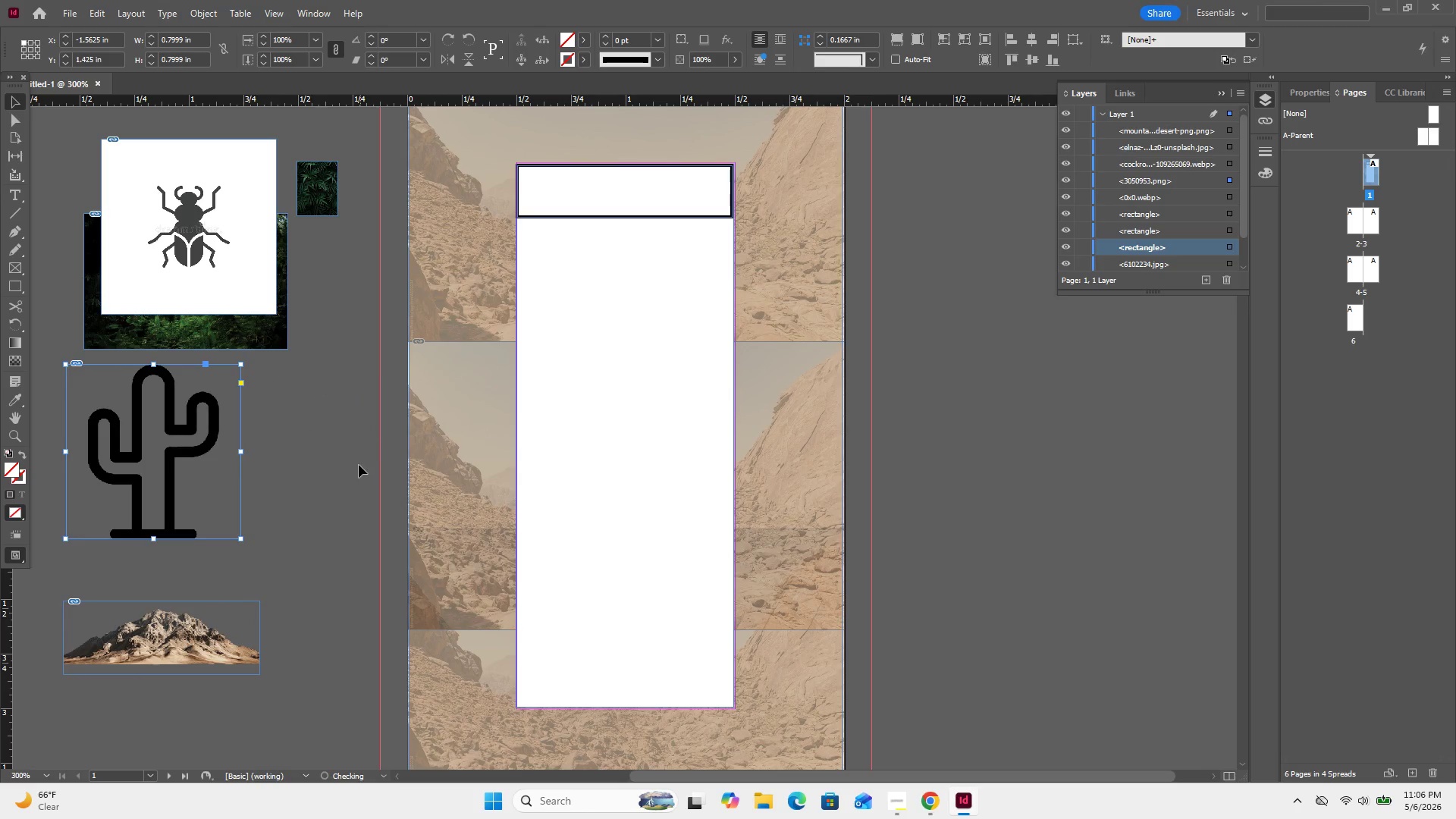 
left_click([350, 469])
 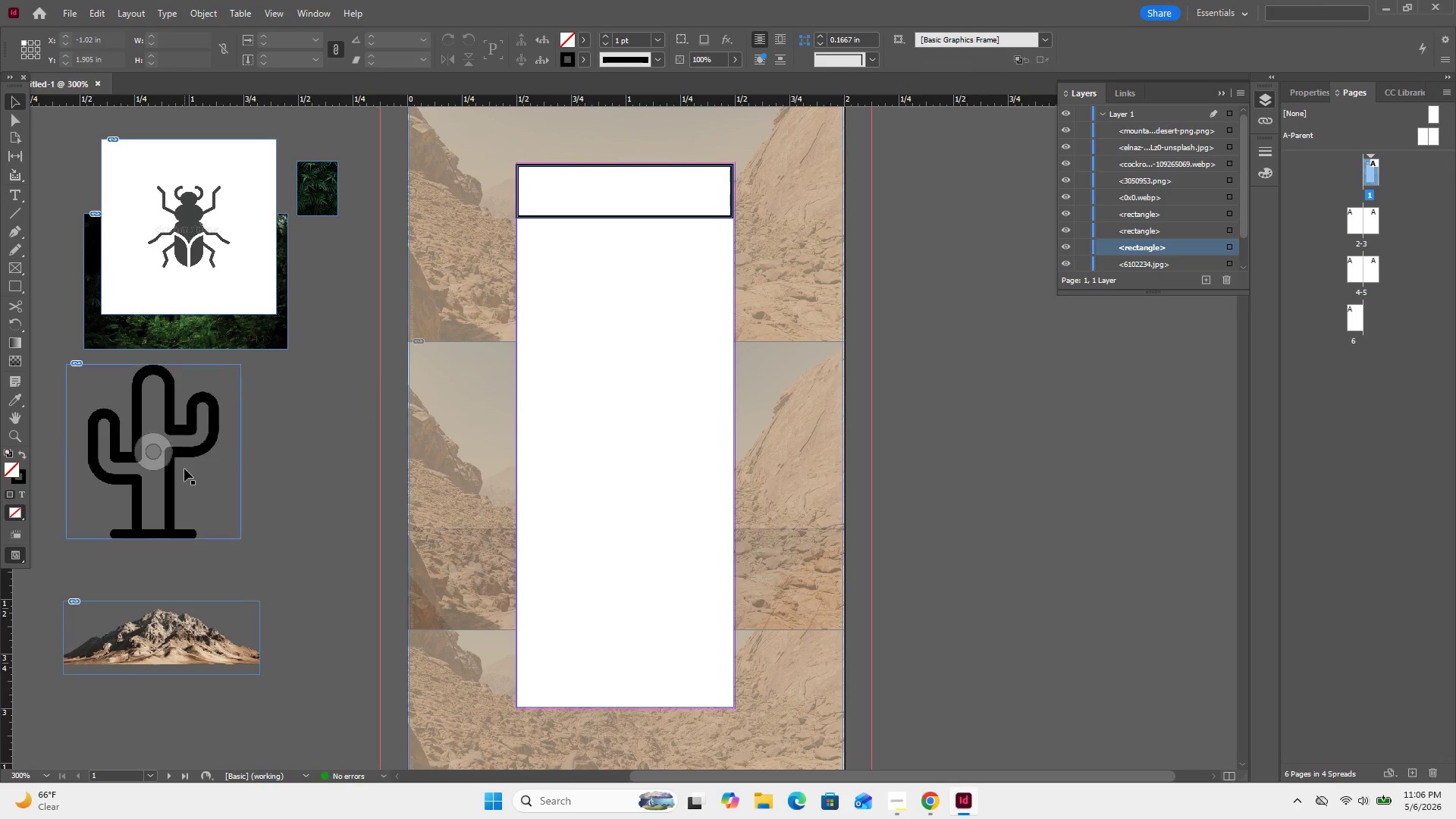 
left_click_drag(start_coordinate=[183, 469], to_coordinate=[173, 472])
 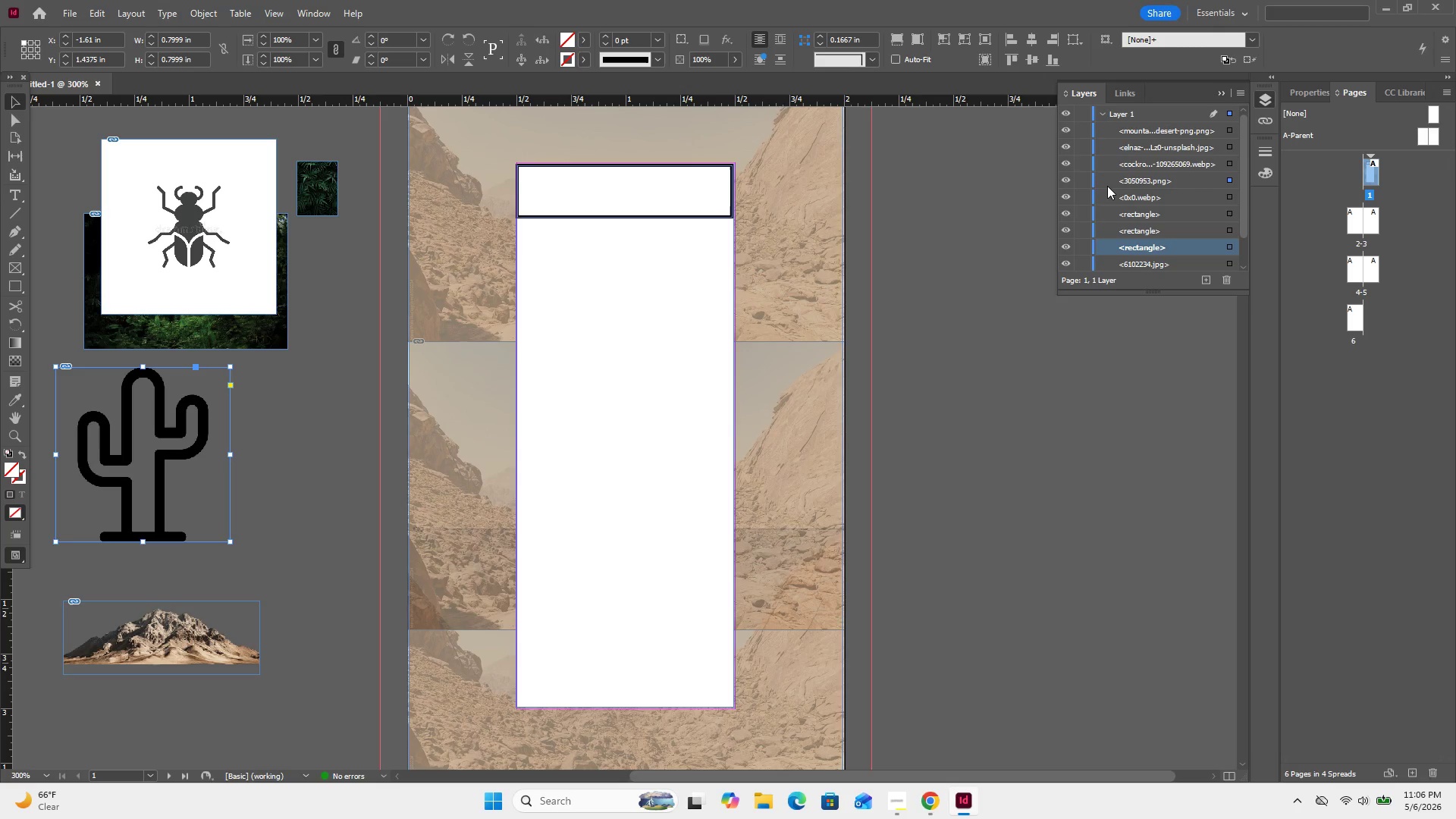 
left_click([1081, 184])
 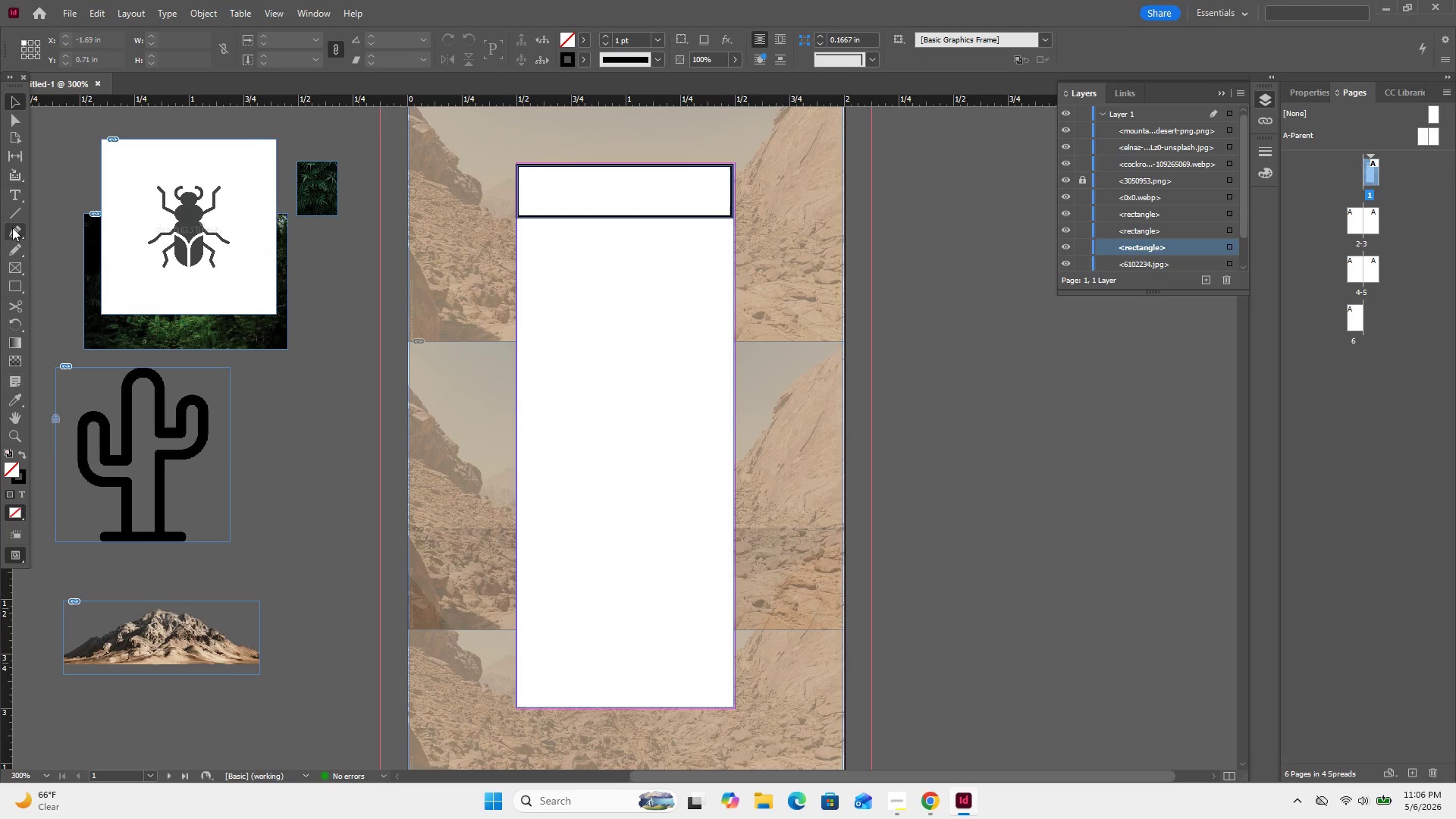 
left_click([11, 228])
 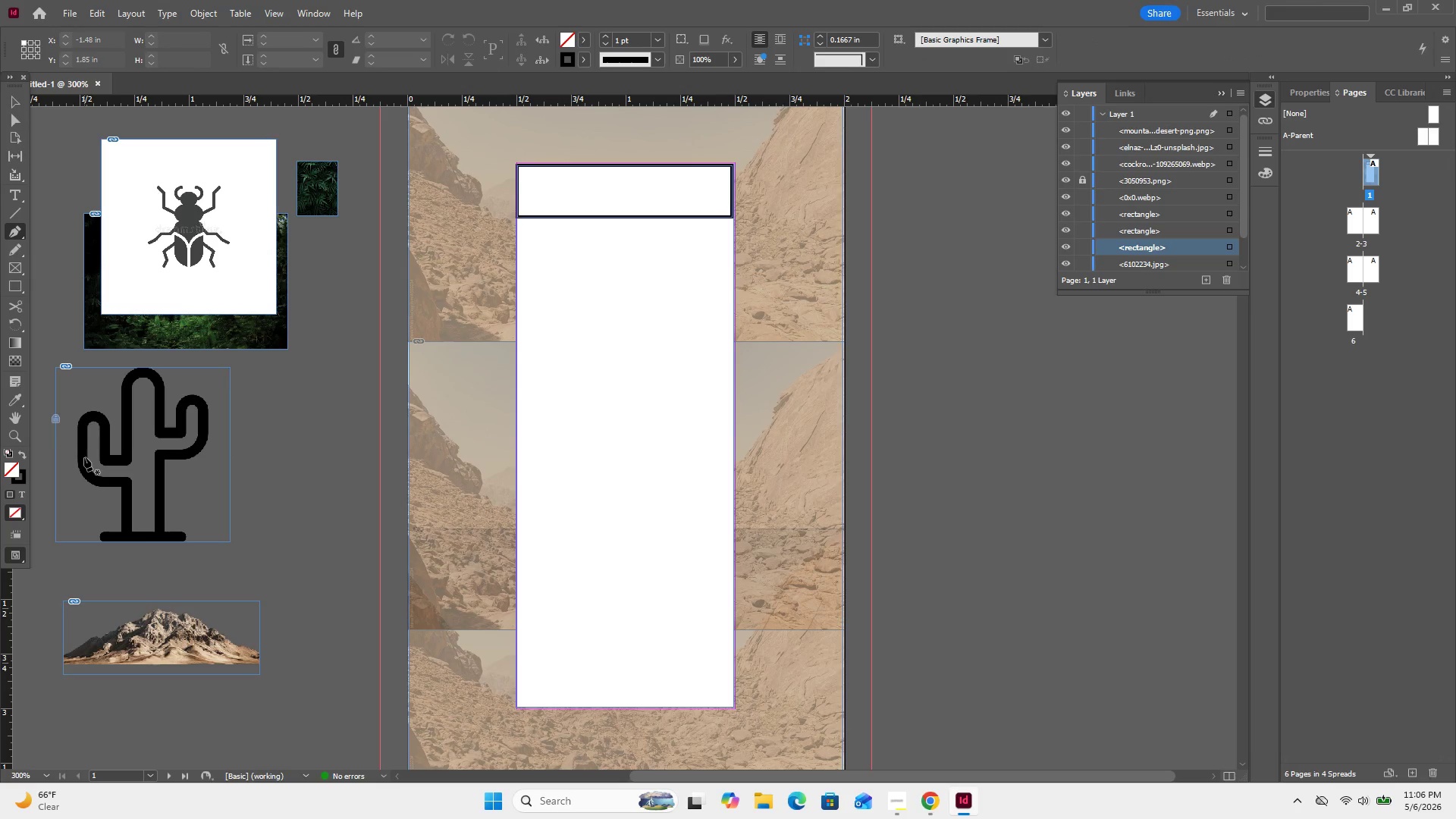 
left_click([82, 461])
 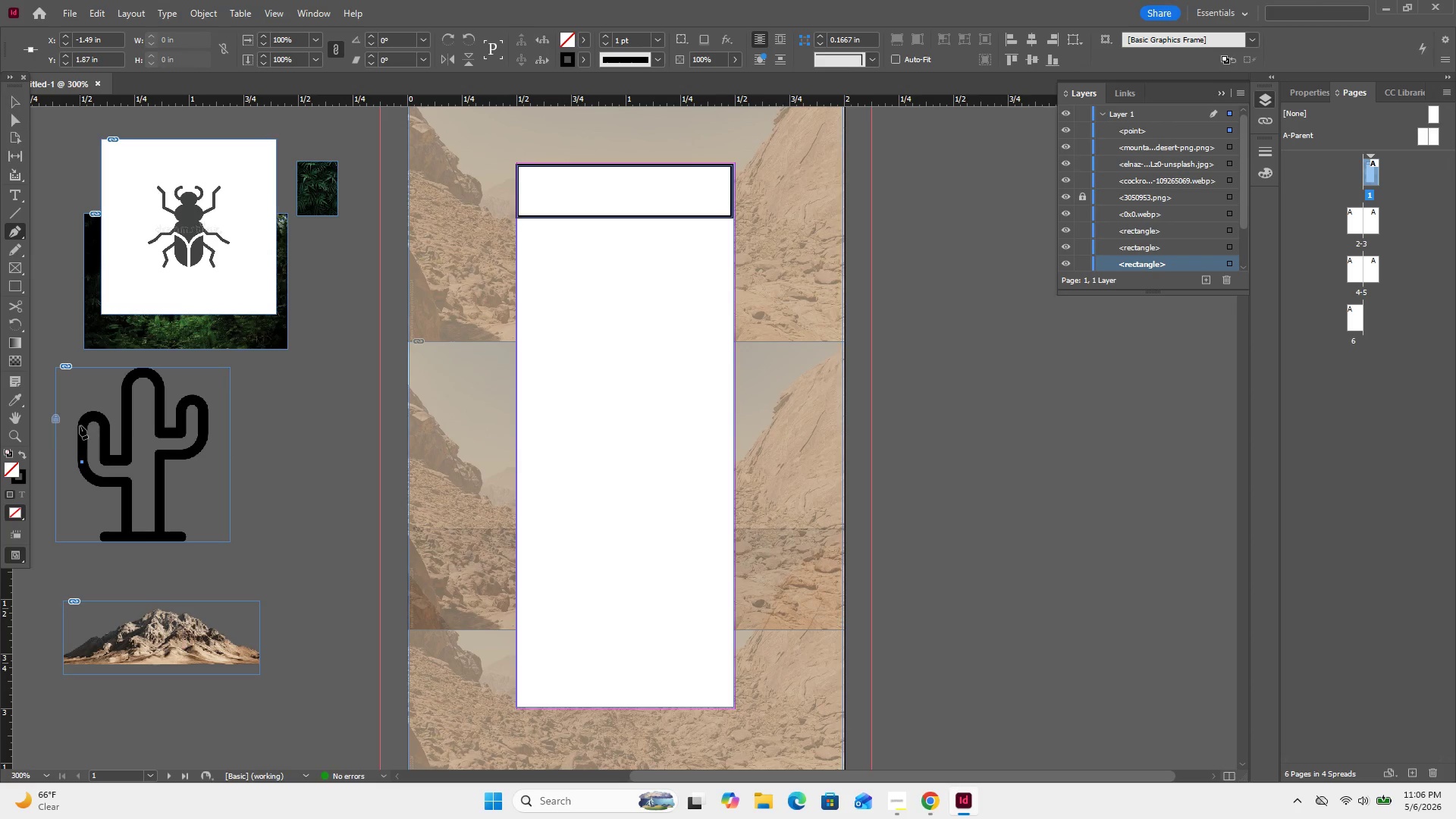 
left_click([80, 425])
 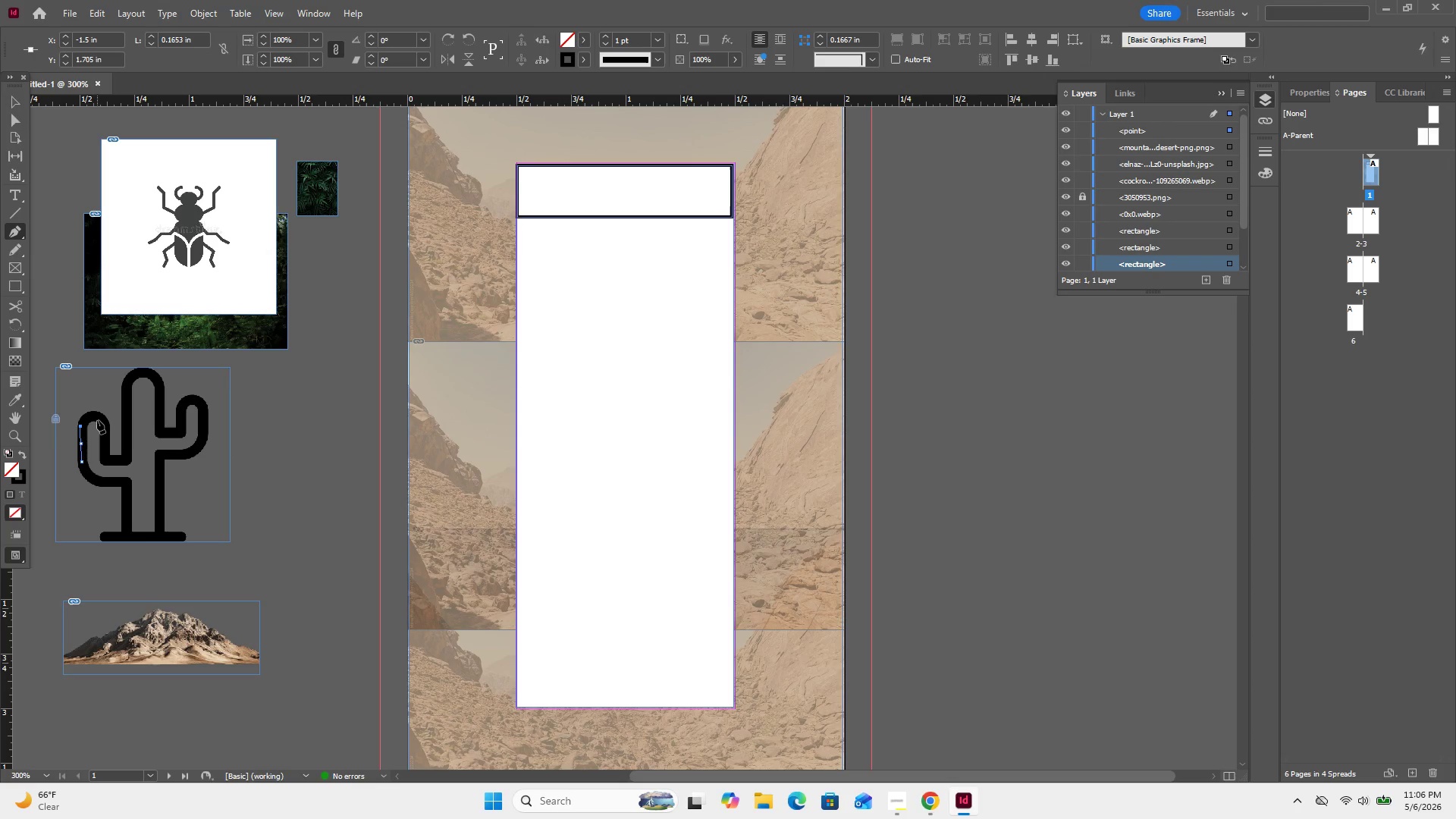 
key(Control+Z)
 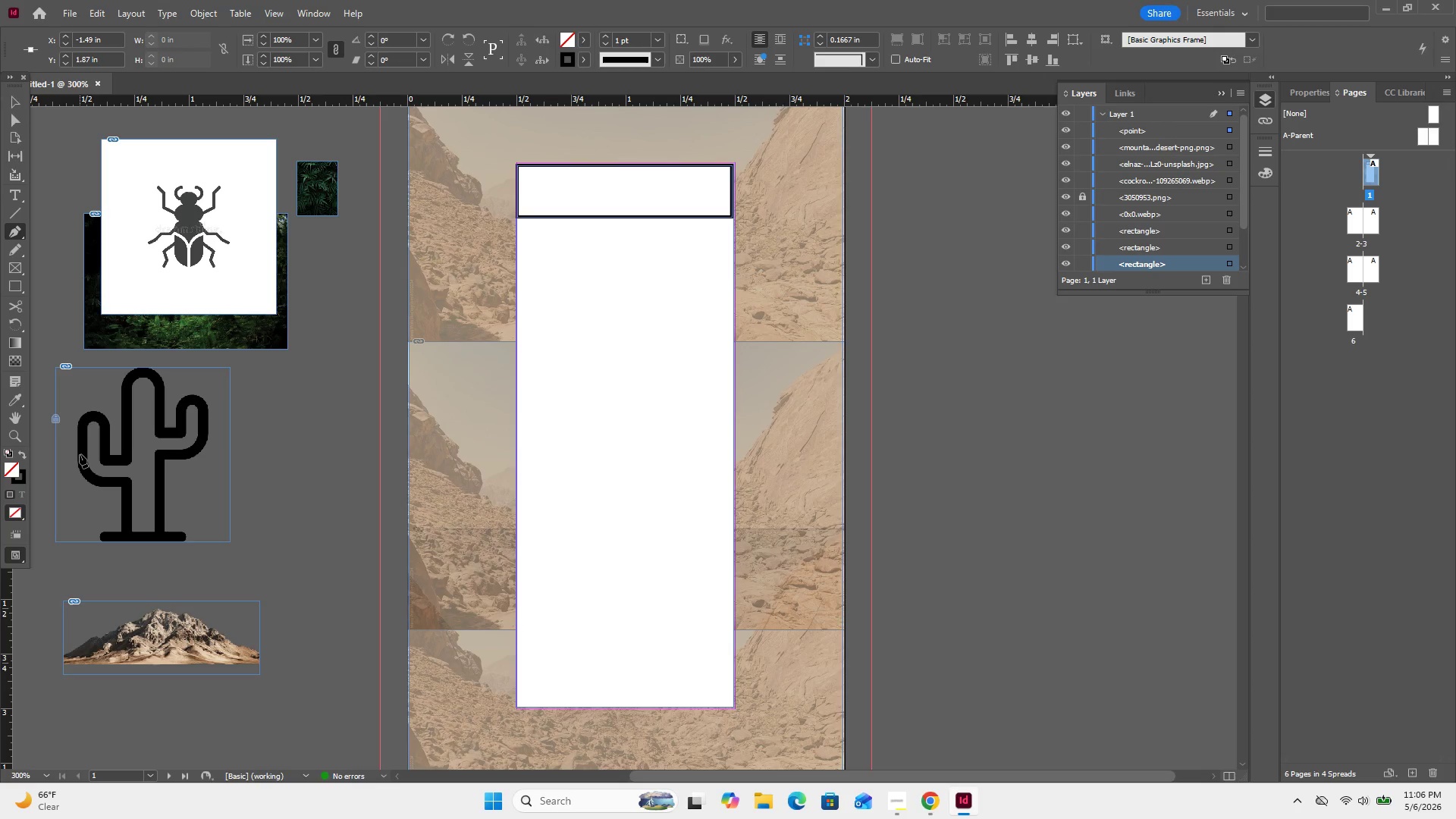 
key(Control+Z)
 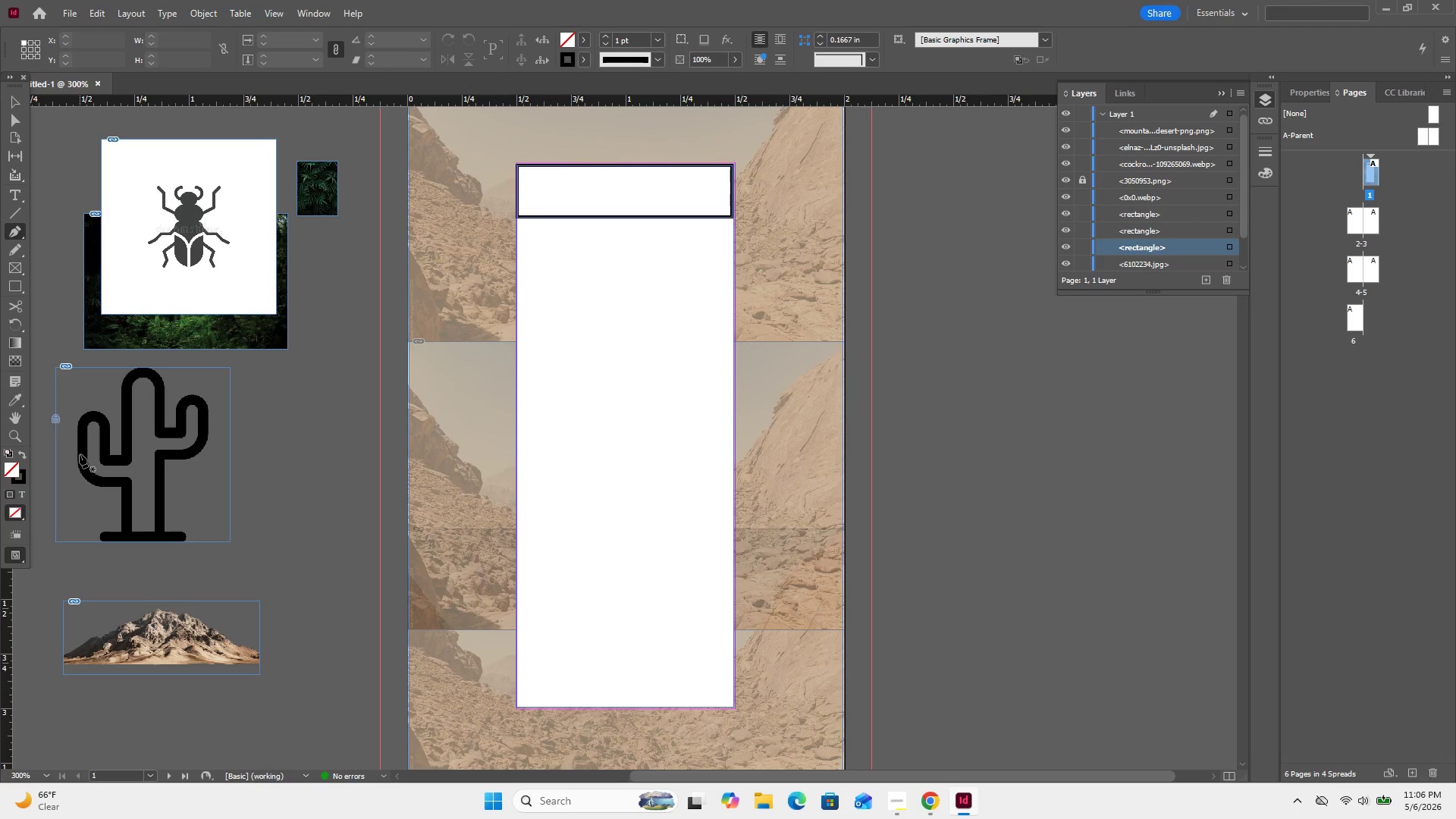 
key(Control+Equal)
 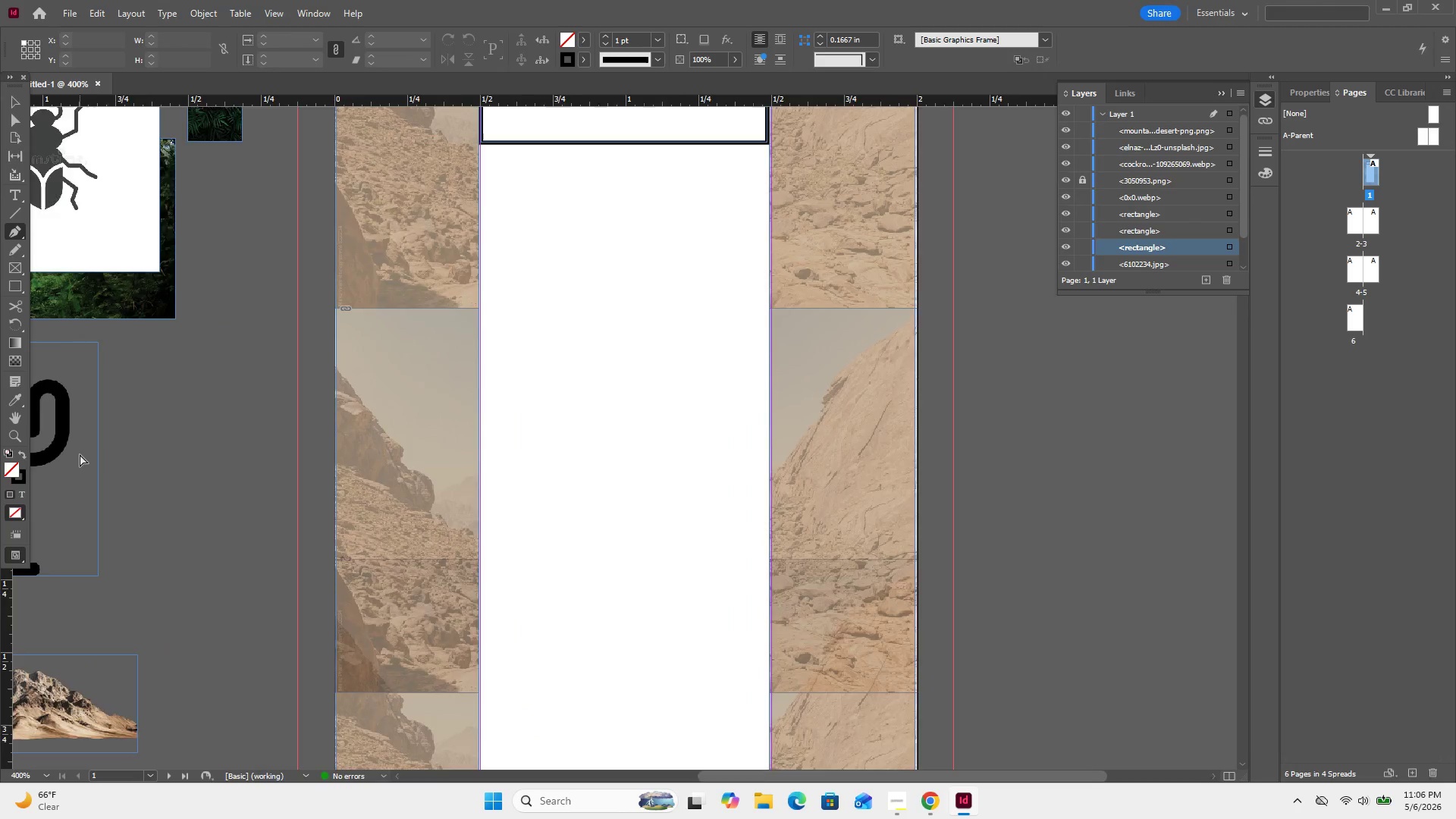 
key(Control+Equal)
 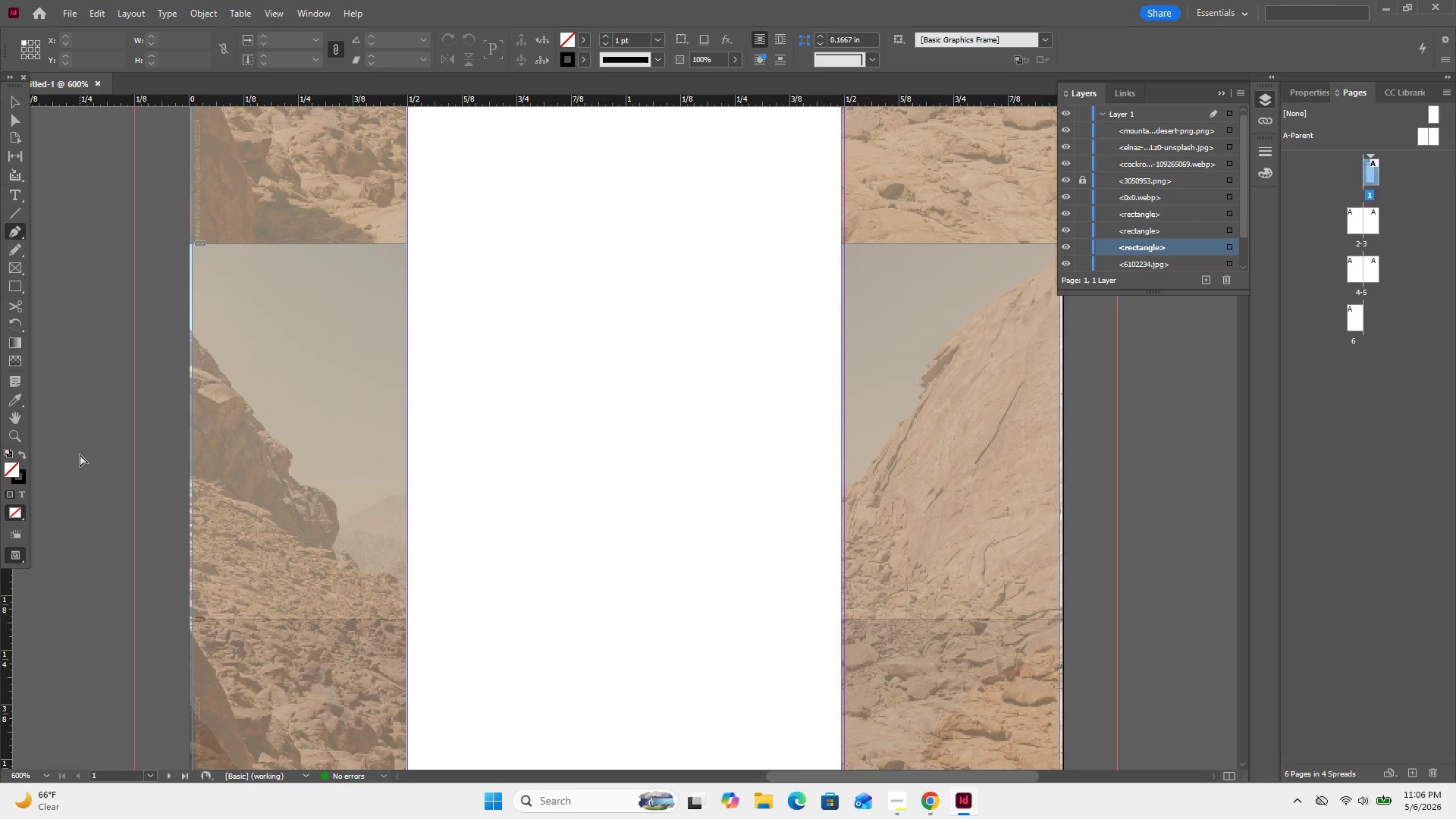 
key(Control+Equal)
 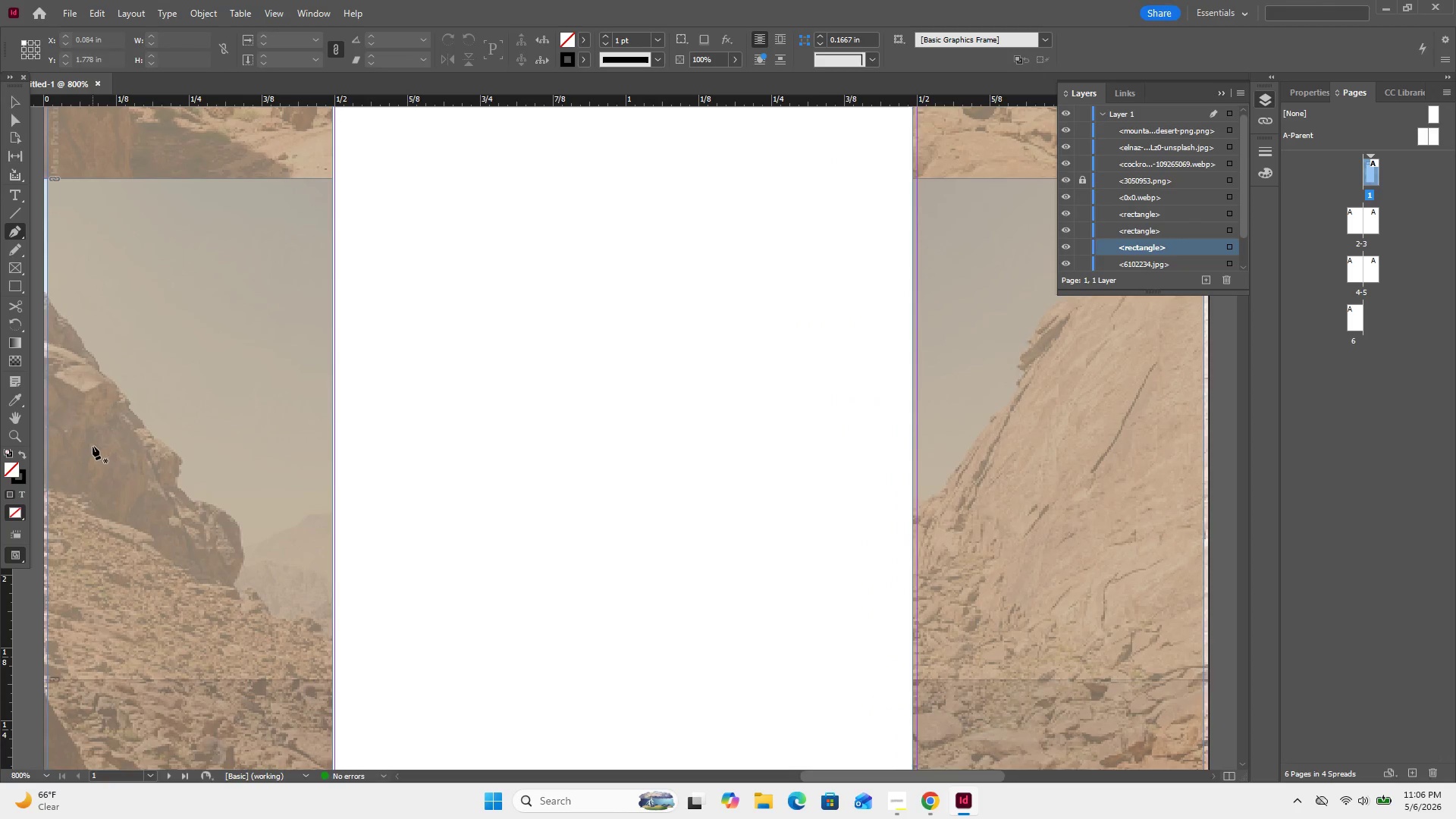 
scroll: coordinate [112, 469], scroll_direction: up, amount: 40.0
 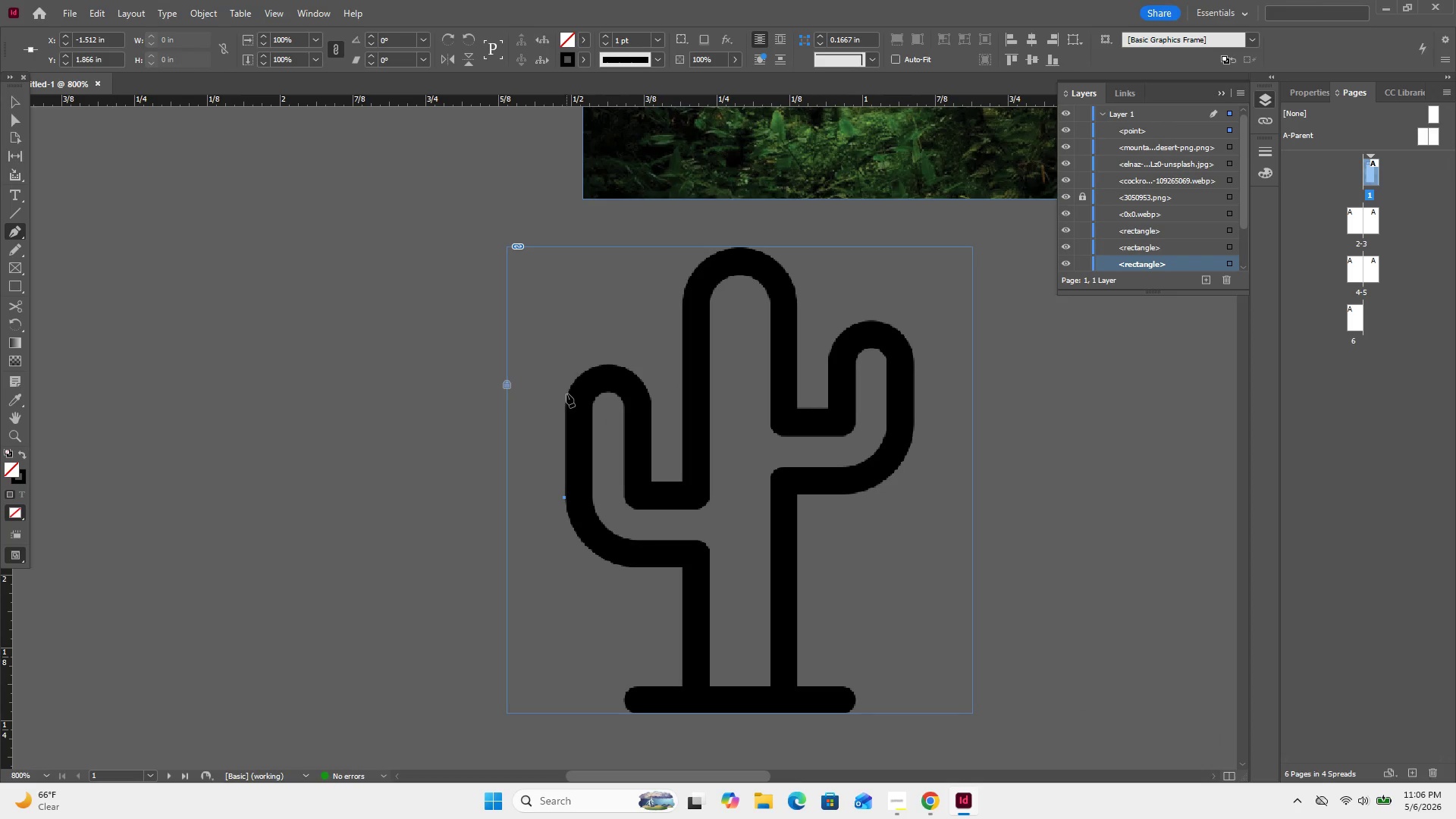 
left_click([565, 400])
 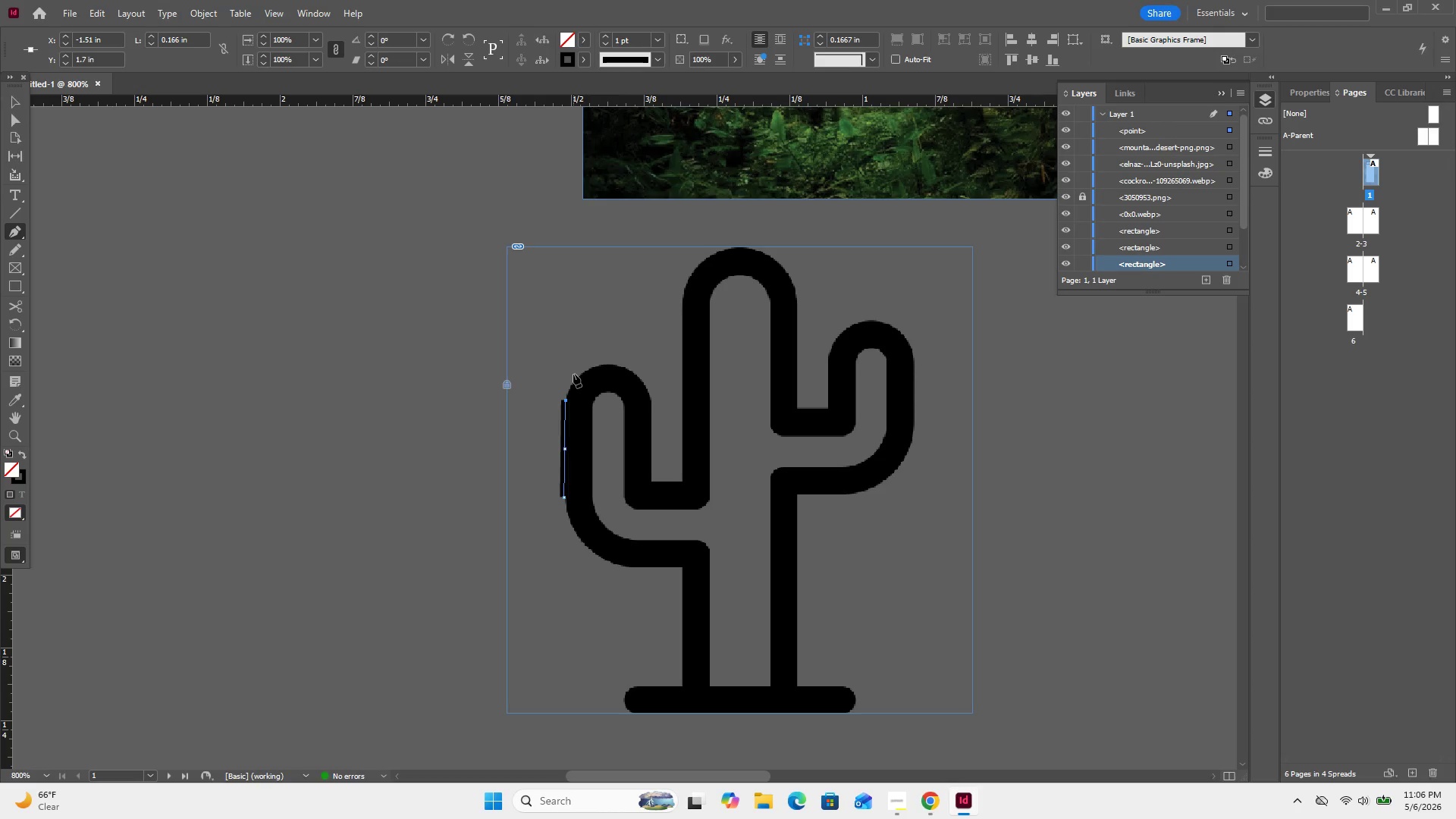 
key(Control+Z)
 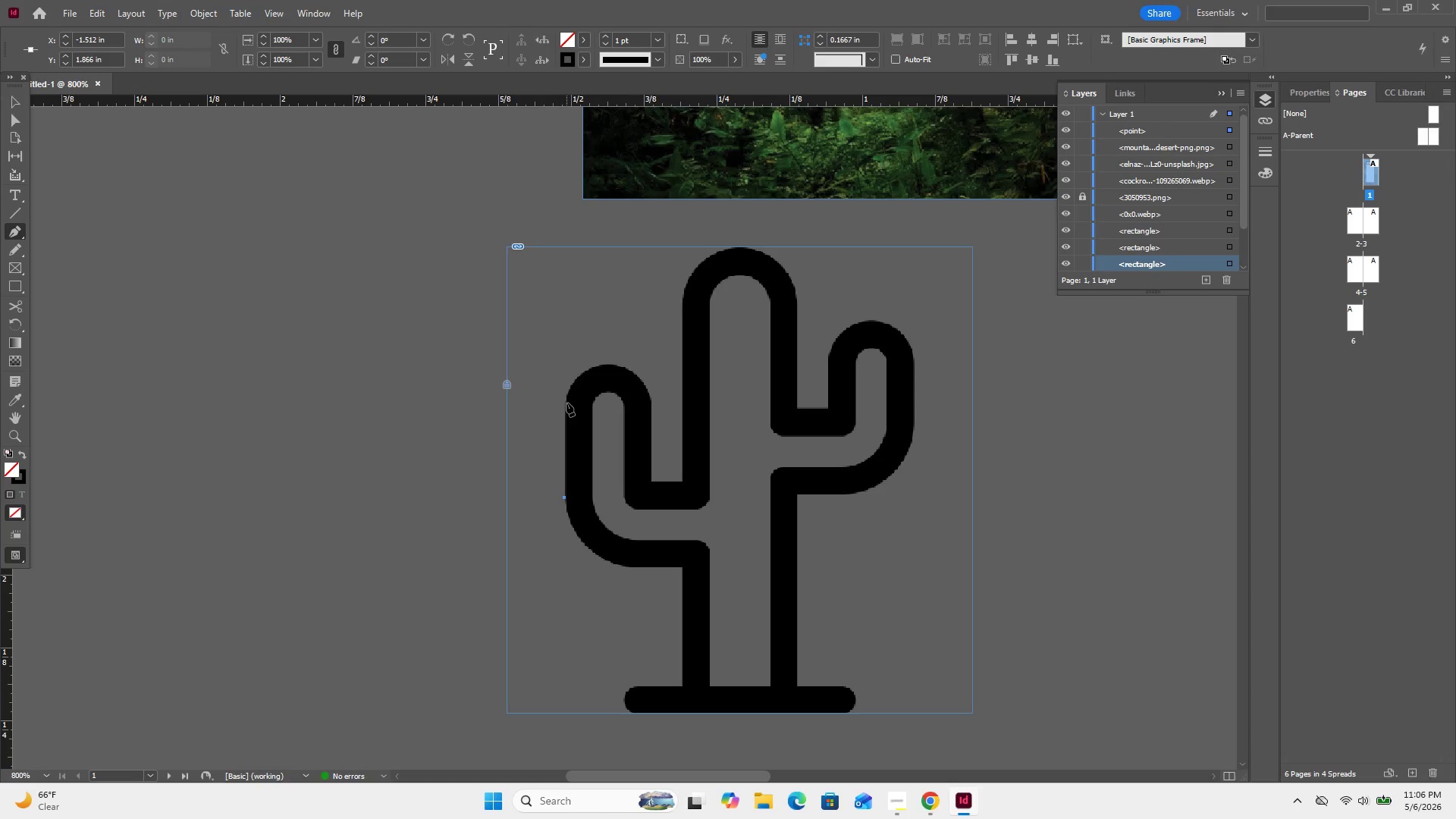 
hold_key(key=ShiftLeft, duration=1.02)
left_click([566, 403])
 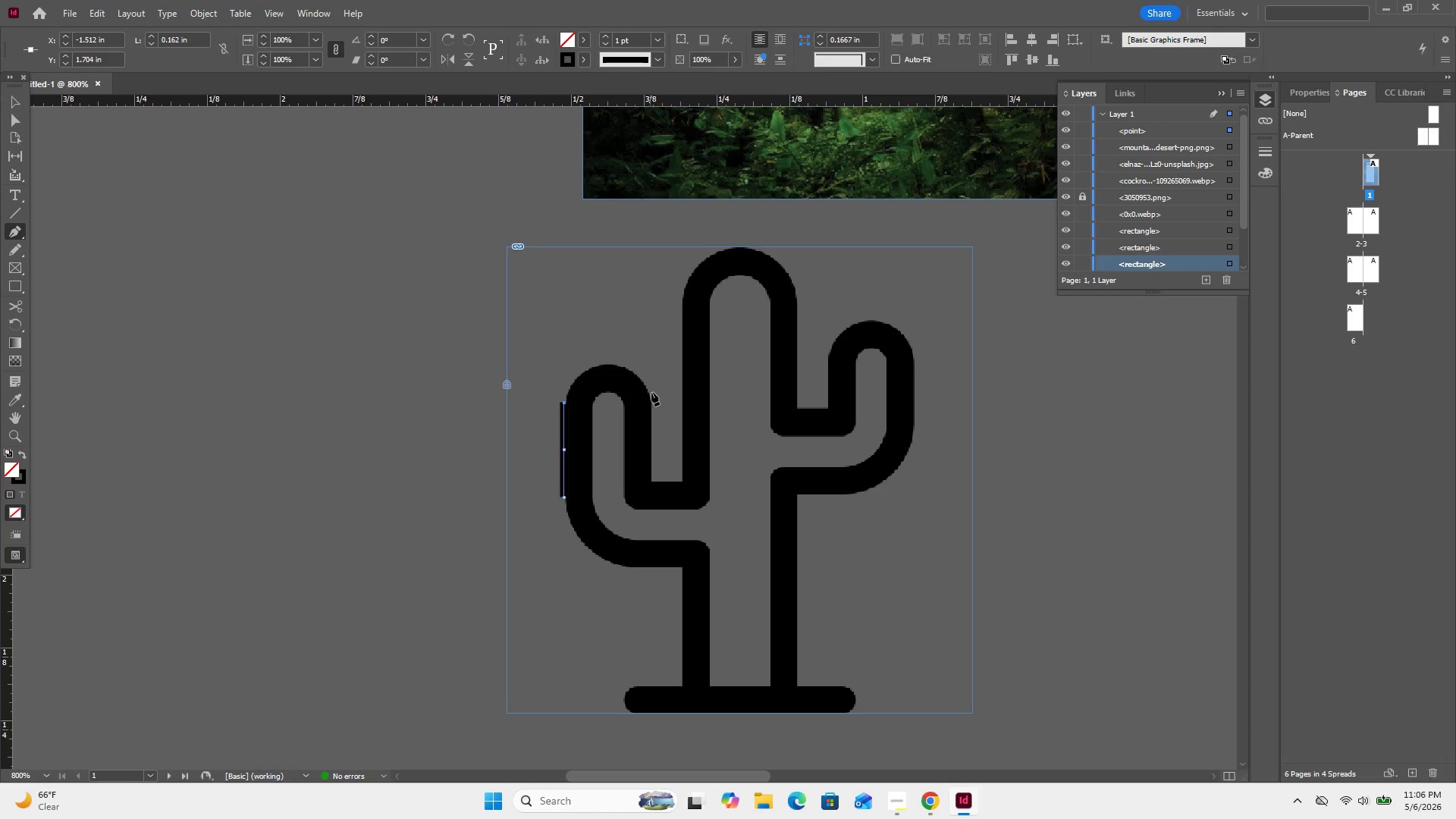 
hold_key(key=ShiftLeft, duration=4.64)
left_click_drag(start_coordinate=[648, 394], to_coordinate=[692, 522])
 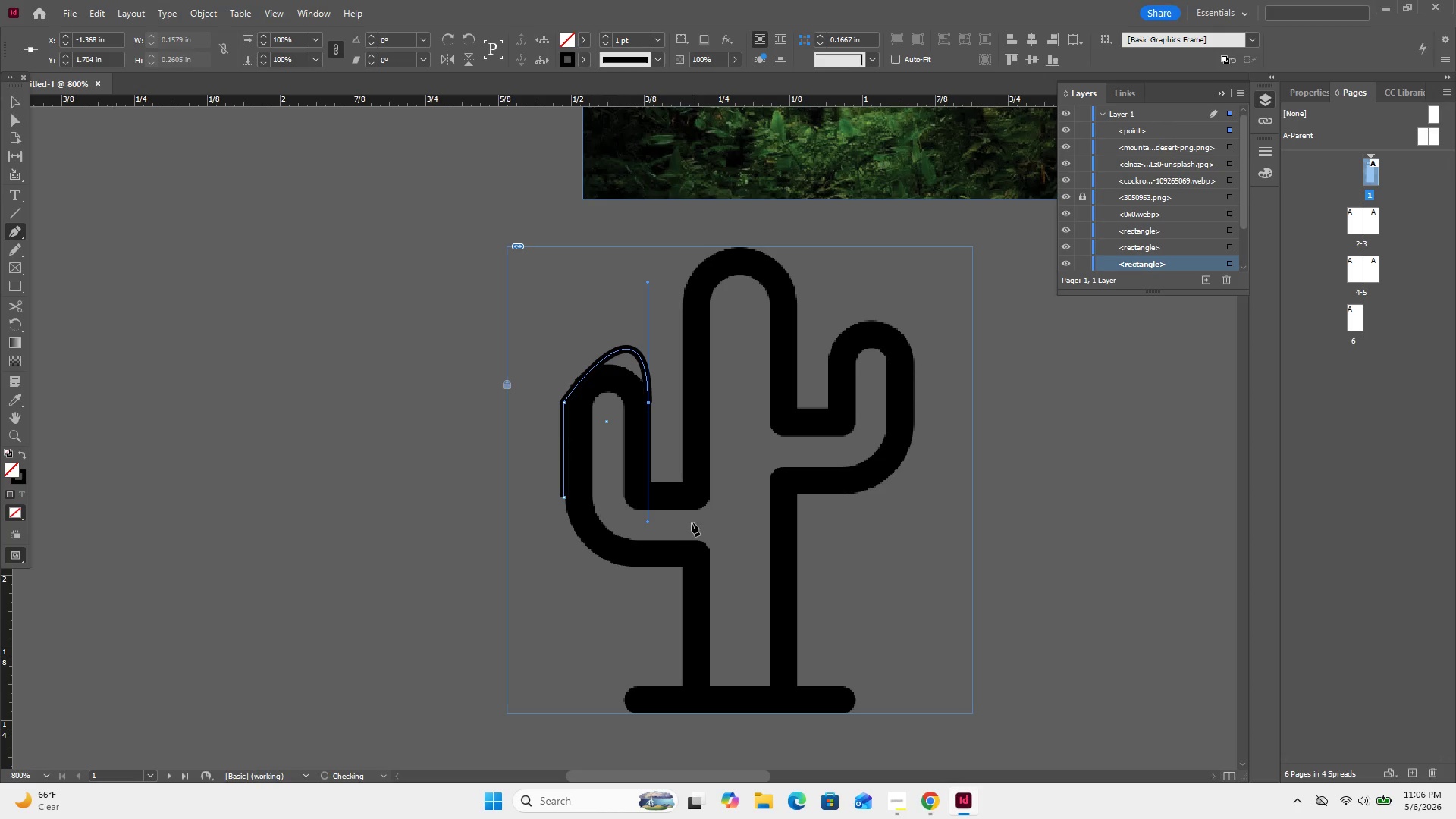 
key(Control+Z)
 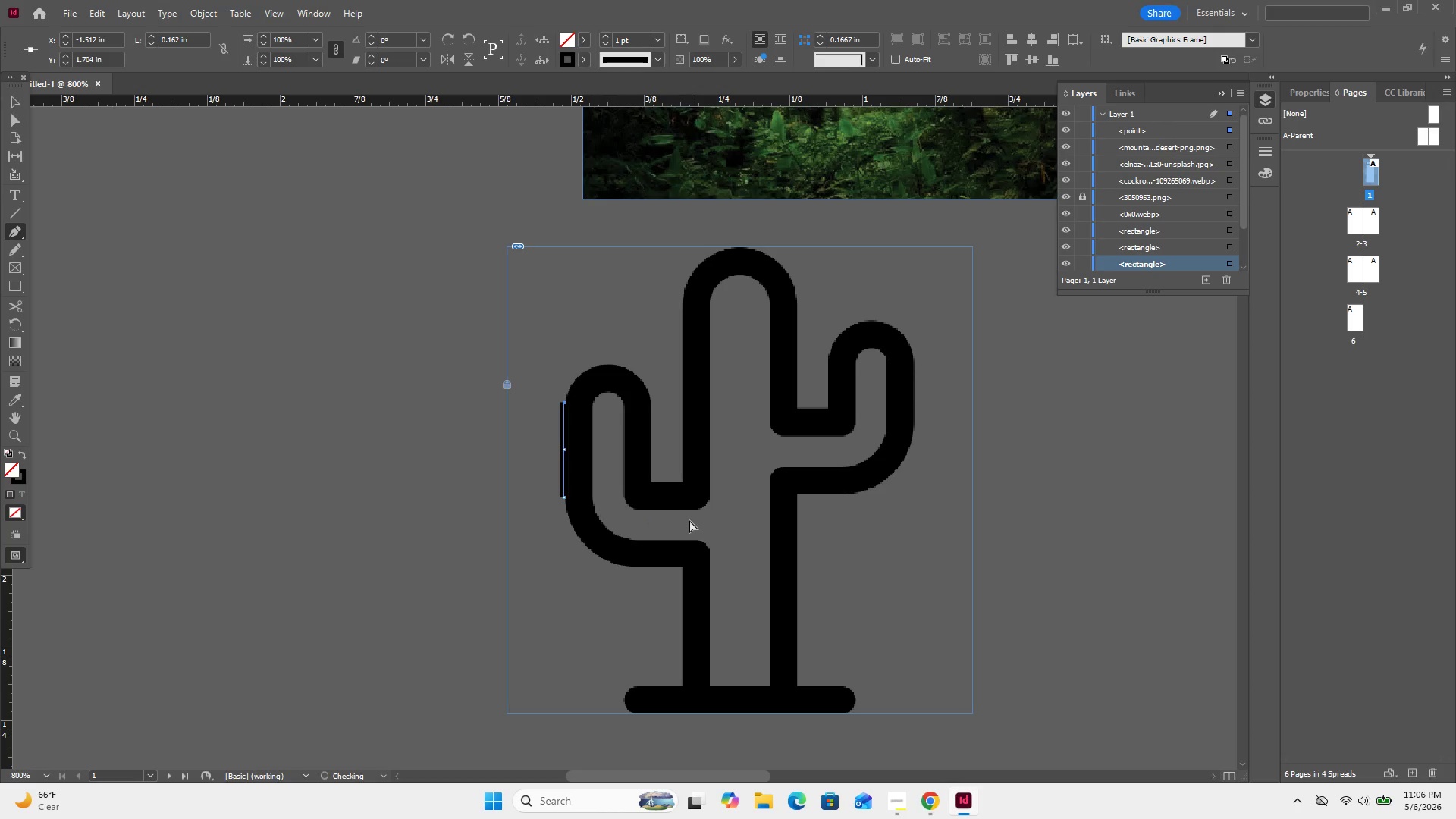 
key(Control+Z)
 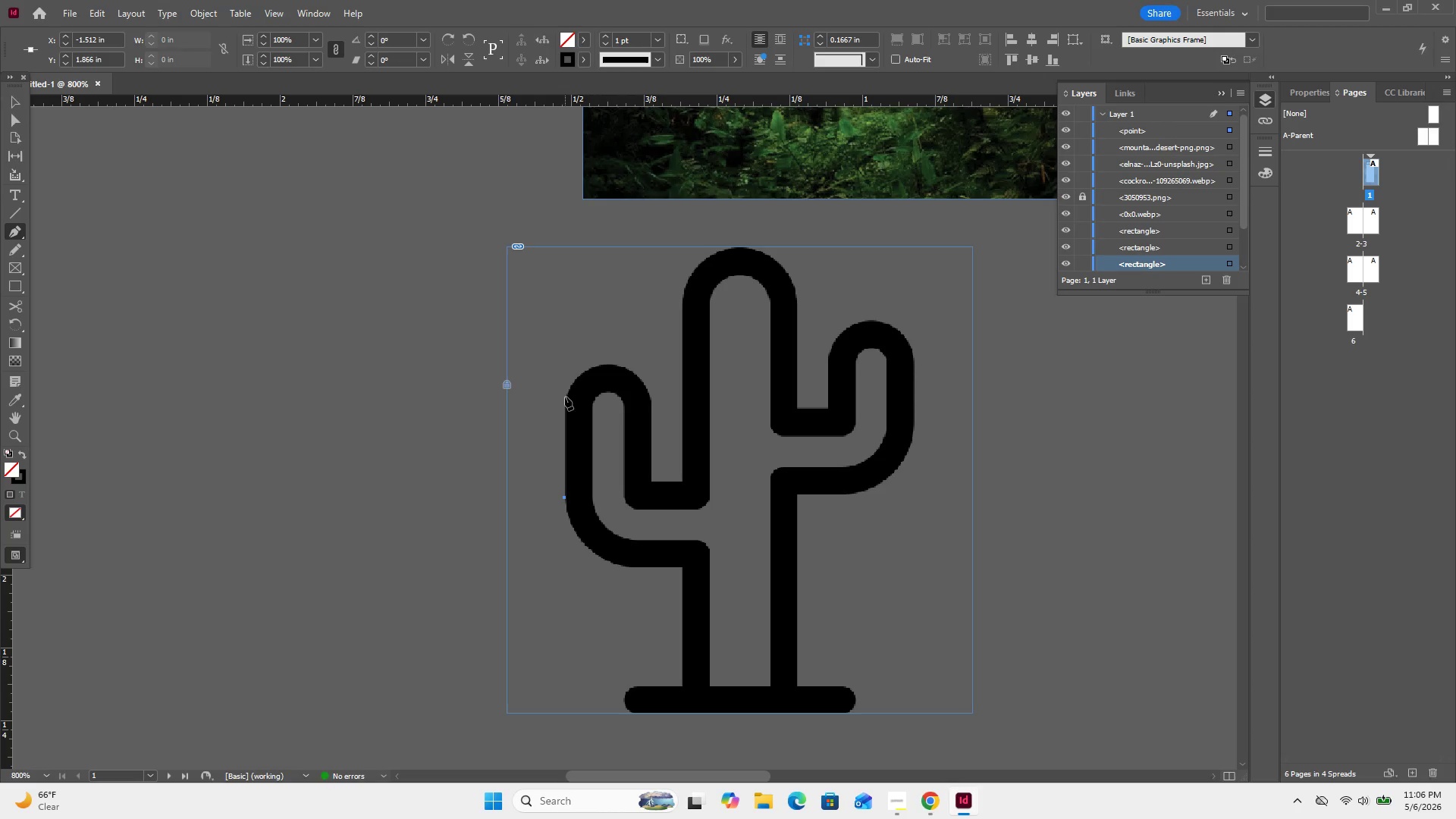 
hold_key(key=ShiftLeft, duration=0.89)
left_click([565, 397])
 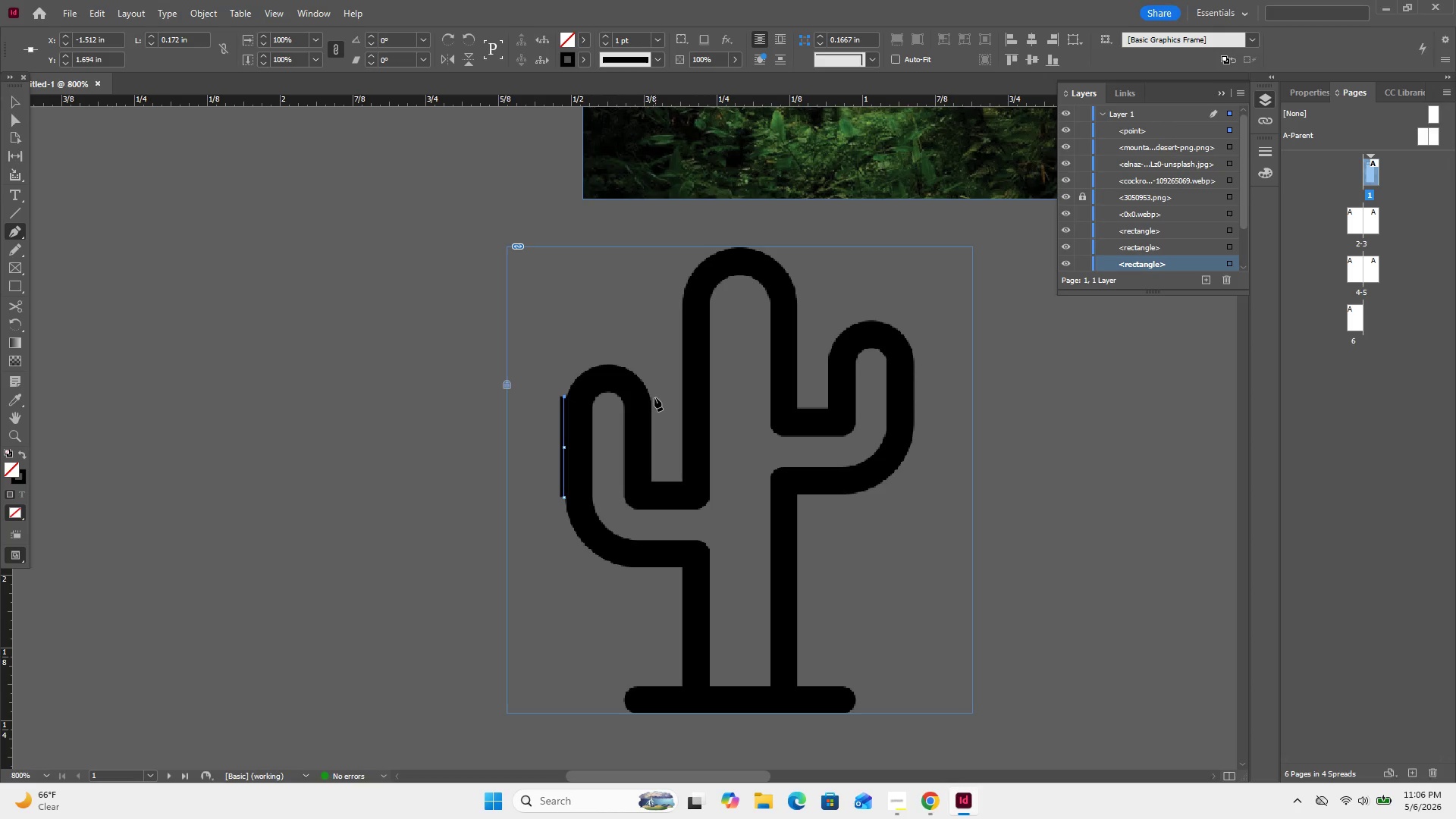 
hold_key(key=ShiftLeft, duration=3.86)
left_click_drag(start_coordinate=[652, 398], to_coordinate=[700, 472])
 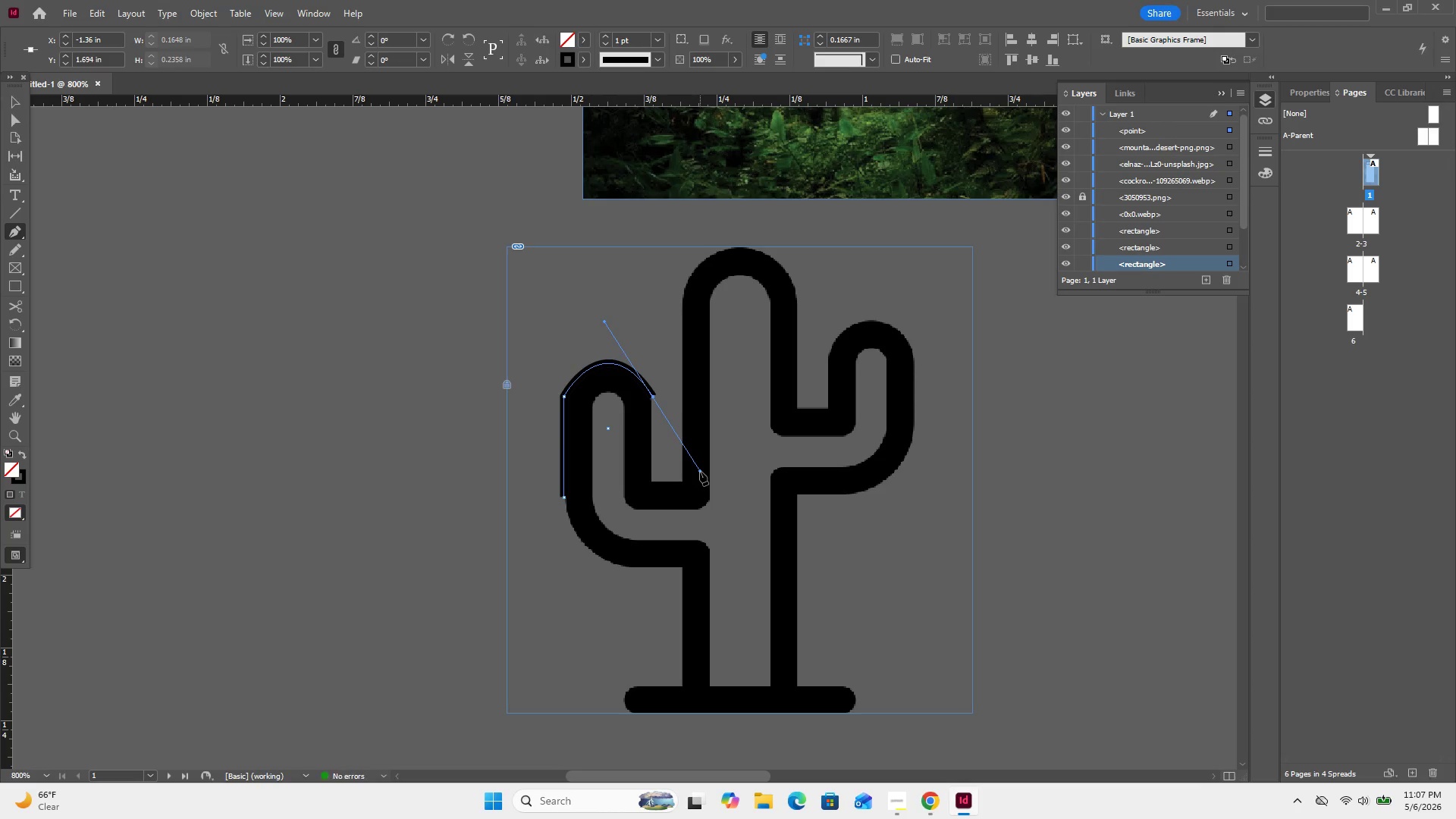 
key(Shift+ShiftLeft)
 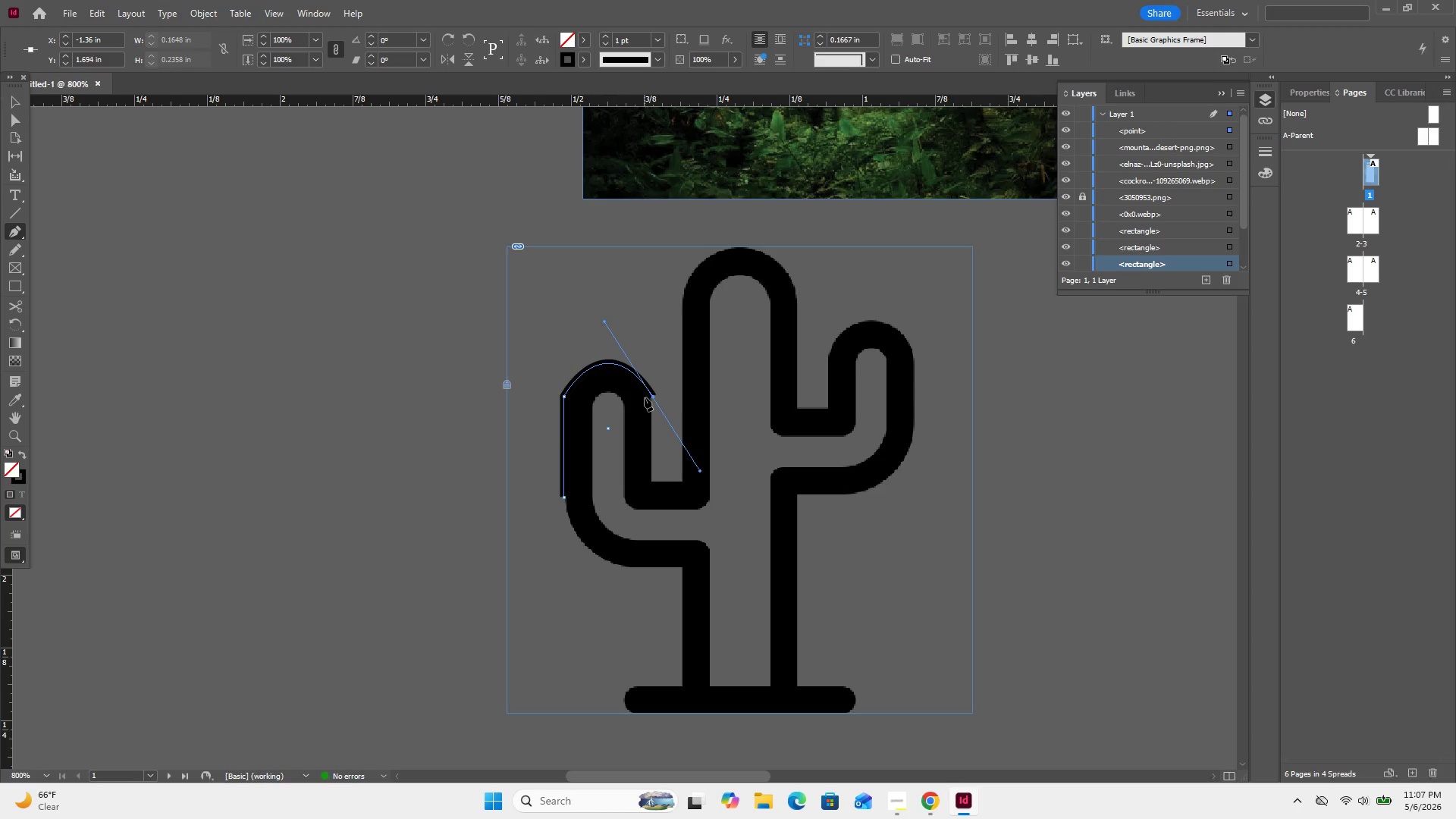 
wait(7.94)
 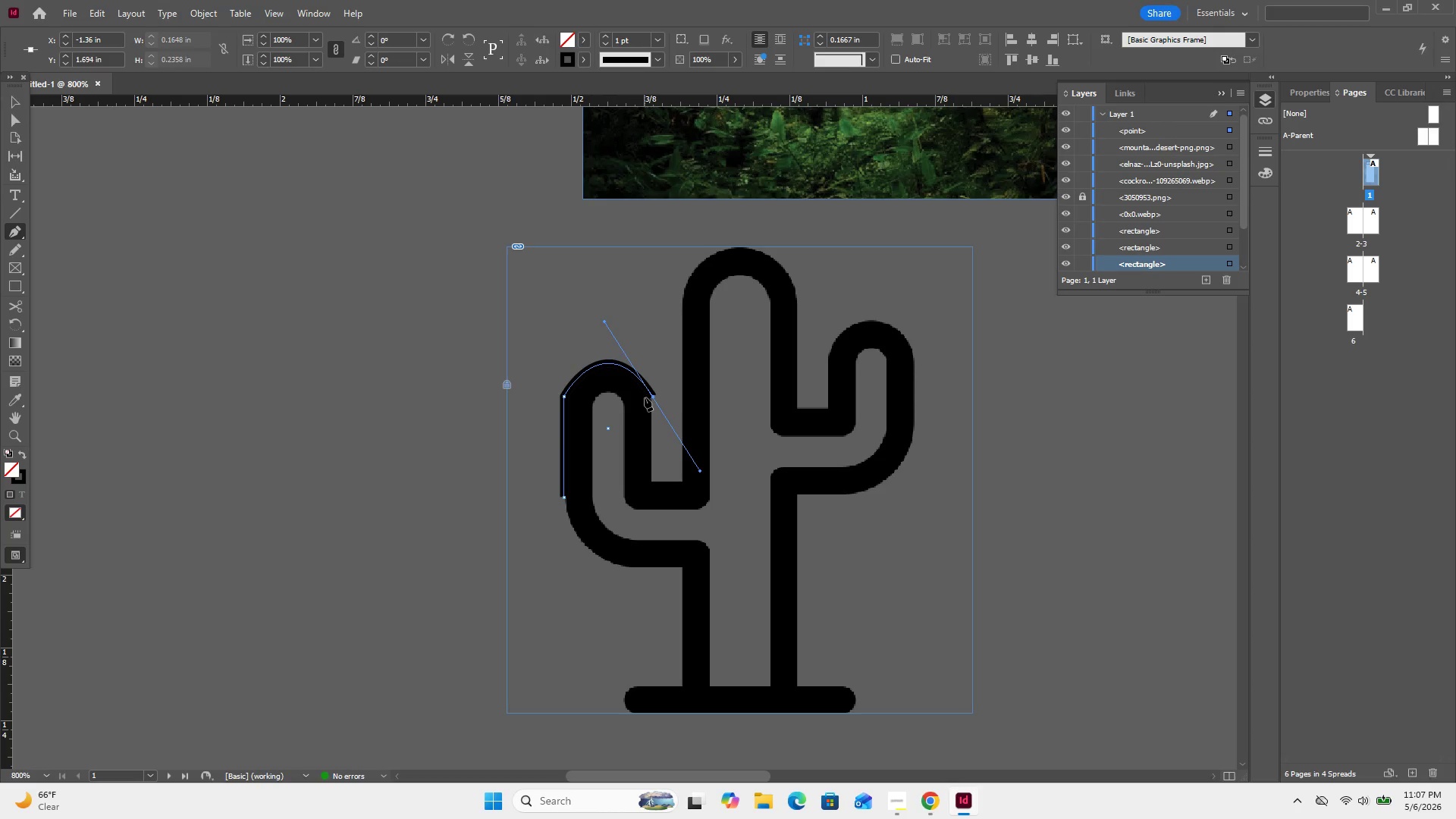 
left_click([653, 398])
 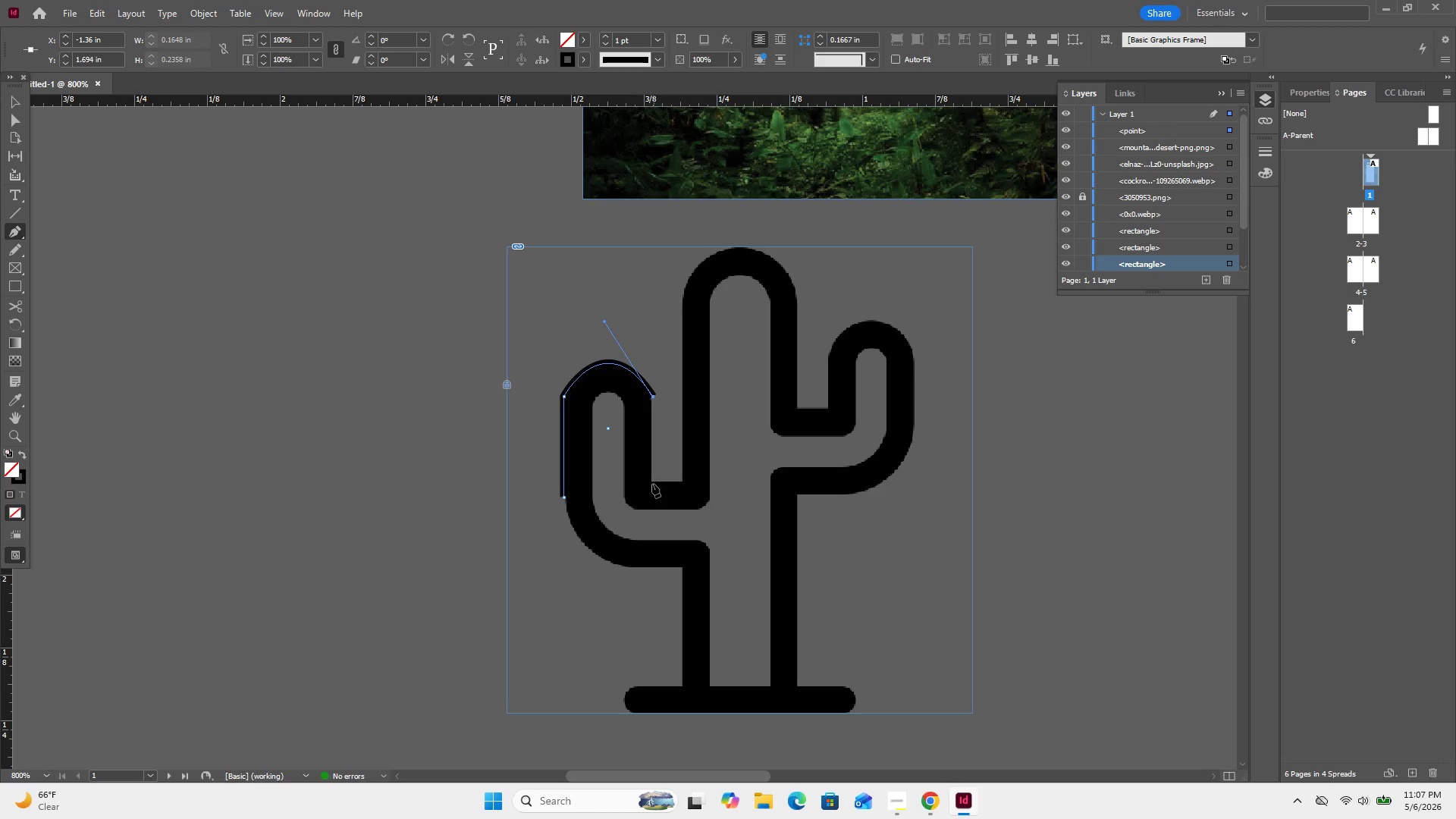 
left_click([653, 482])
 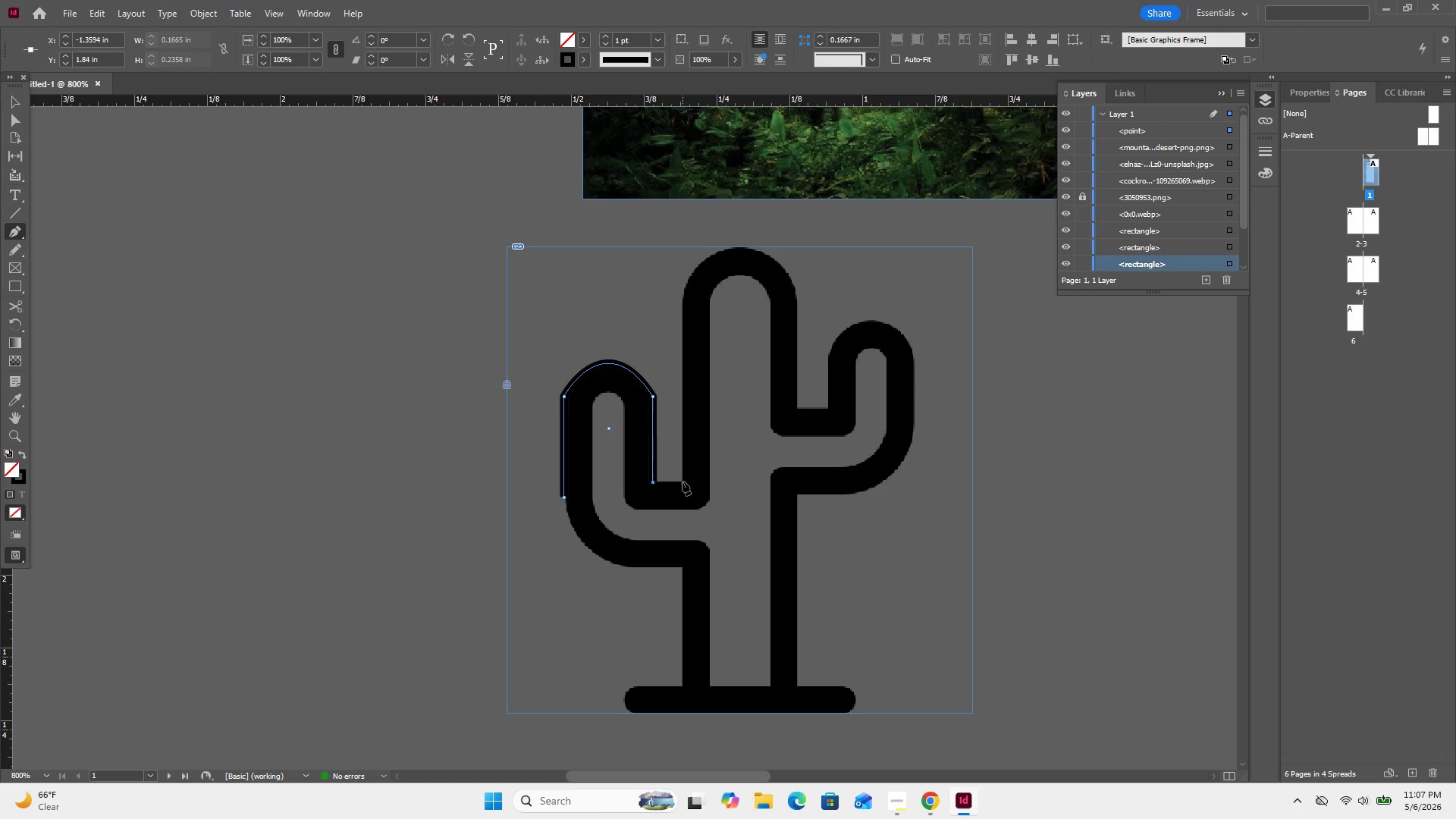 
left_click([682, 482])
 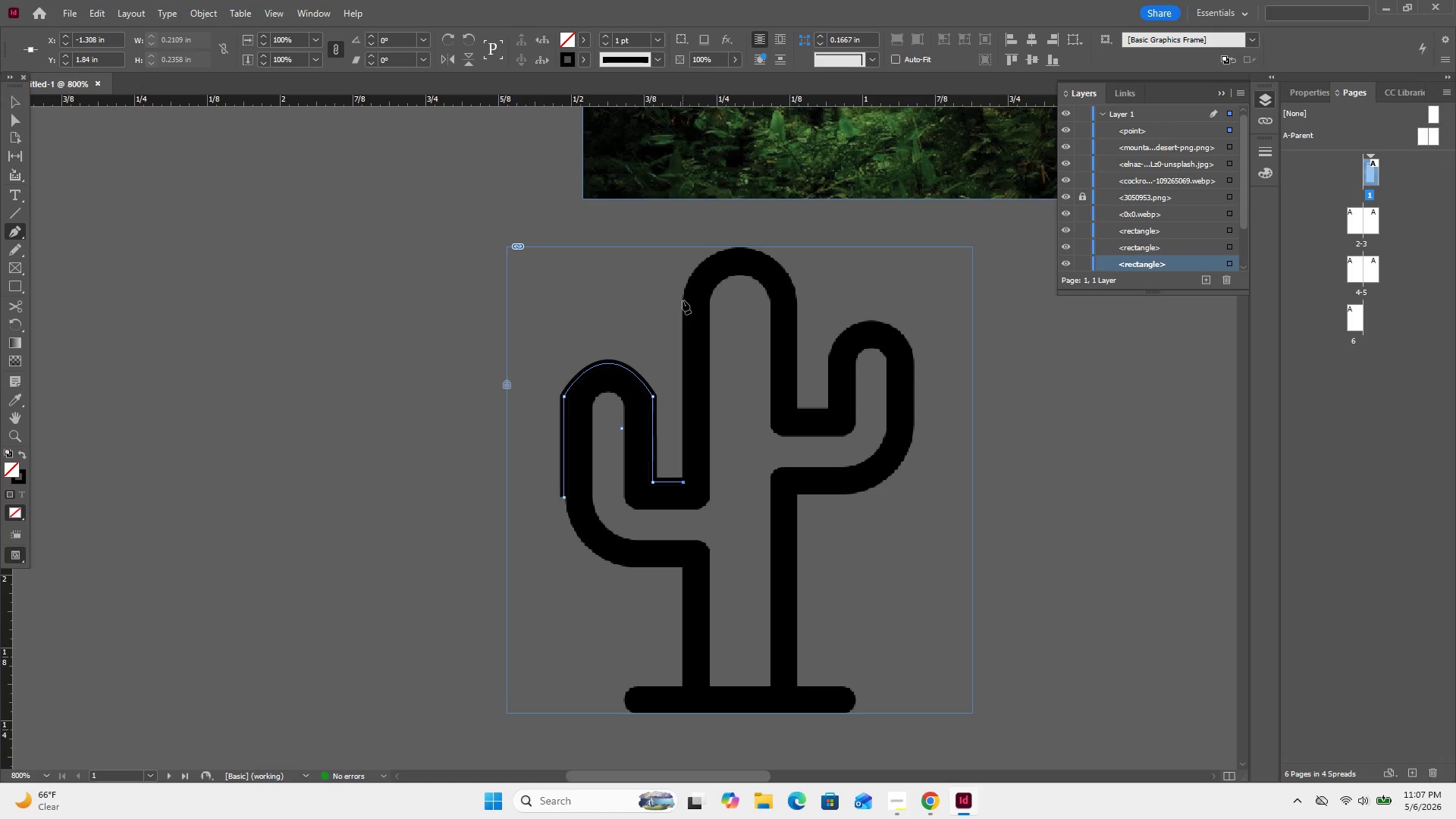 
left_click([683, 294])
 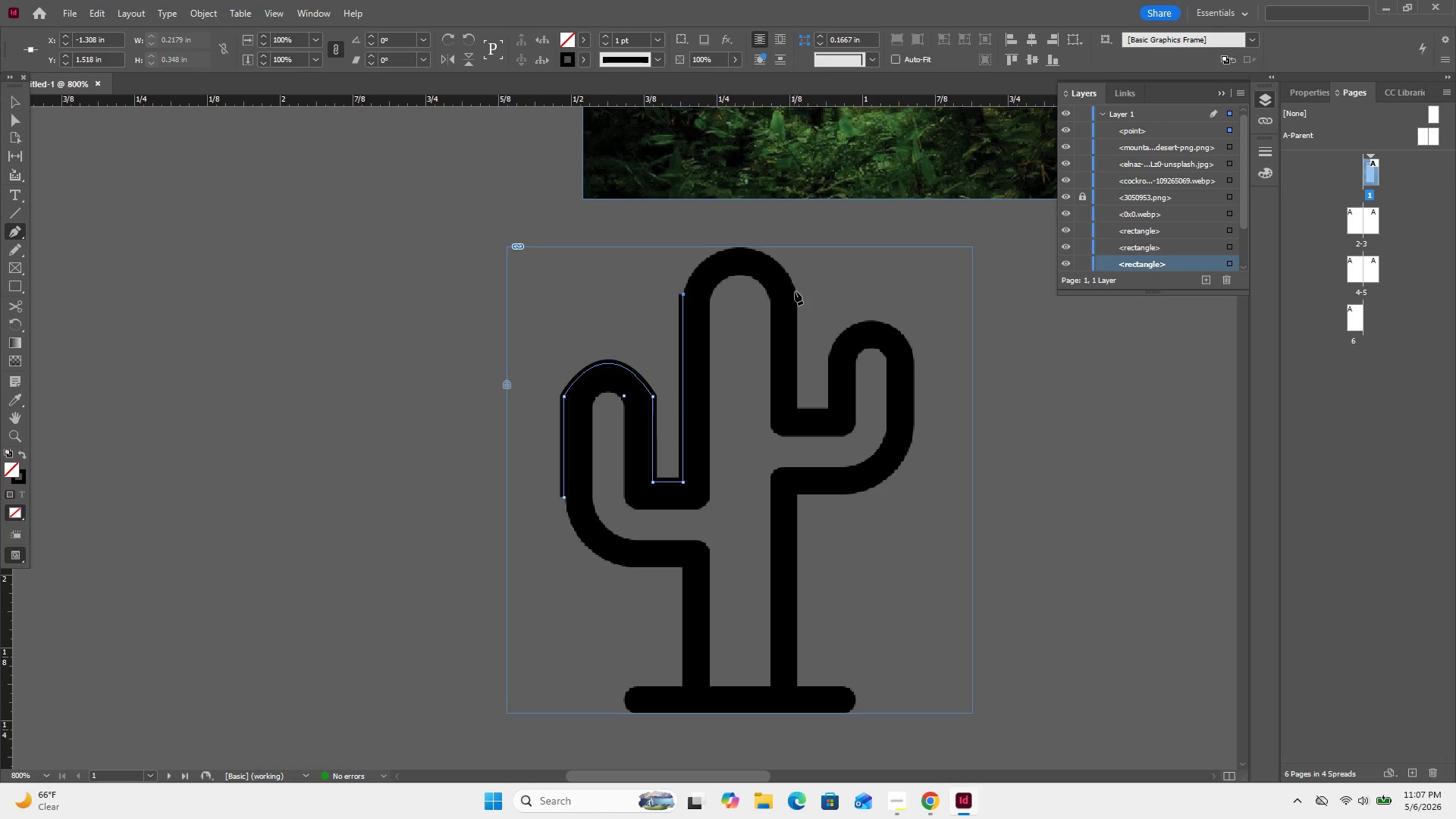 
left_click_drag(start_coordinate=[797, 292], to_coordinate=[861, 390])
 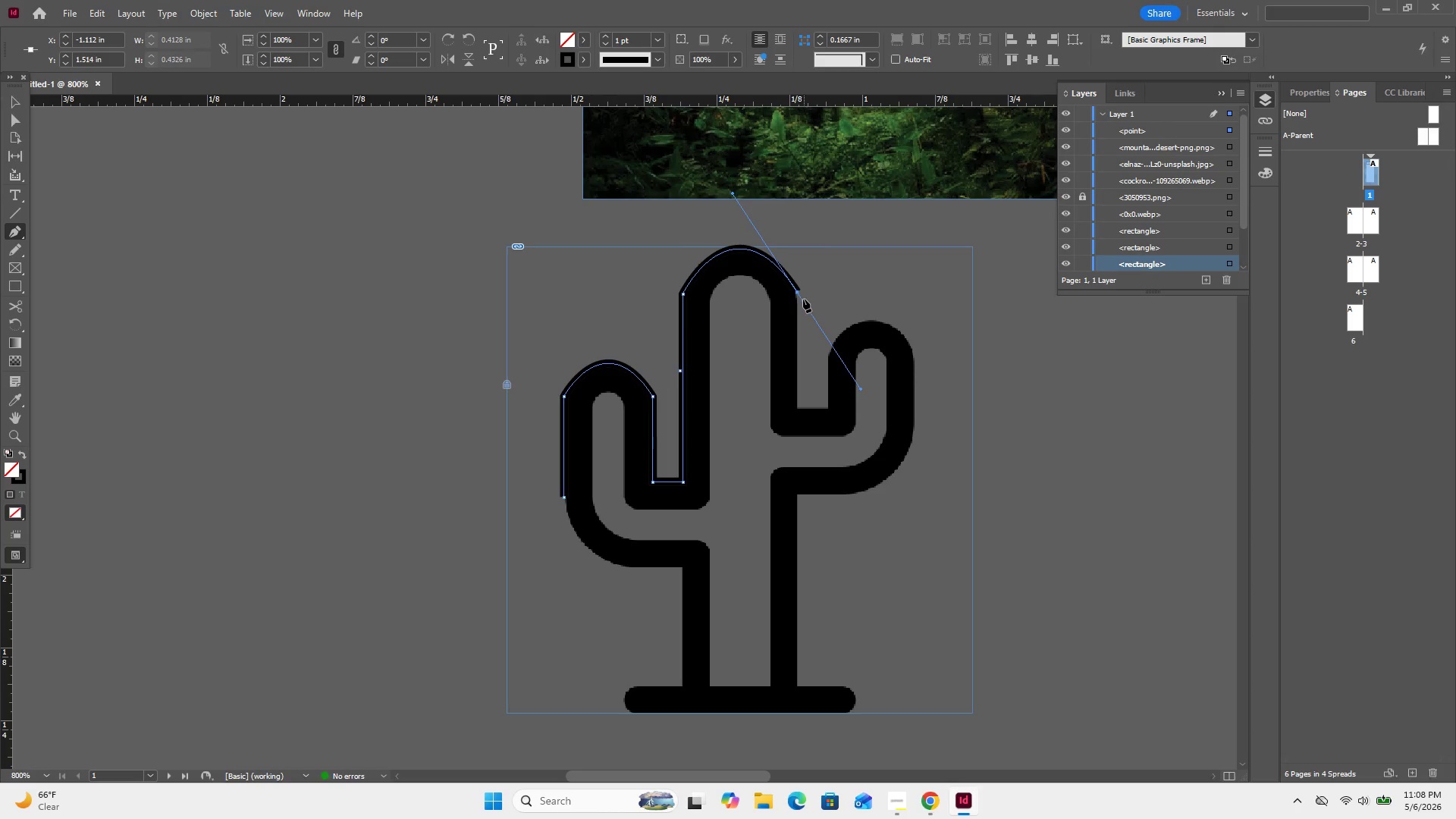 
wait(9.17)
 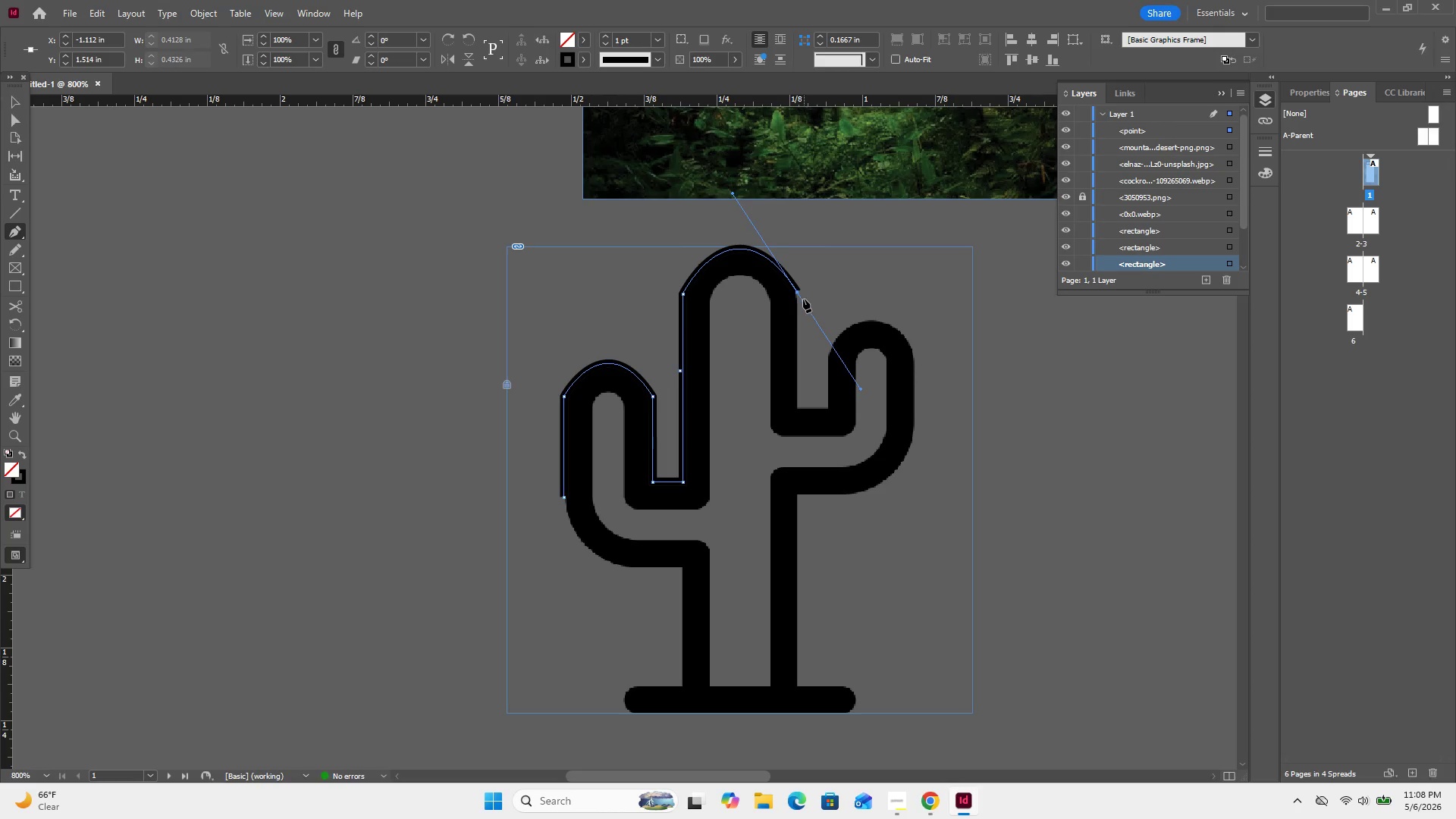 
left_click([800, 293])
 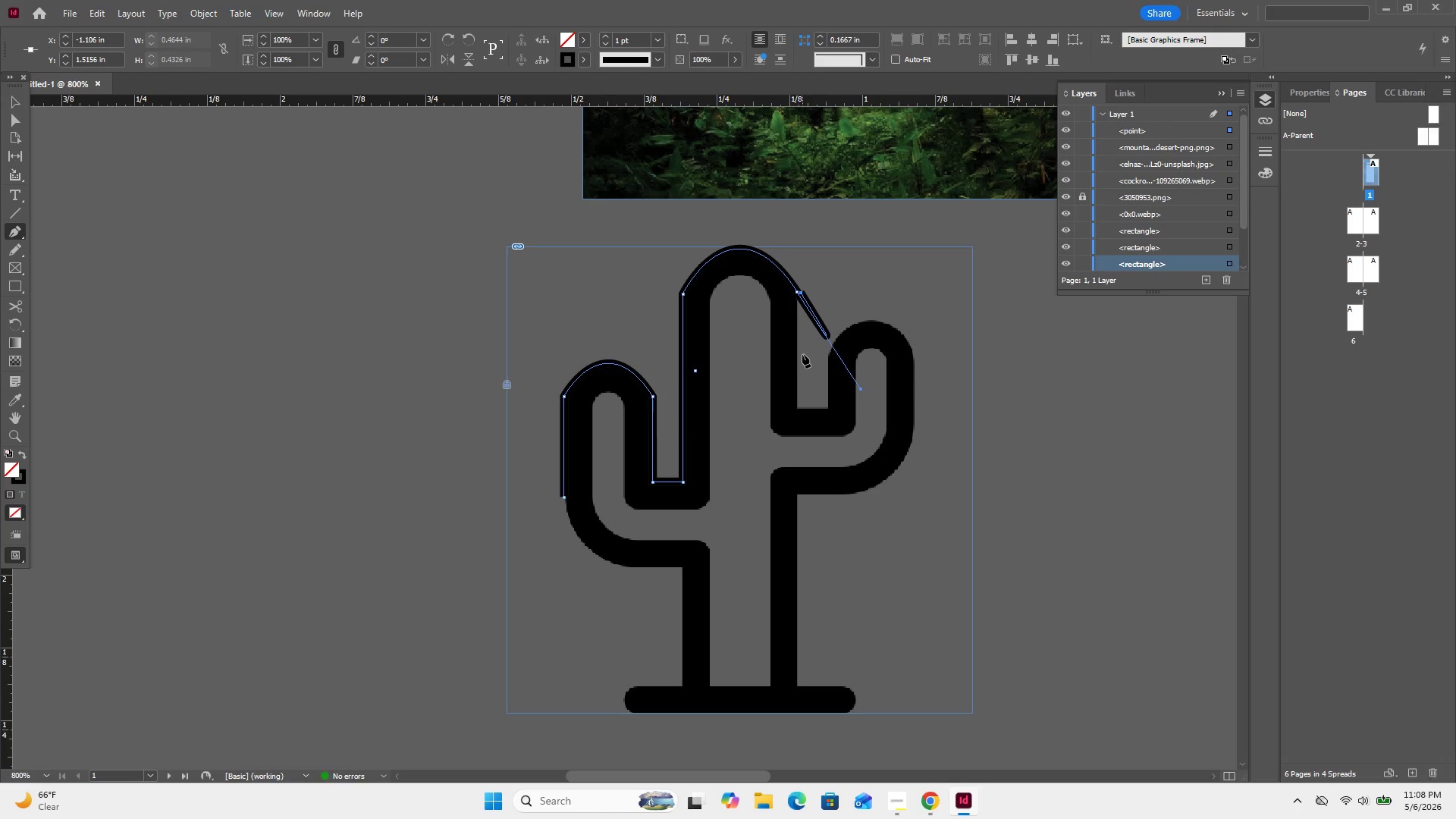 
key(Control+Z)
 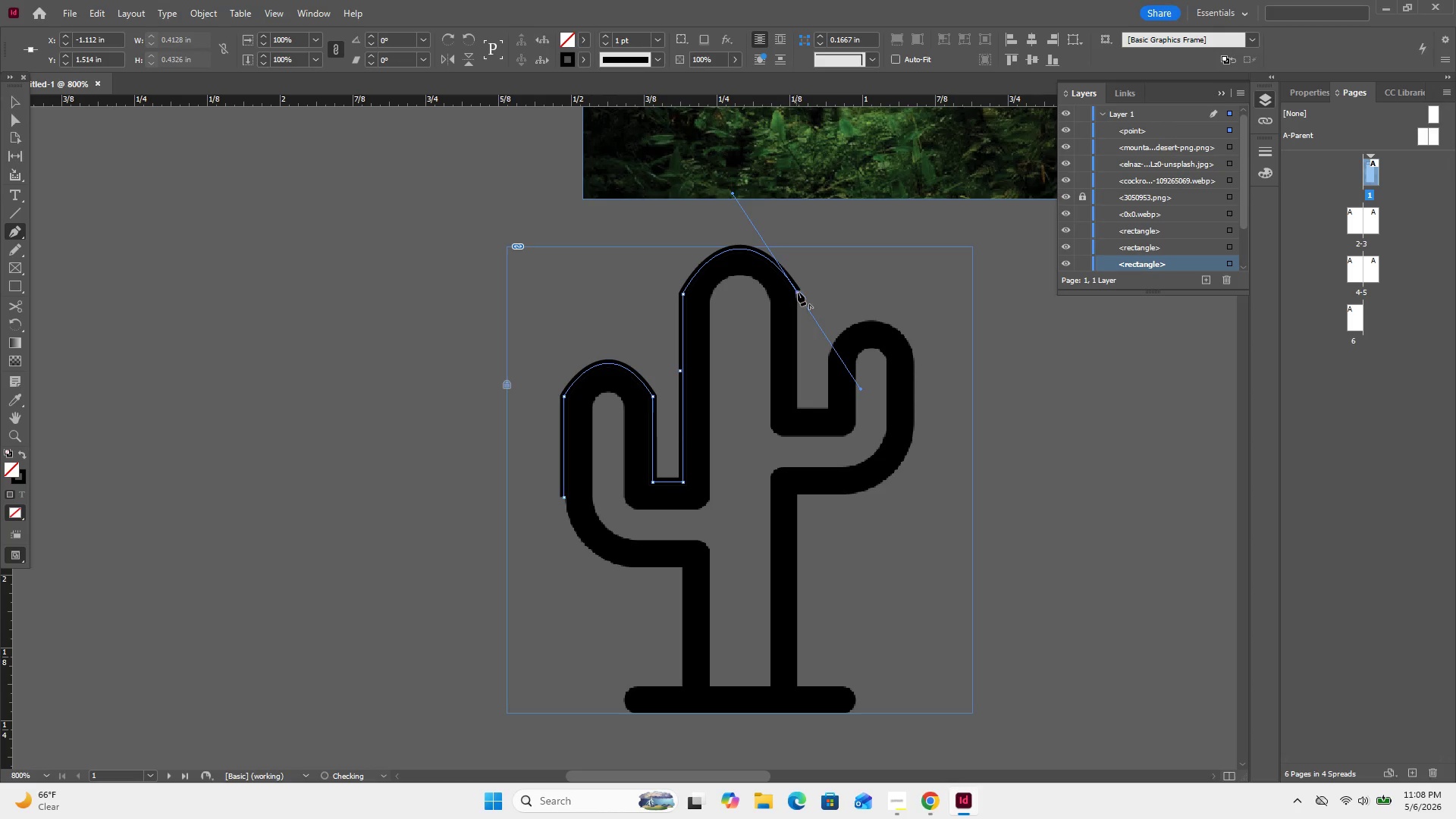 
left_click([798, 292])
 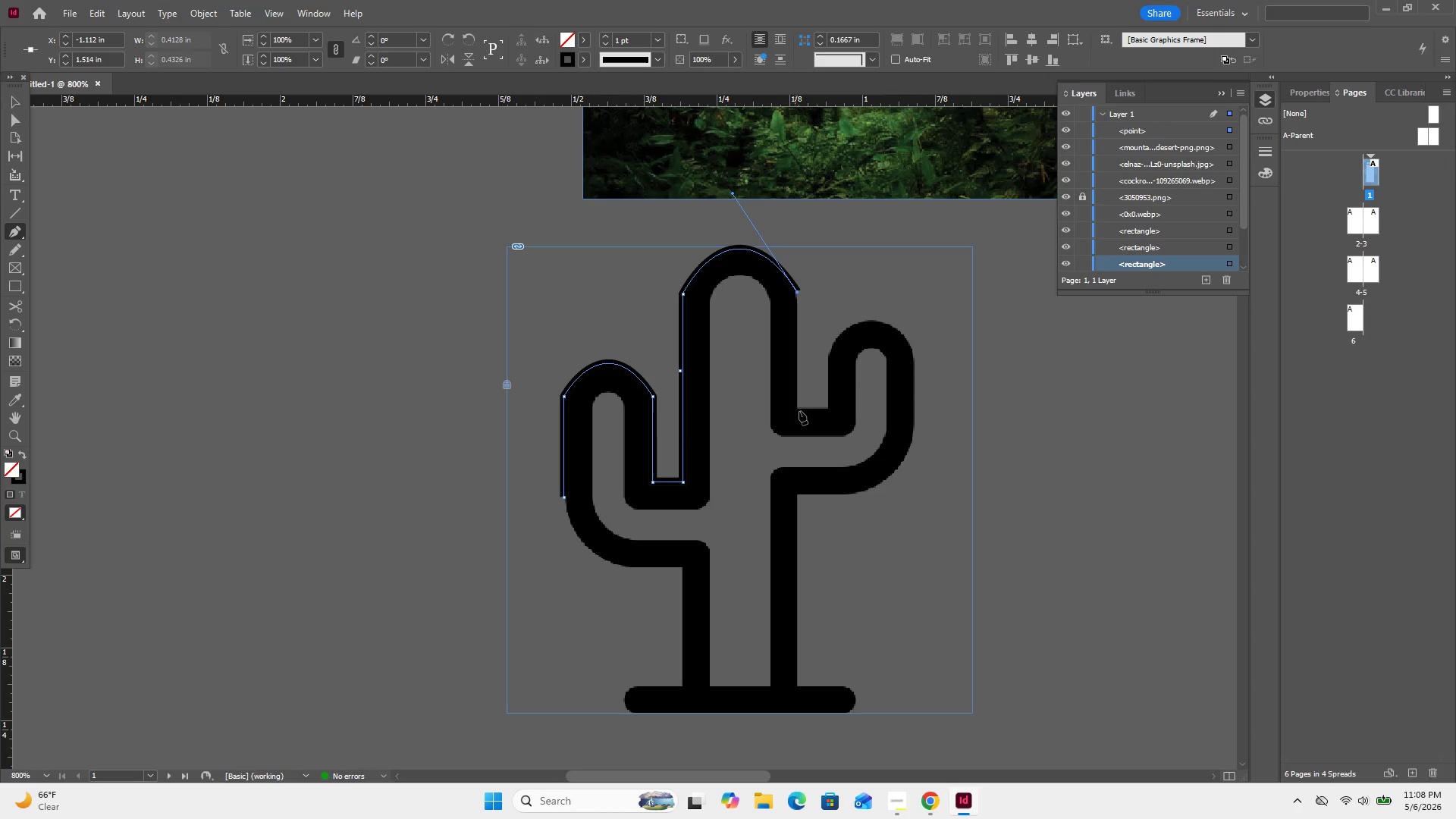 
left_click([797, 410])
 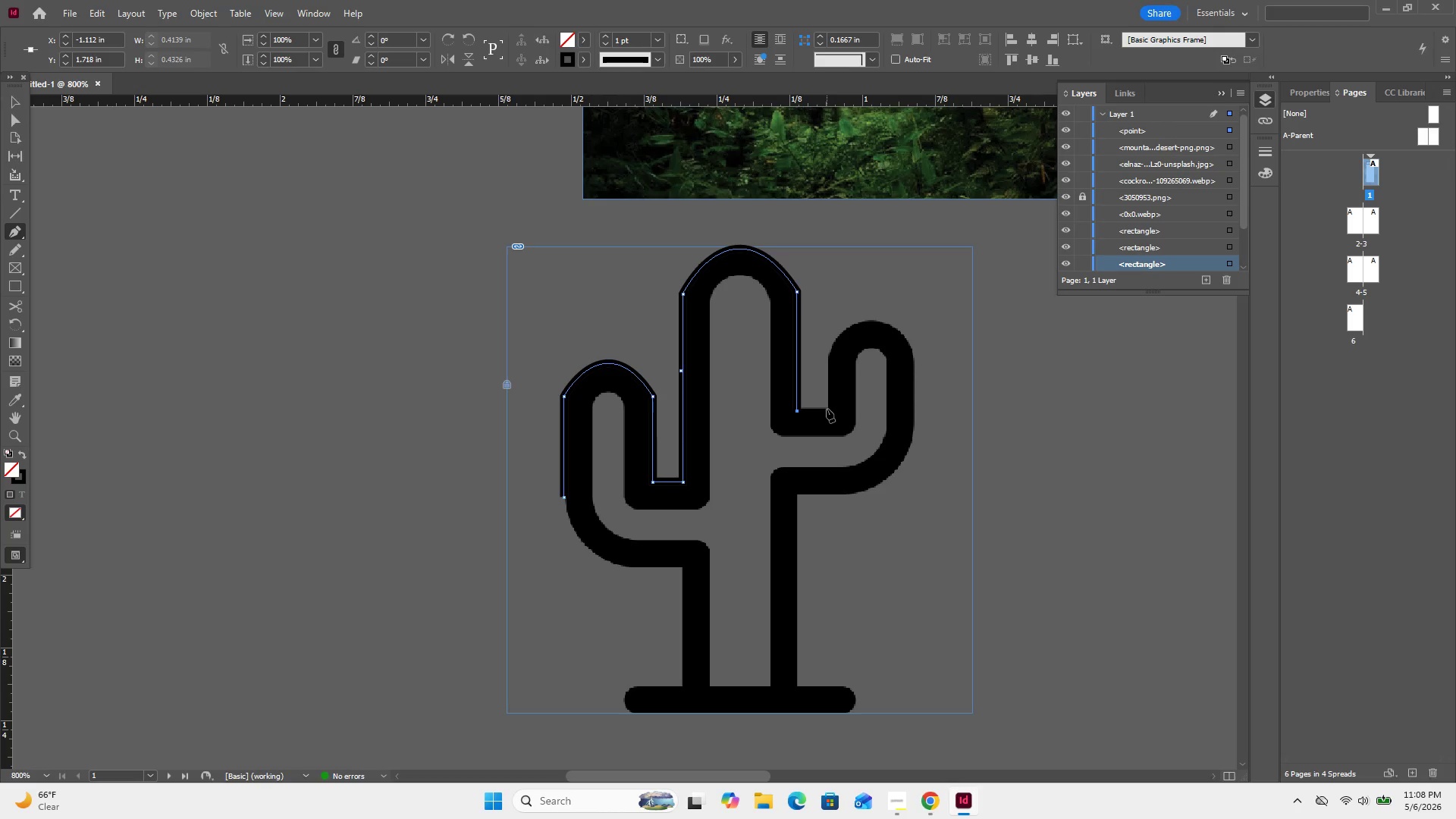 
left_click([829, 409])
 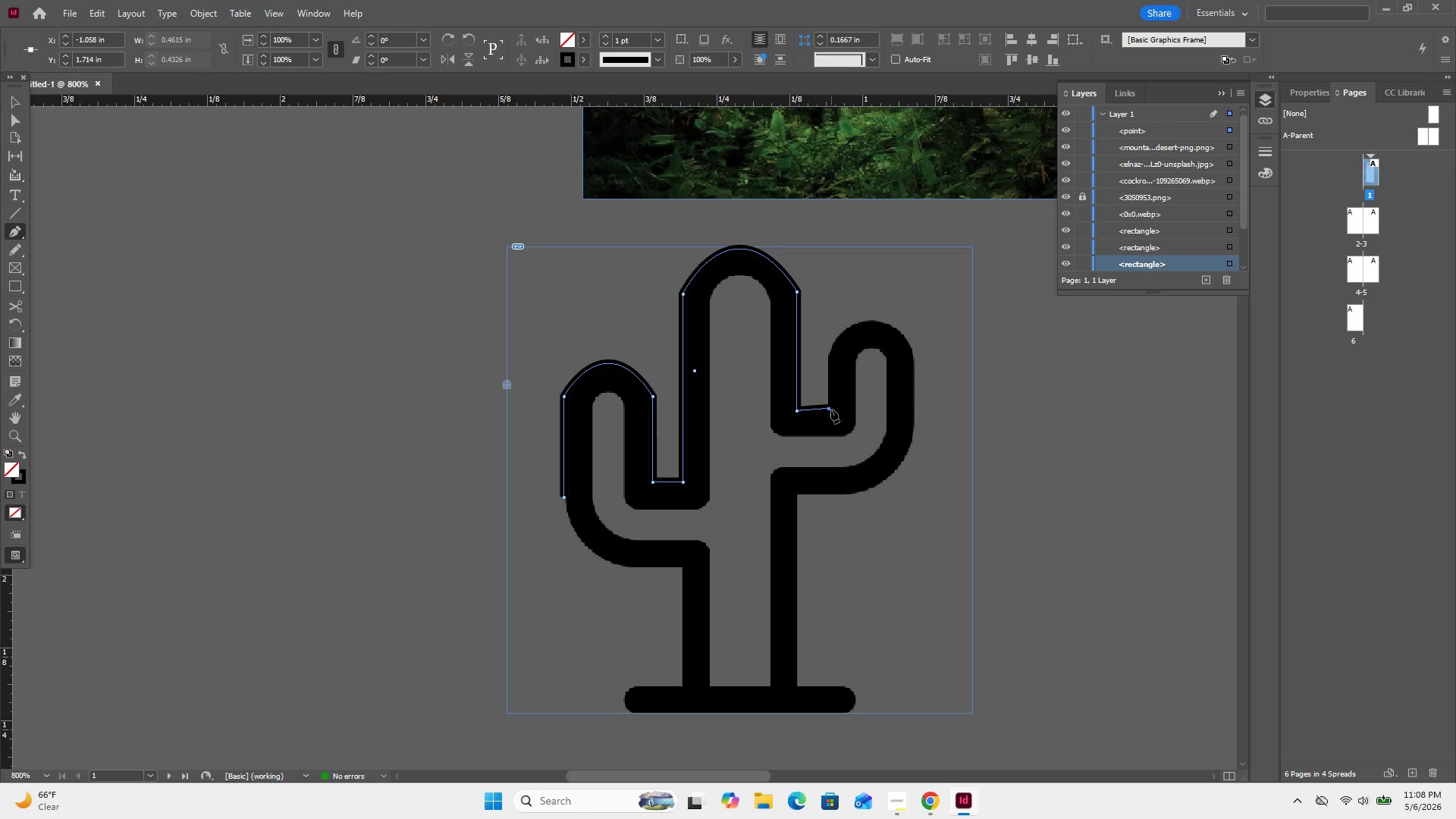 
key(Control+Z)
 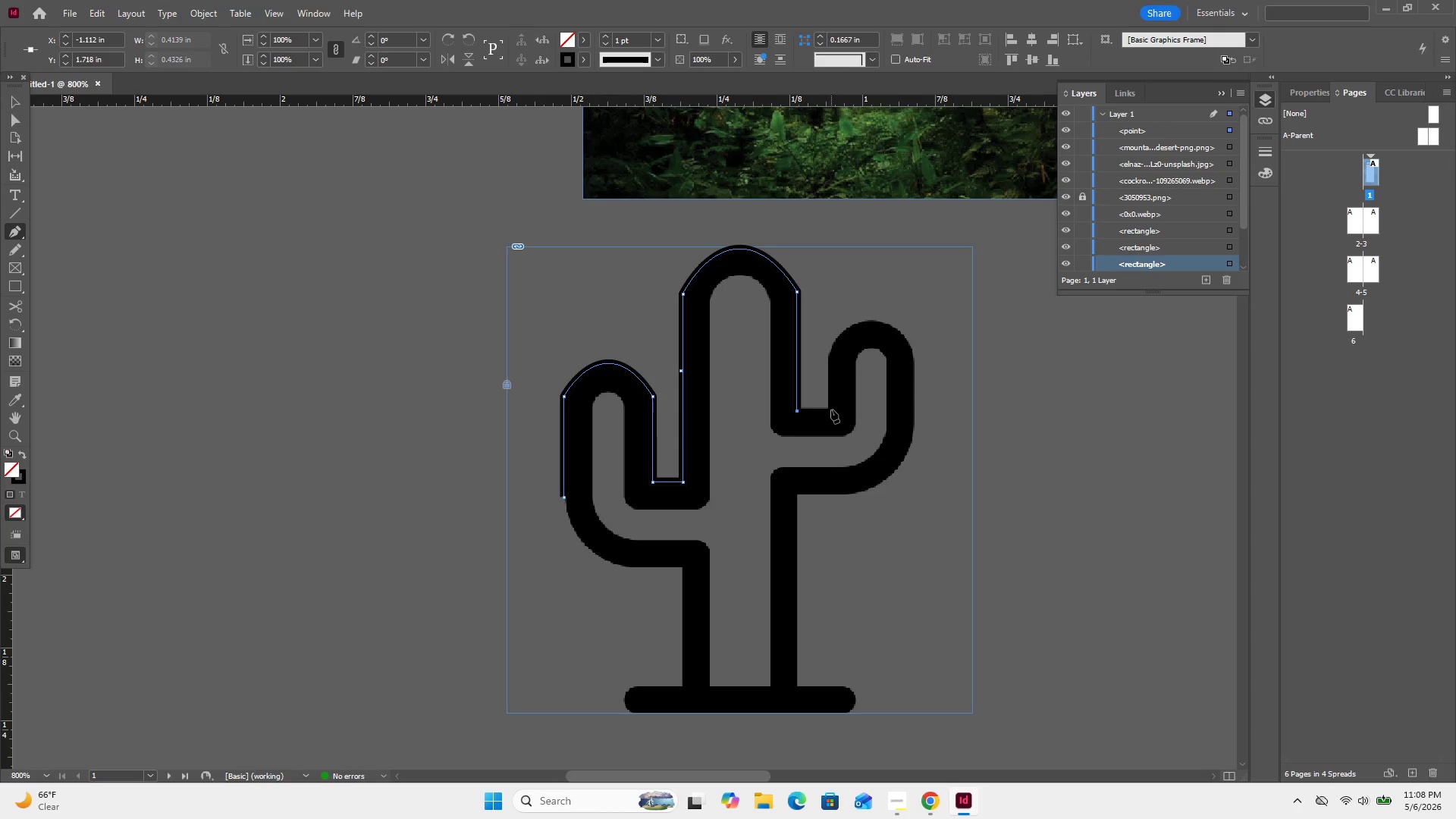 
hold_key(key=ShiftLeft, duration=0.72)
left_click([831, 410])
 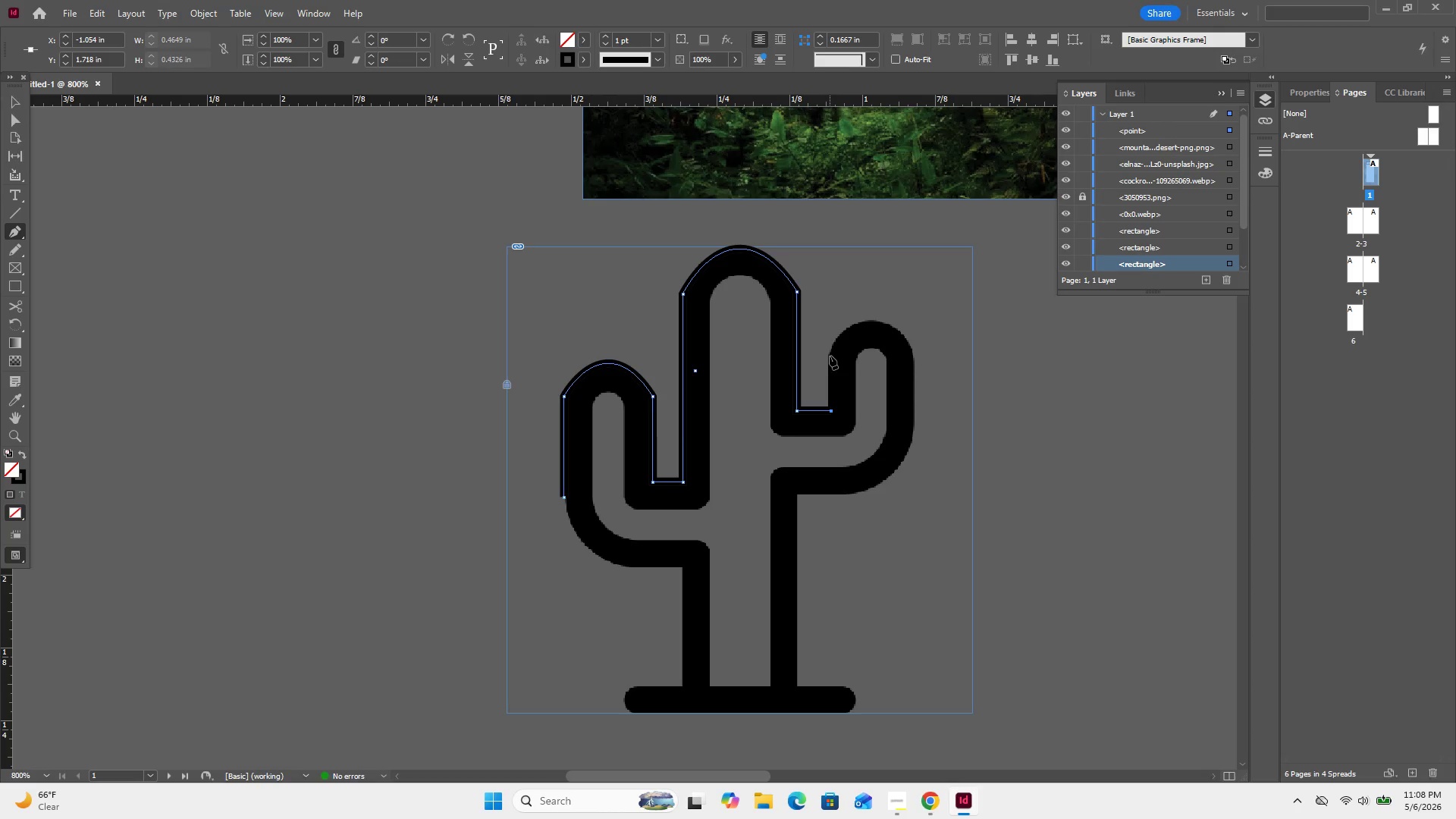 
left_click([830, 356])
 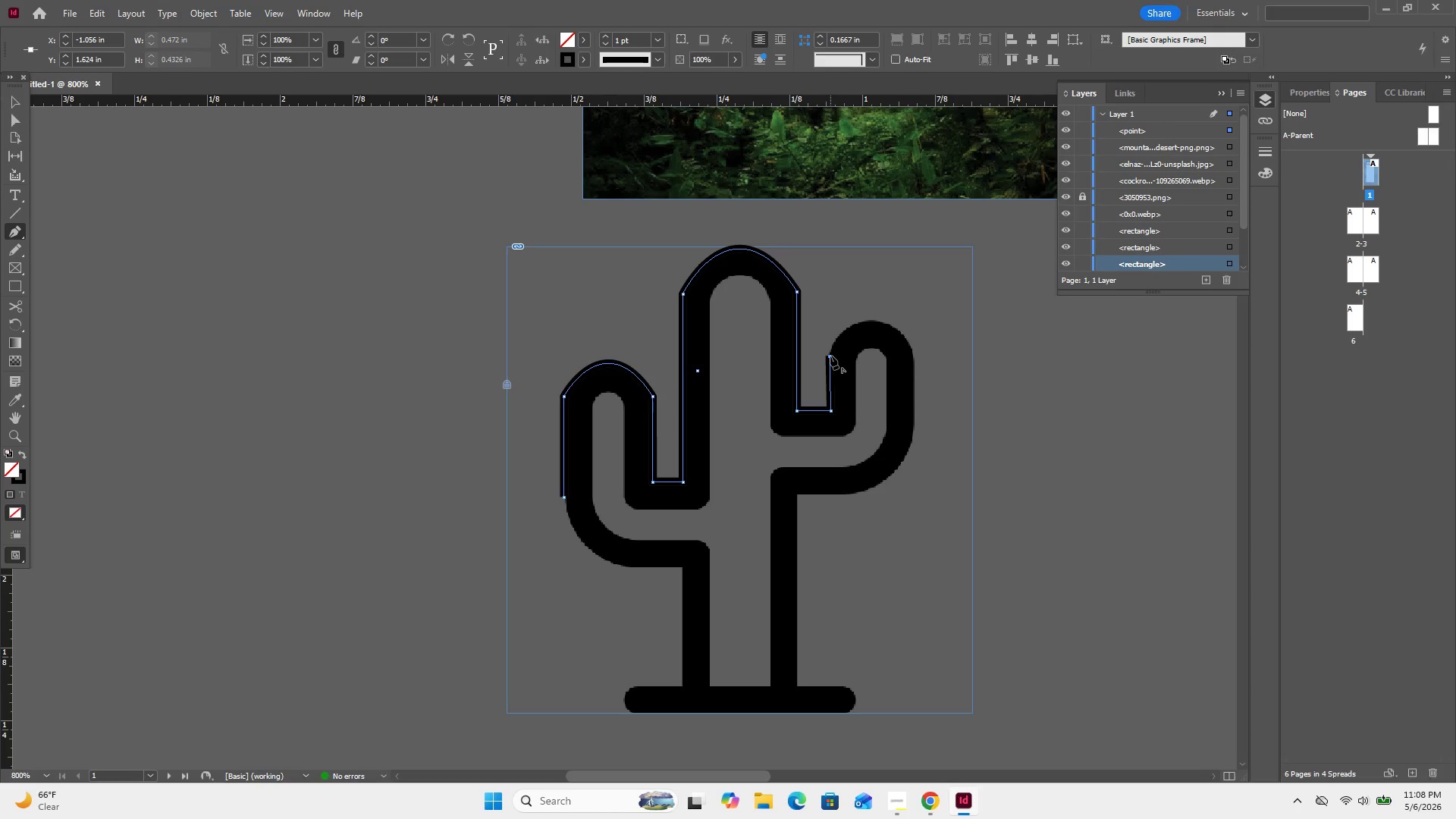 
key(Control+Z)
 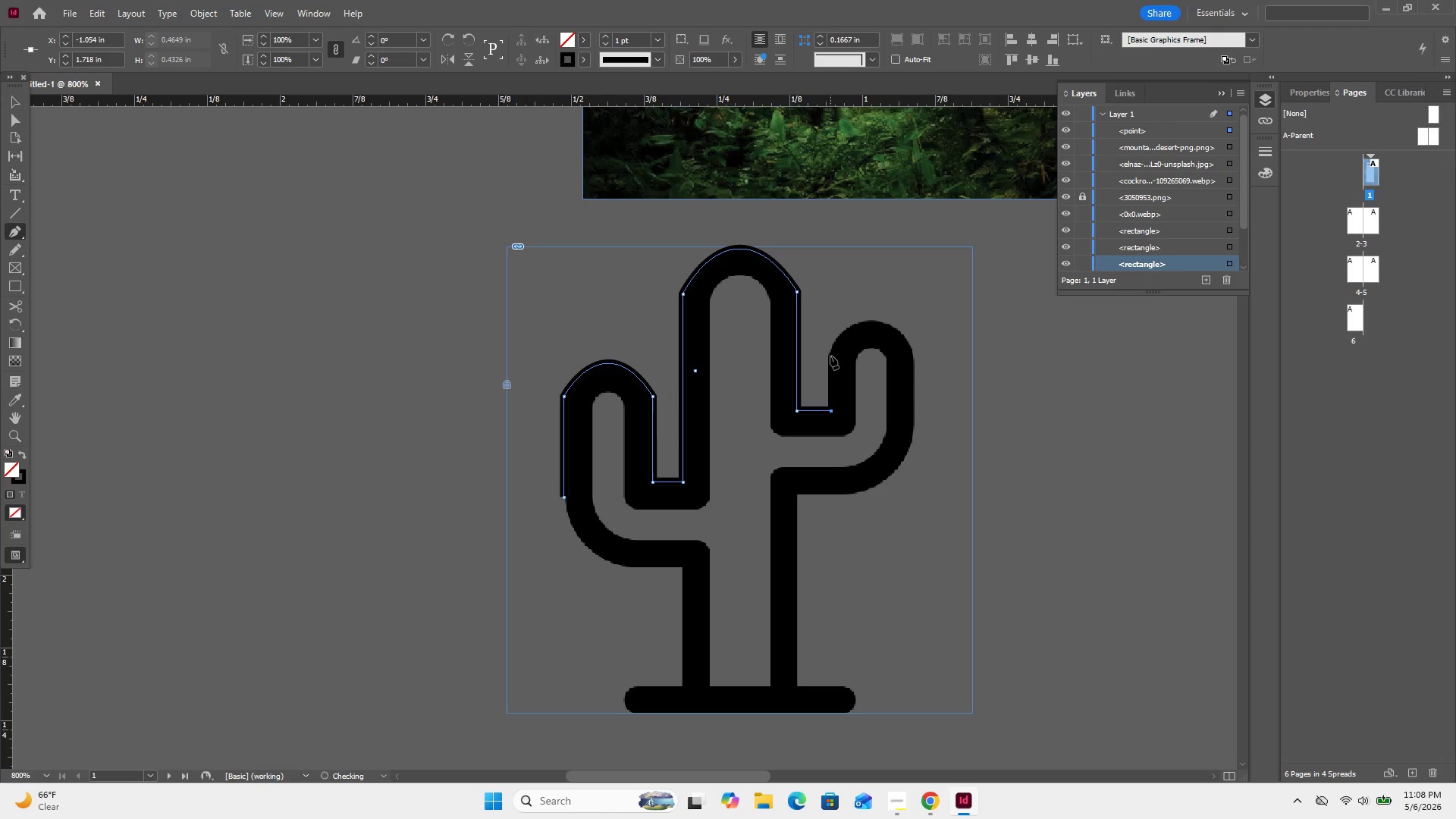 
hold_key(key=ShiftLeft, duration=0.91)
 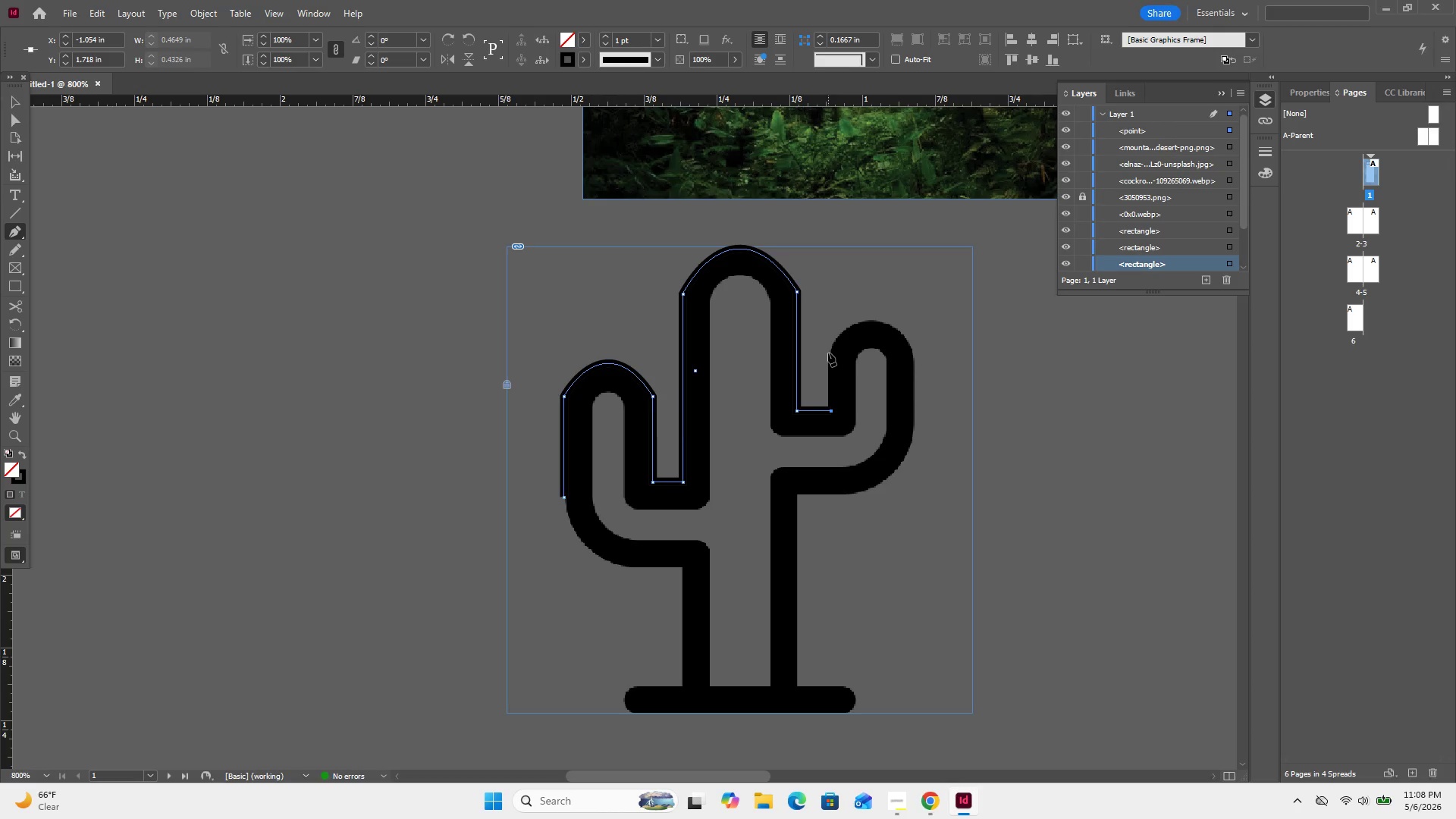 
hold_key(key=ShiftLeft, duration=0.61)
left_click([827, 357])
 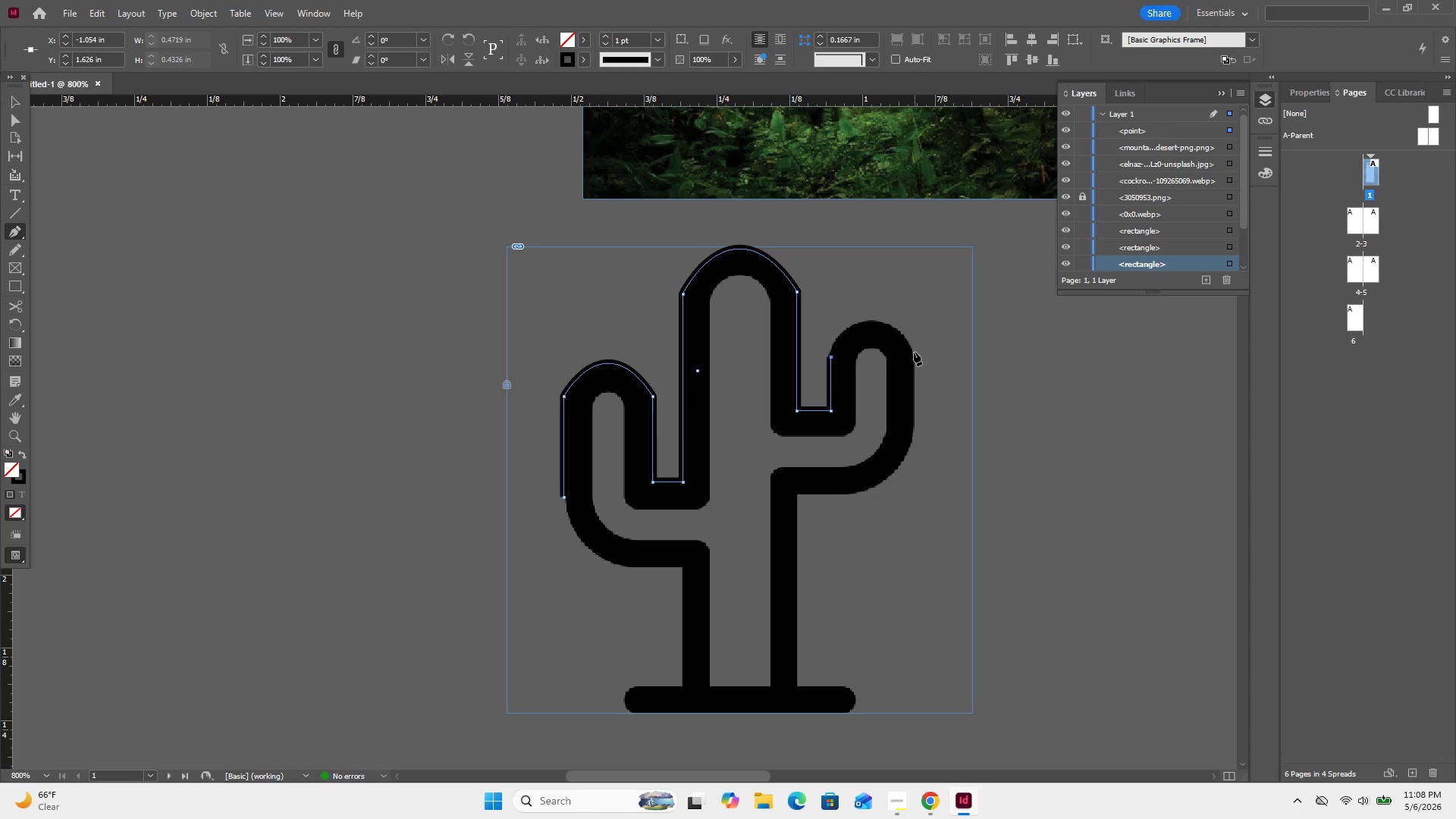 
left_click_drag(start_coordinate=[912, 350], to_coordinate=[968, 421])
 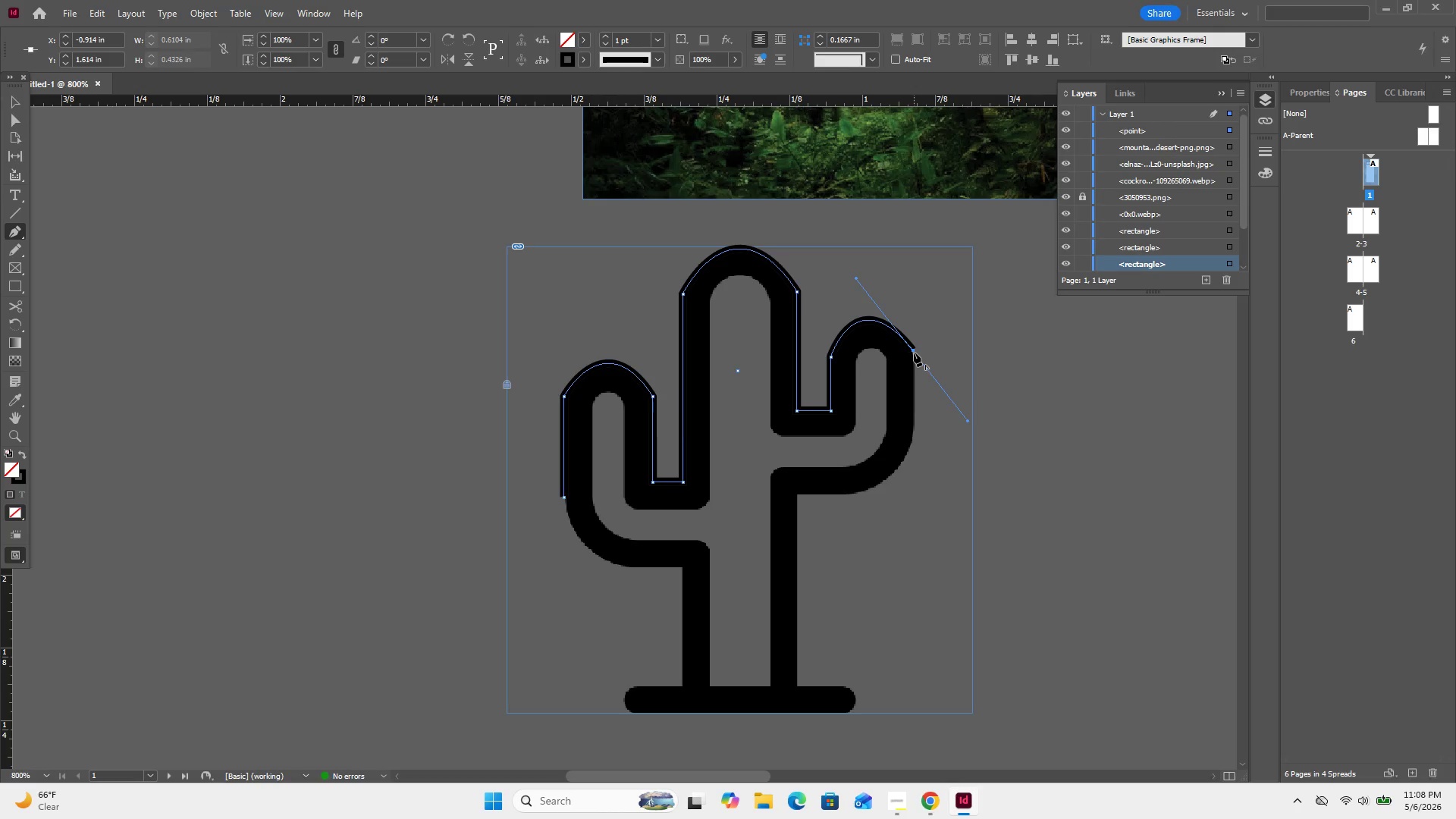 
left_click([913, 351])
 